 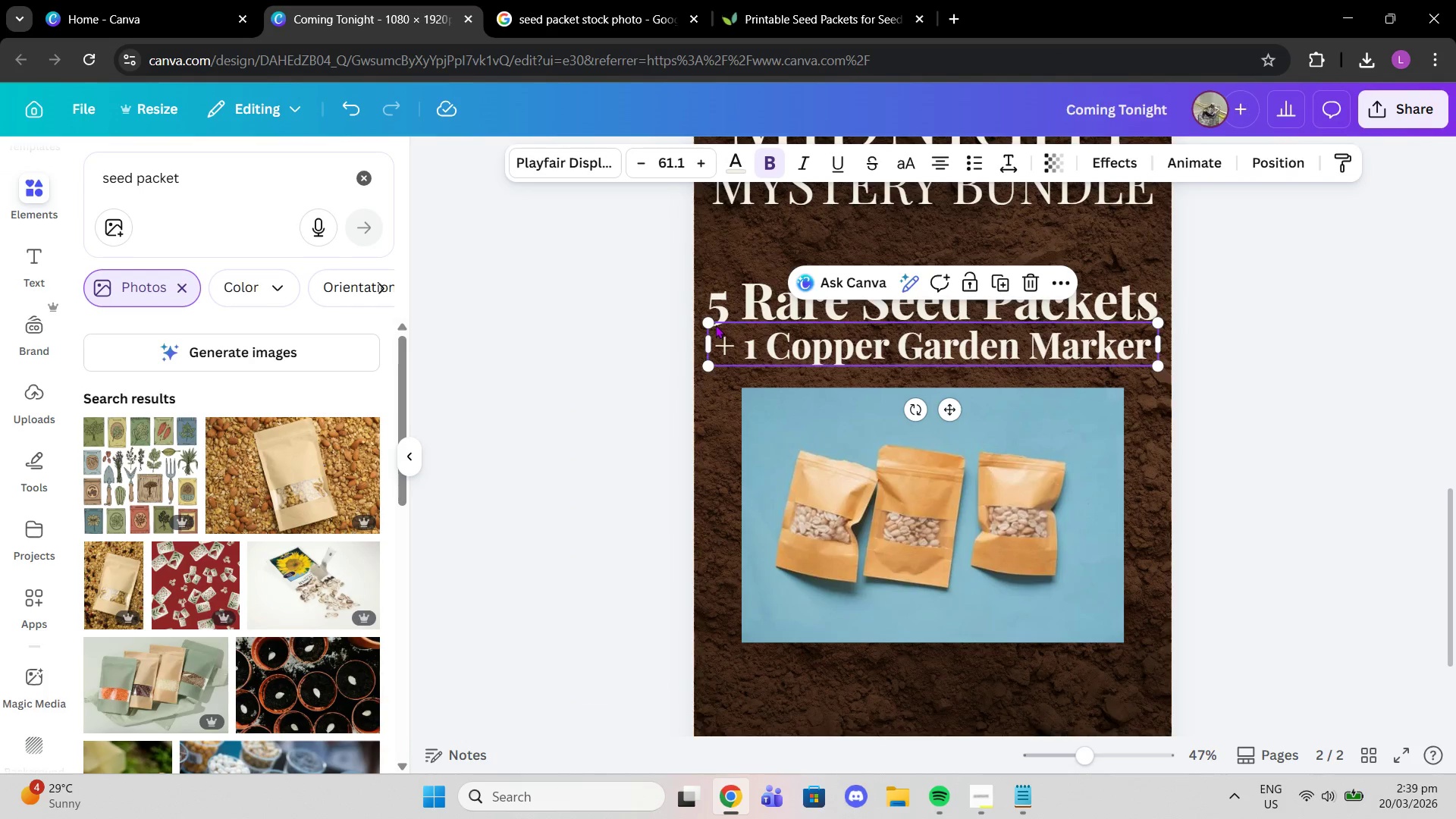 
double_click([641, 157])
 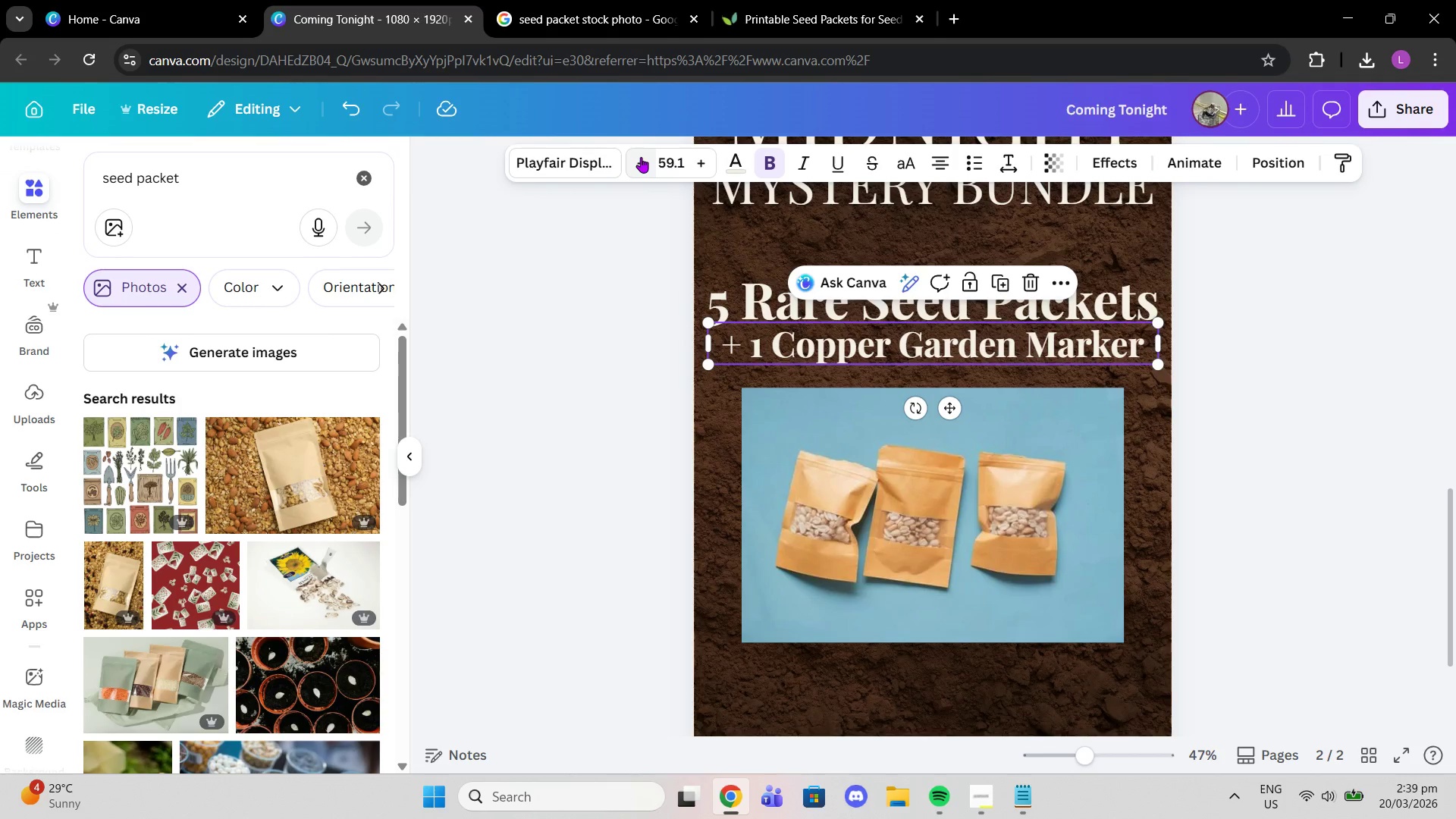 
left_click([641, 157])
 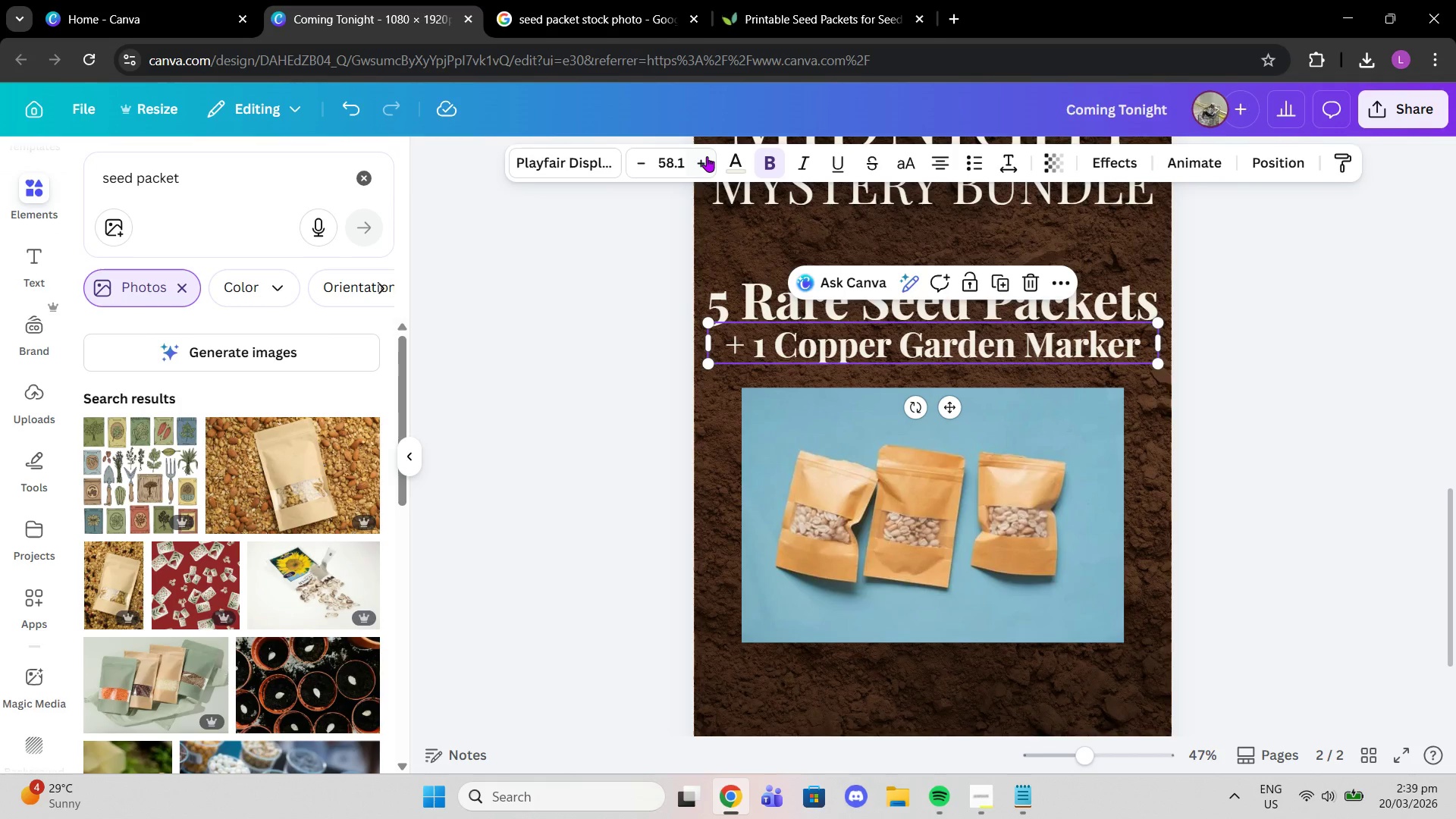 
left_click([701, 153])
 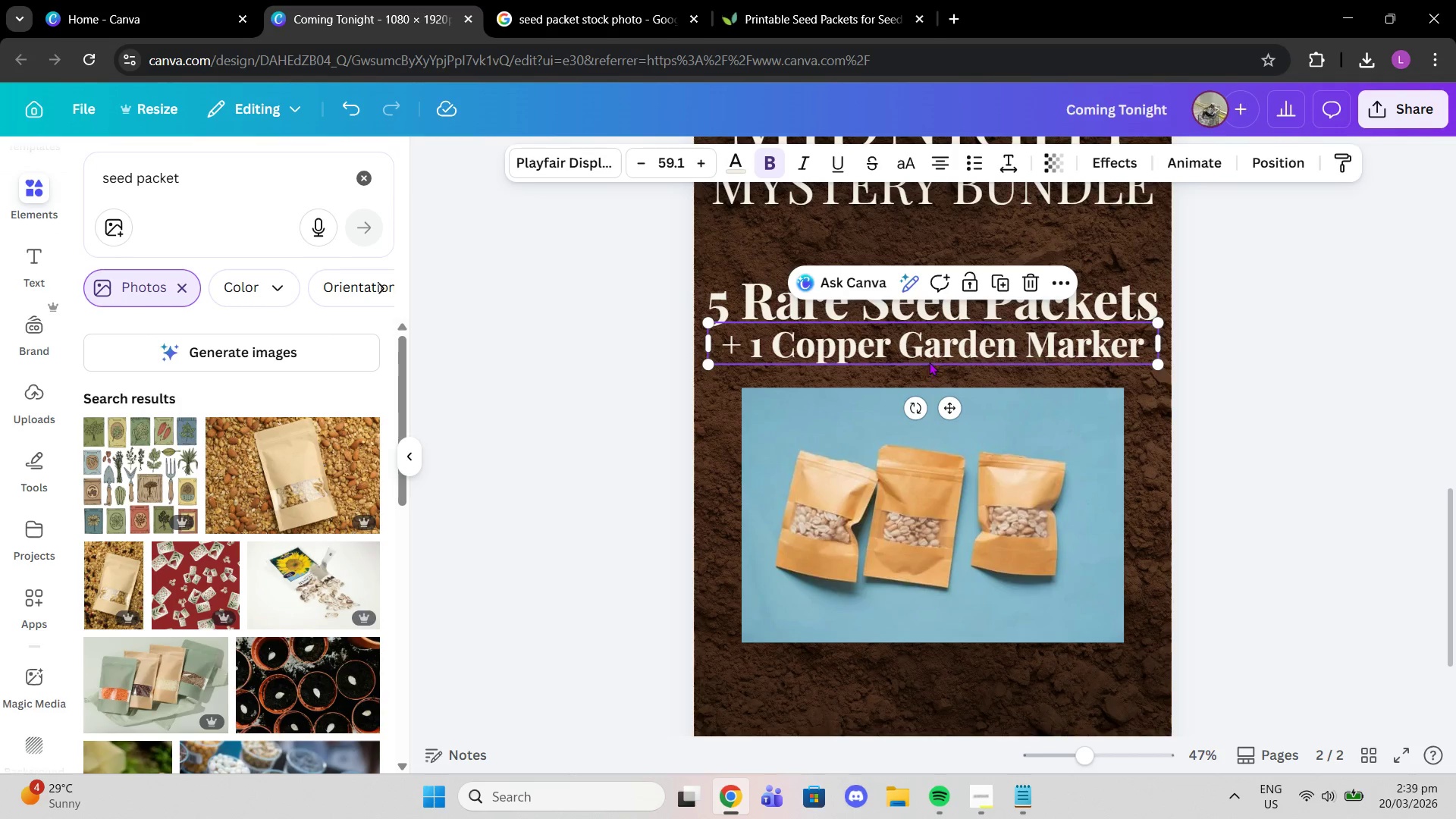 
left_click_drag(start_coordinate=[932, 340], to_coordinate=[934, 345])
 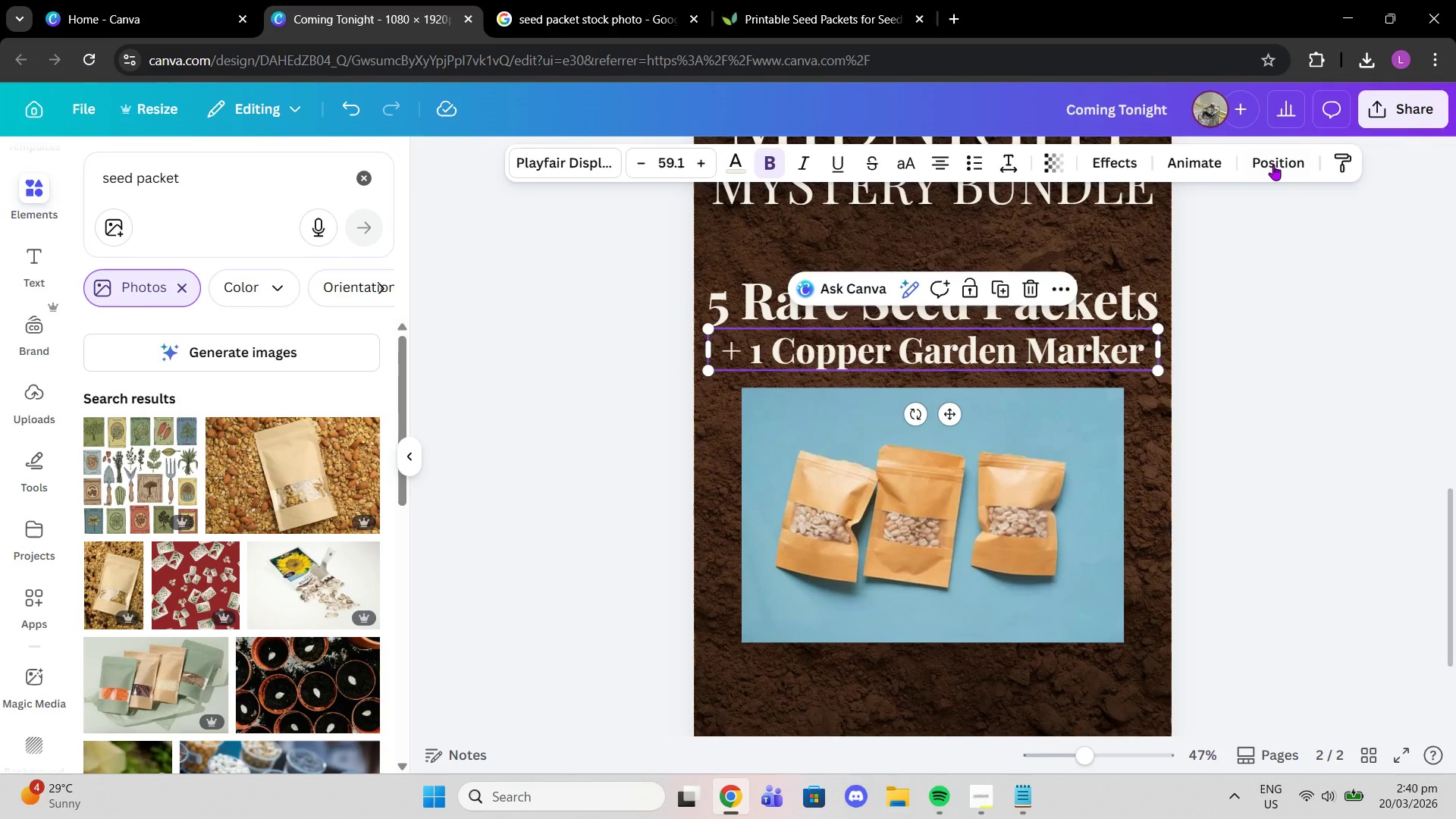 
left_click([1272, 165])
 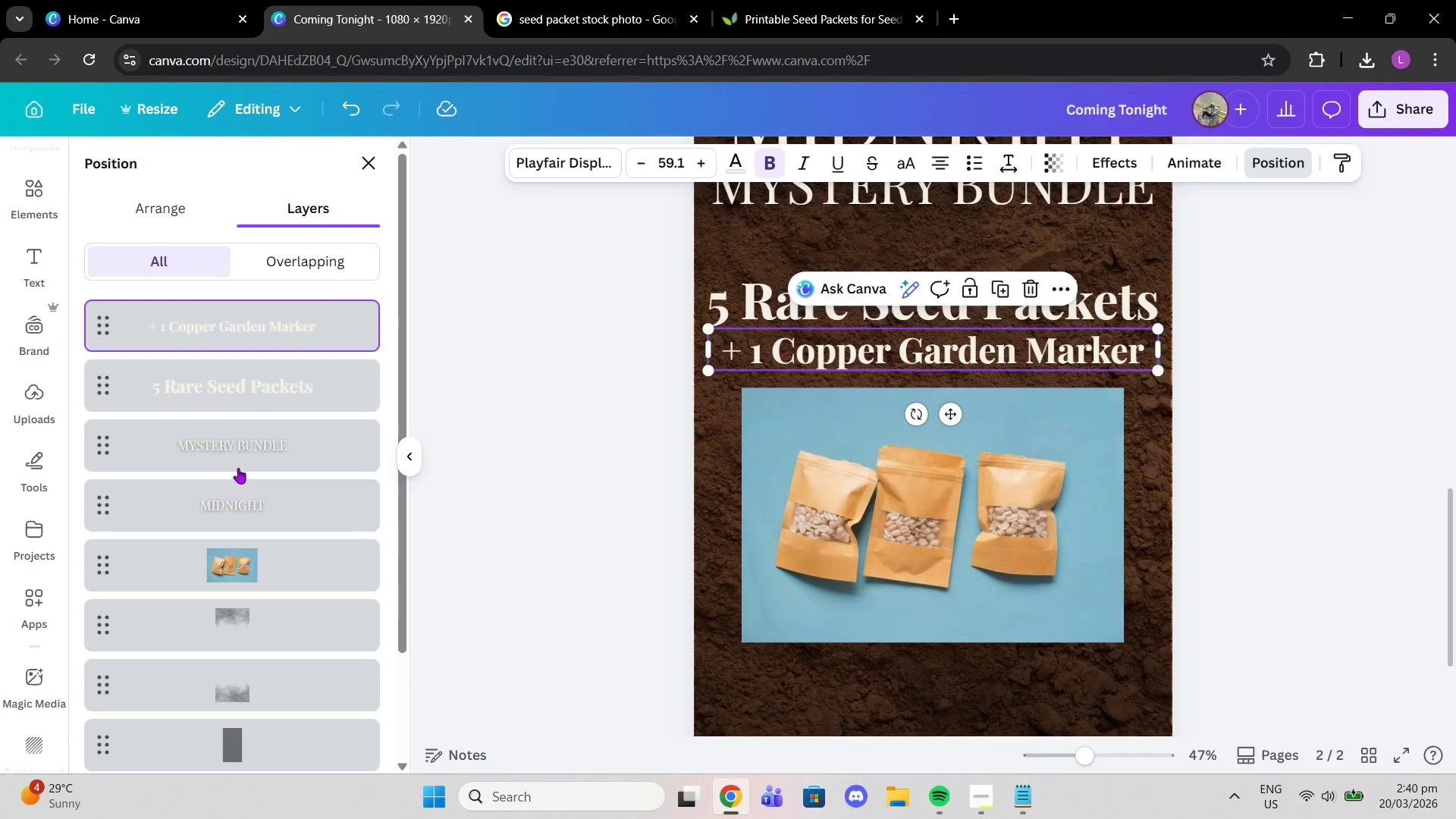 
left_click([168, 194])
 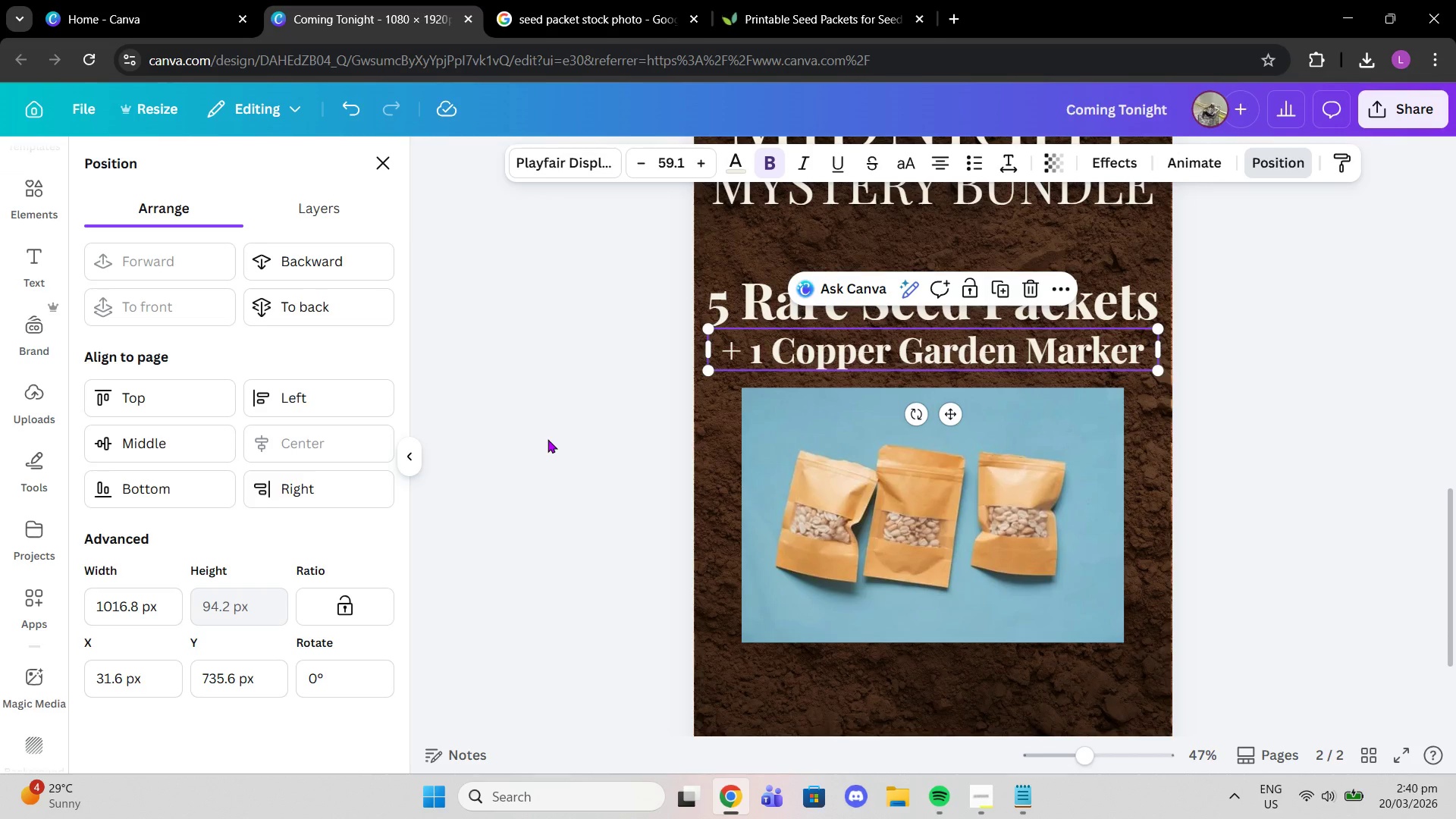 
wait(17.06)
 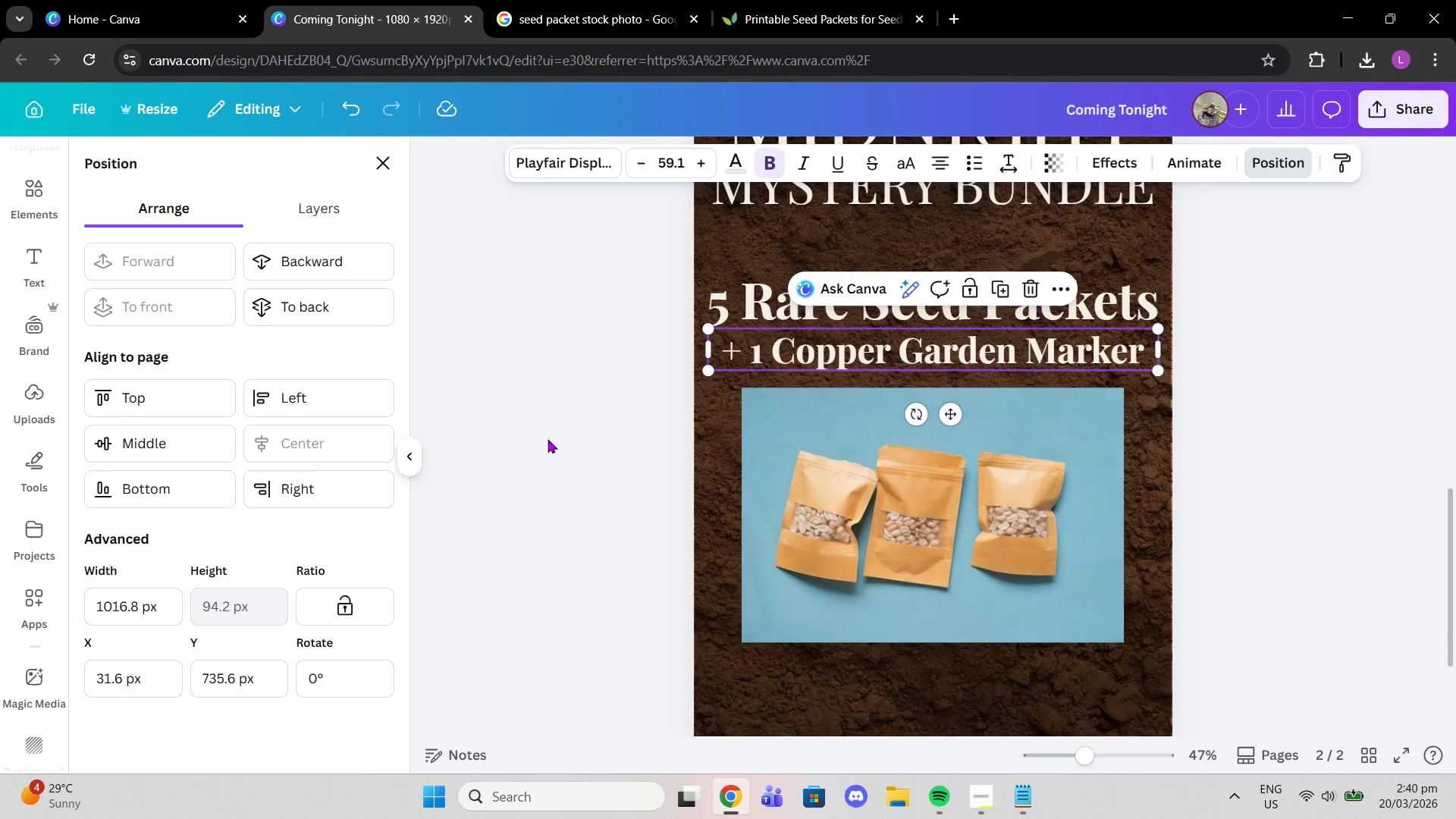 
left_click([365, 167])
 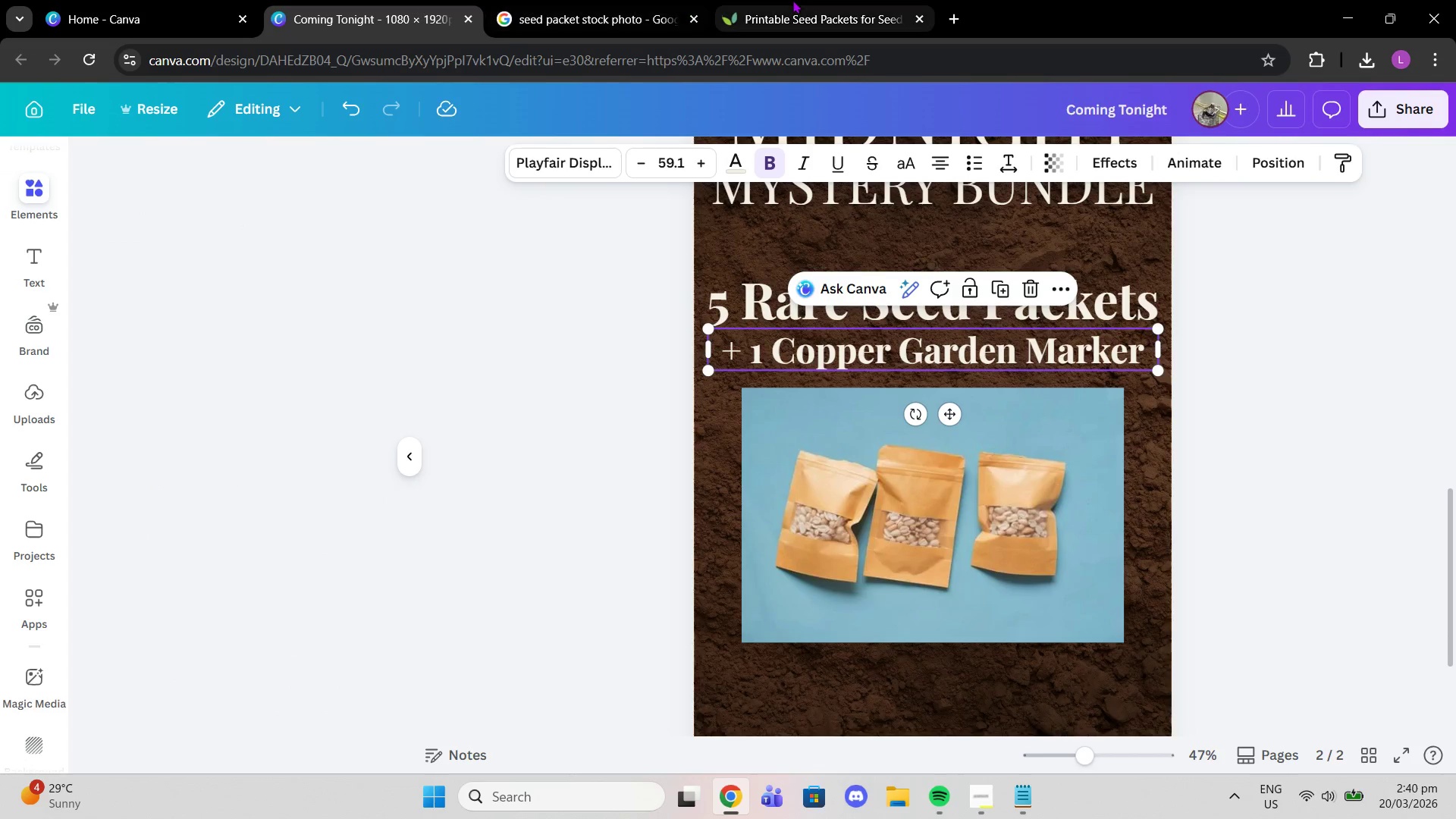 
left_click([613, 0])
 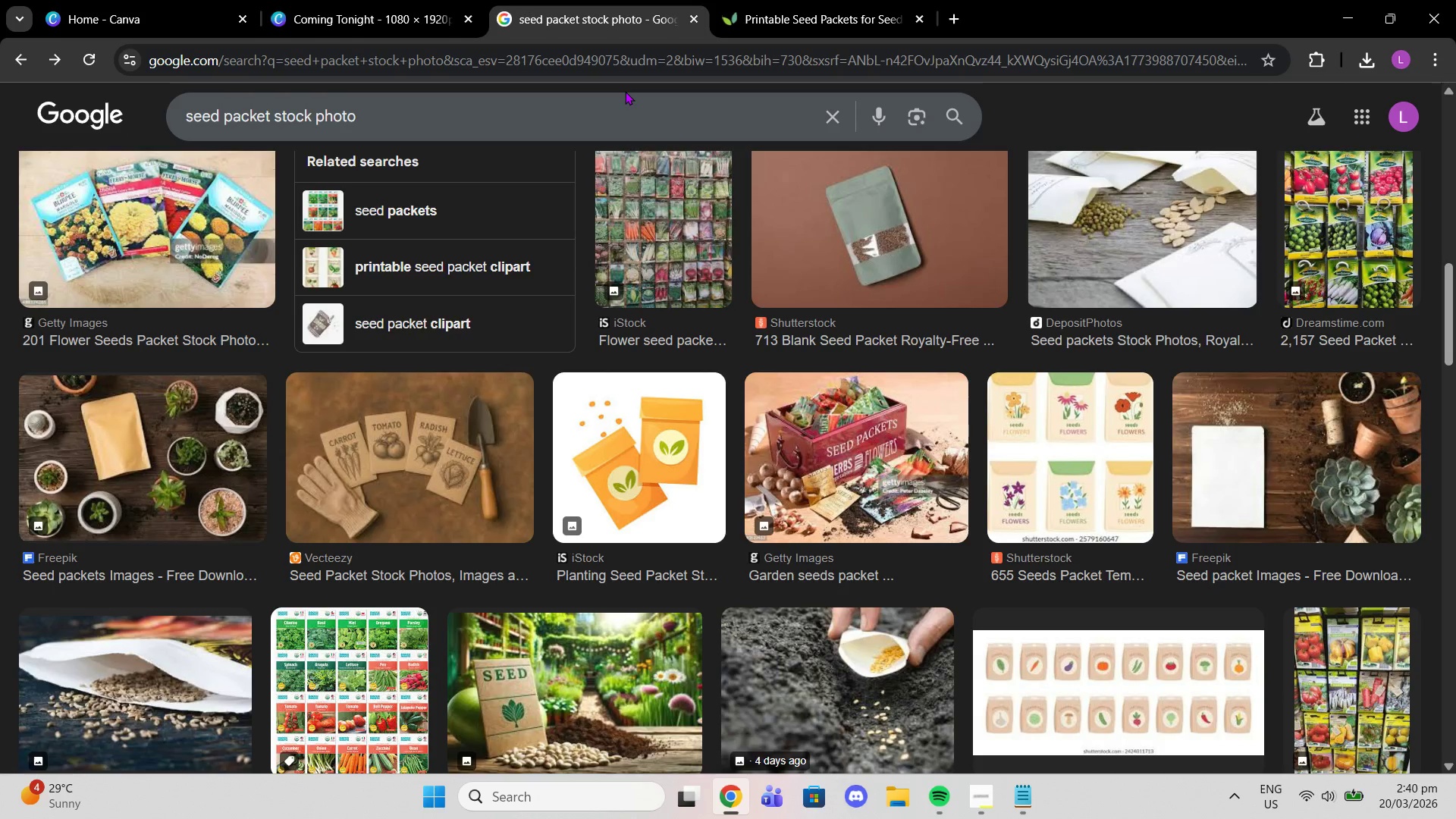 
left_click_drag(start_coordinate=[623, 105], to_coordinate=[617, 108])
 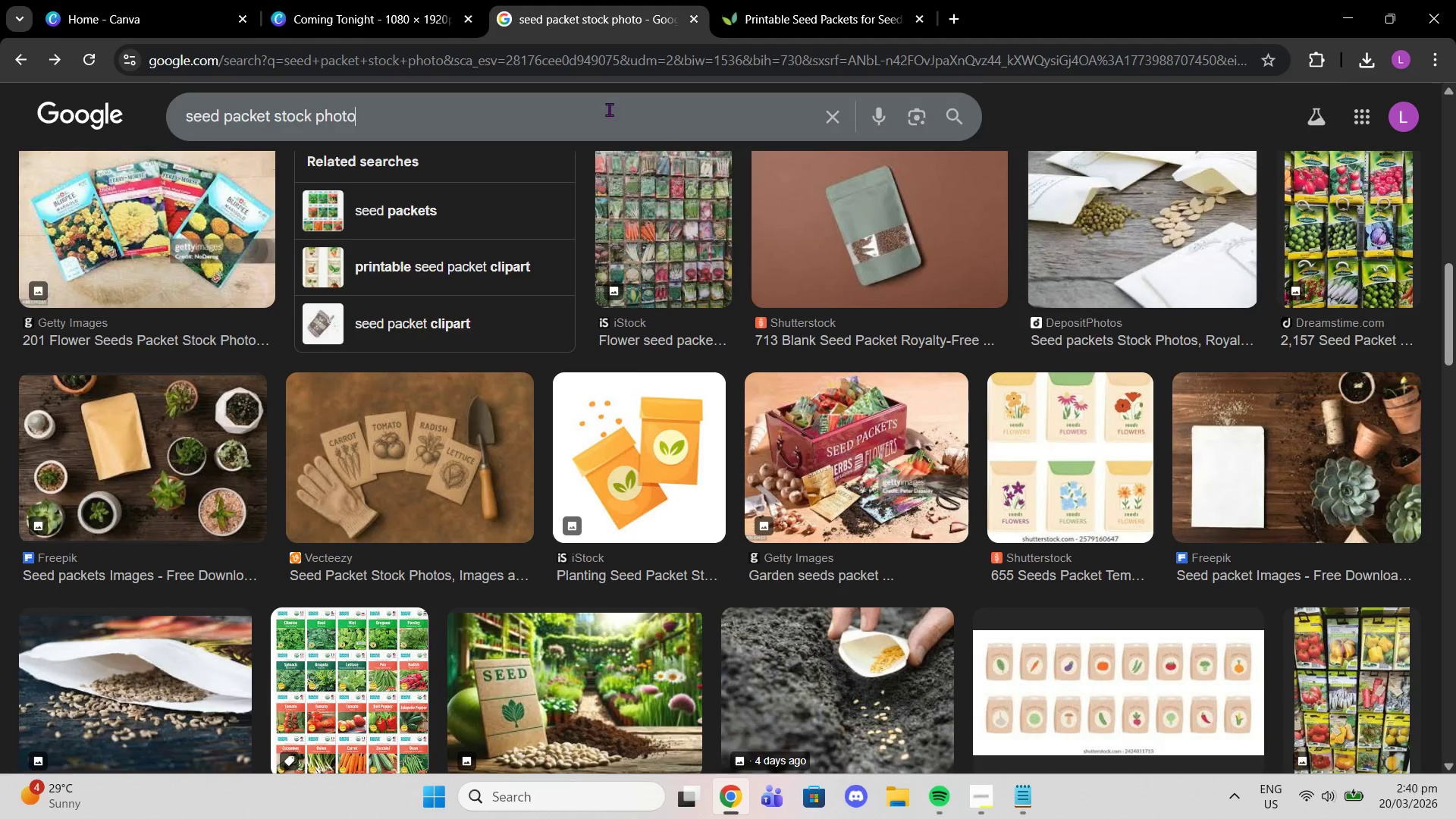 
left_click_drag(start_coordinate=[609, 109], to_coordinate=[0, 109])
 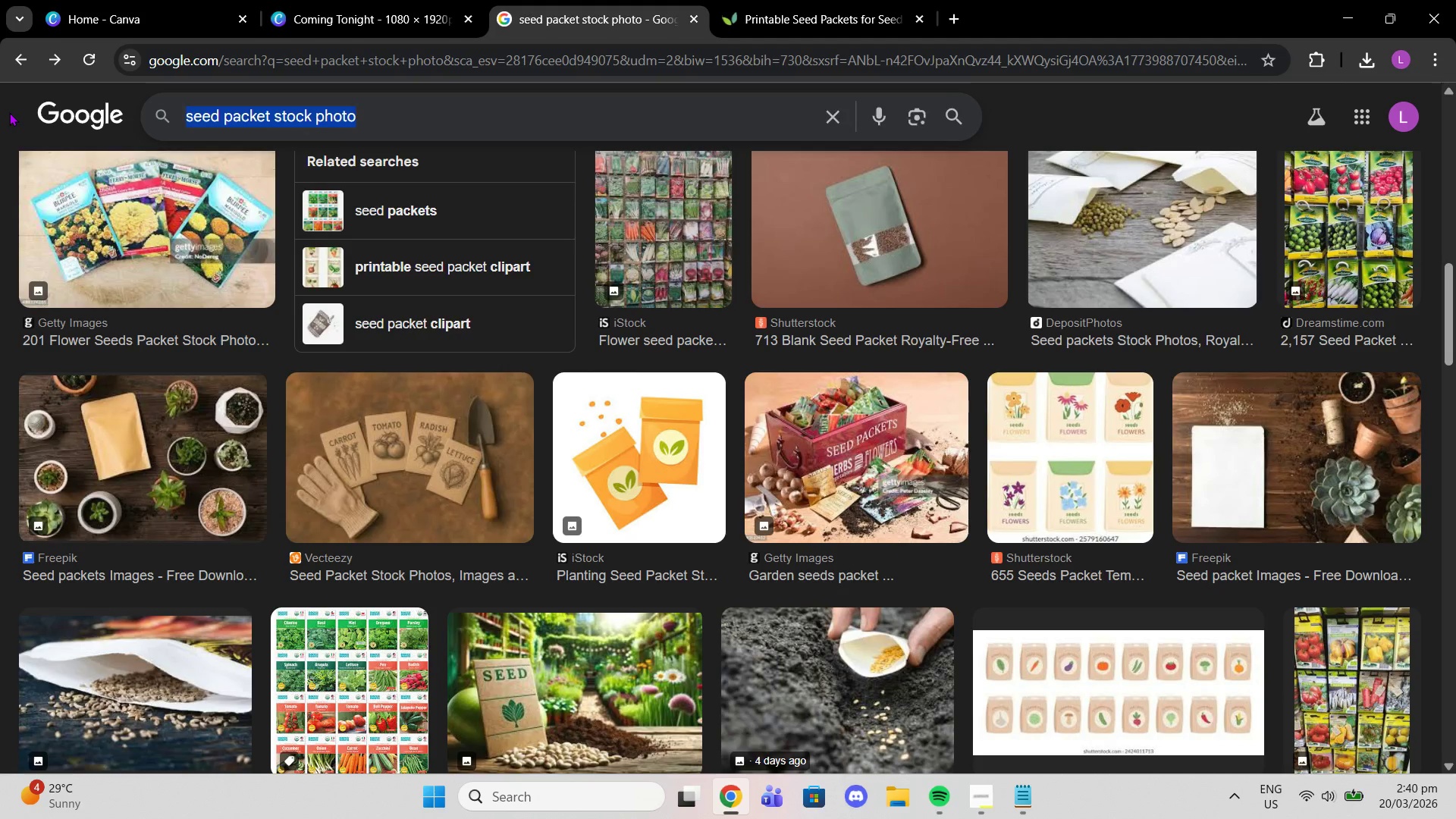 
type(plant flat lay)
 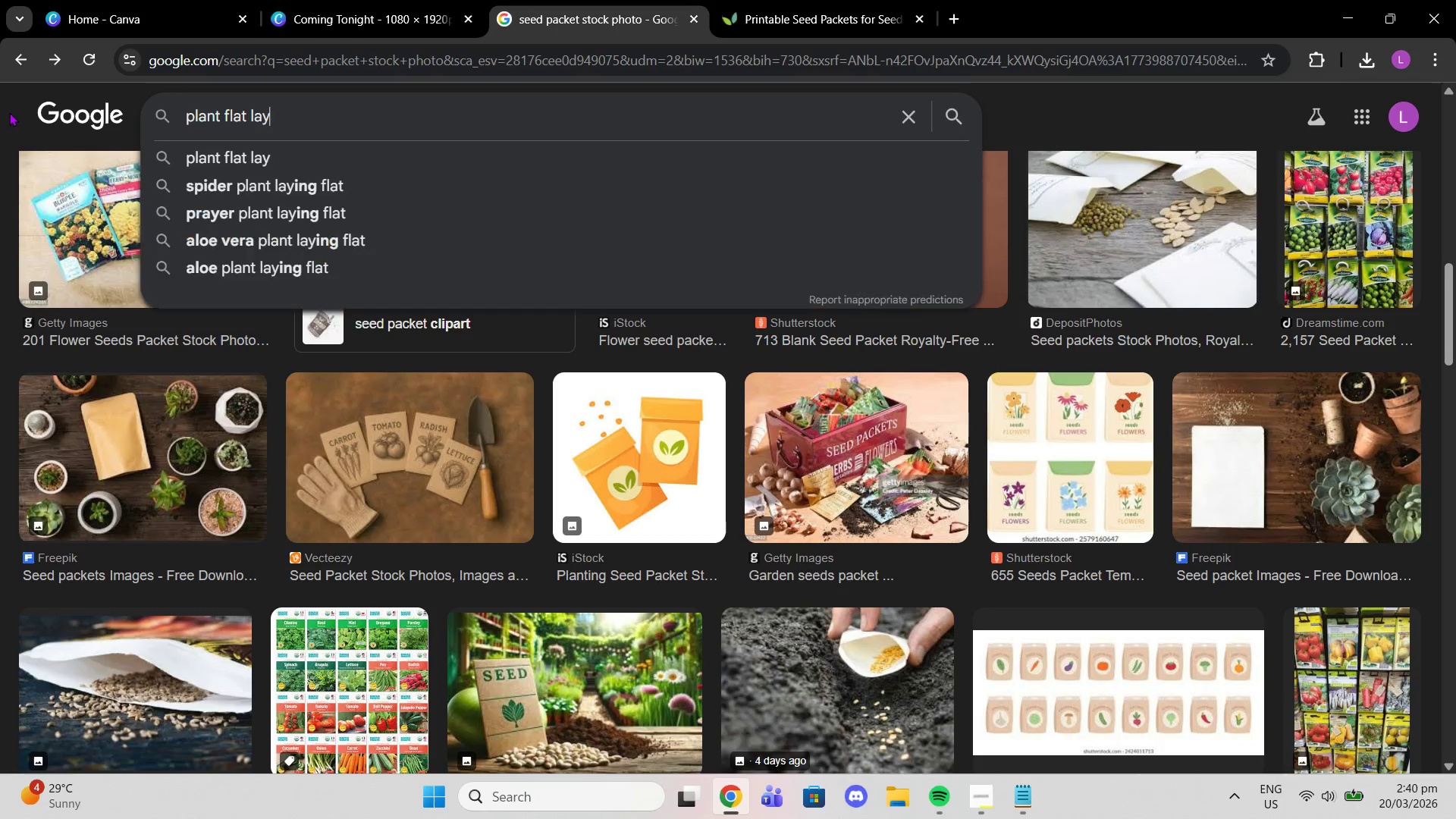 
key(Enter)
 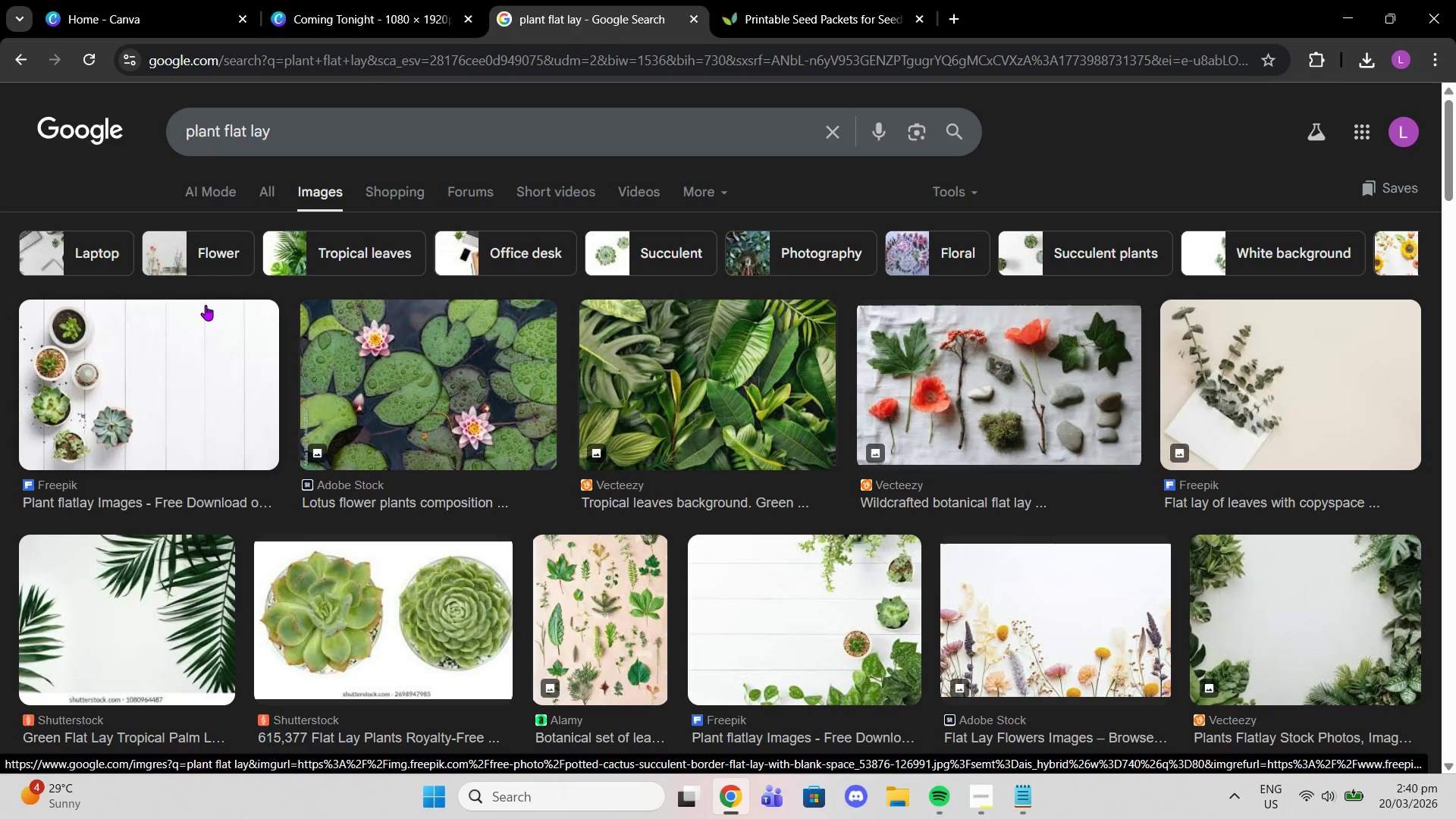 
wait(7.64)
 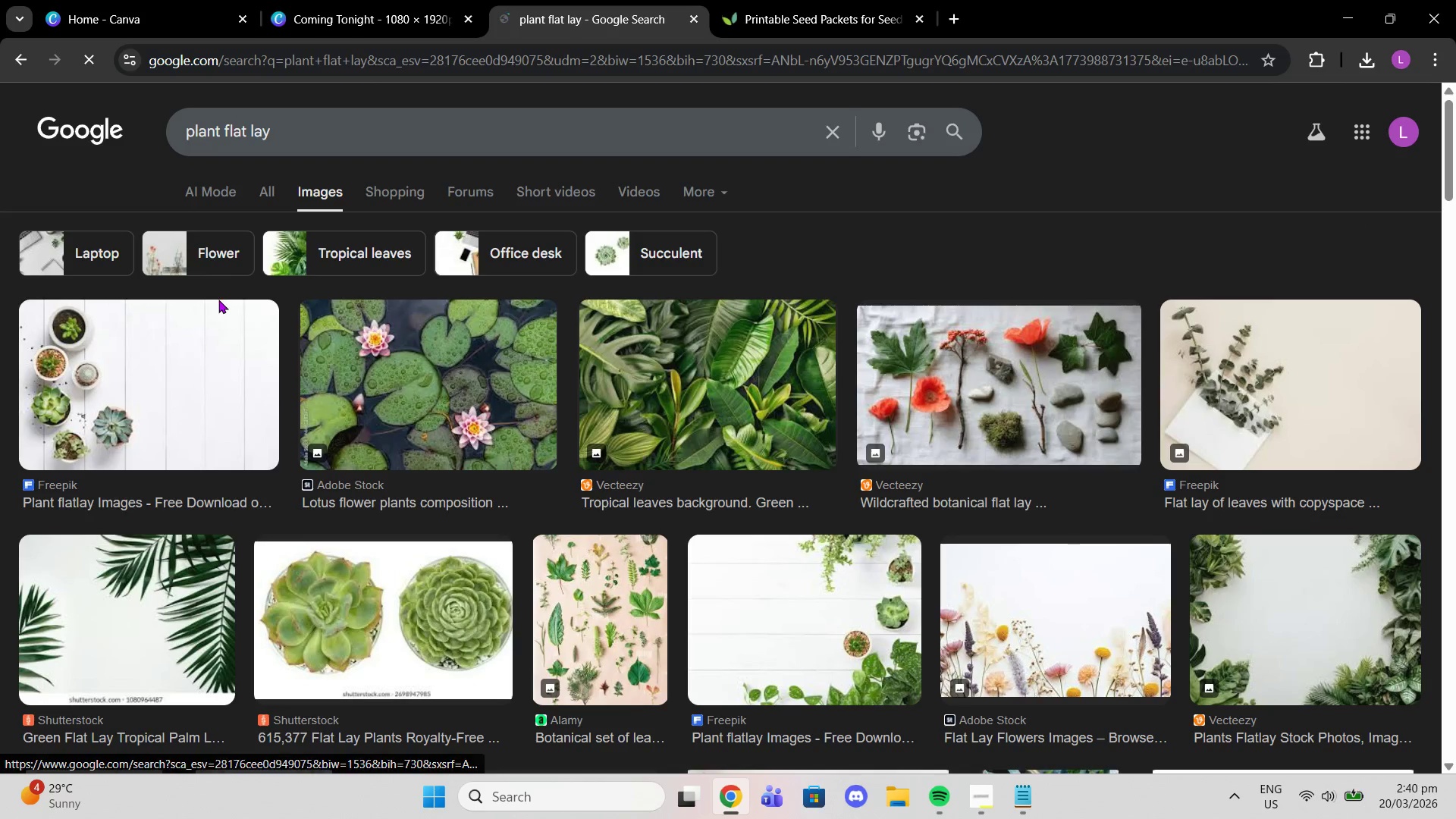 
left_click_drag(start_coordinate=[284, 131], to_coordinate=[14, 129])
 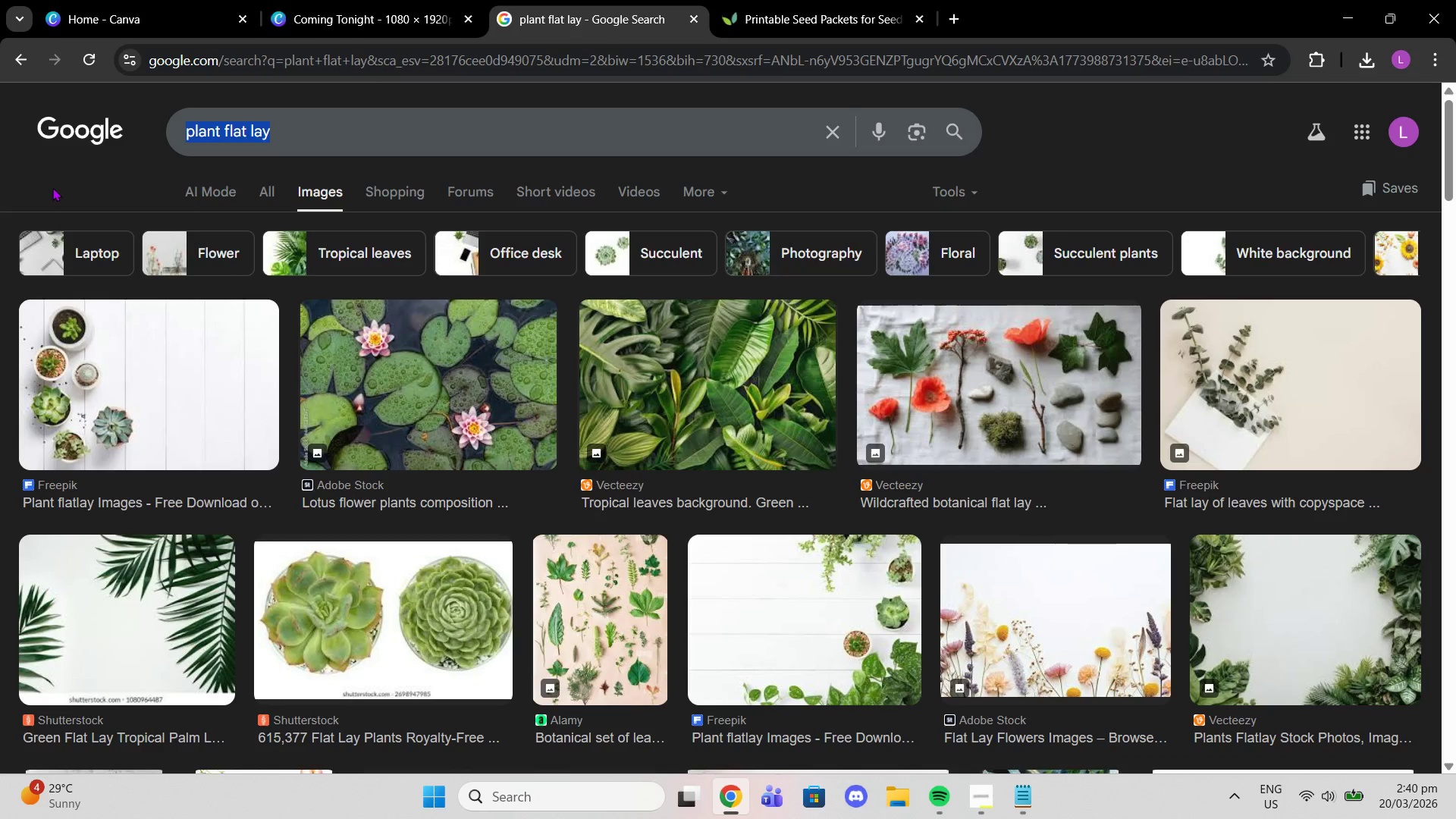 
type(garden kit)
 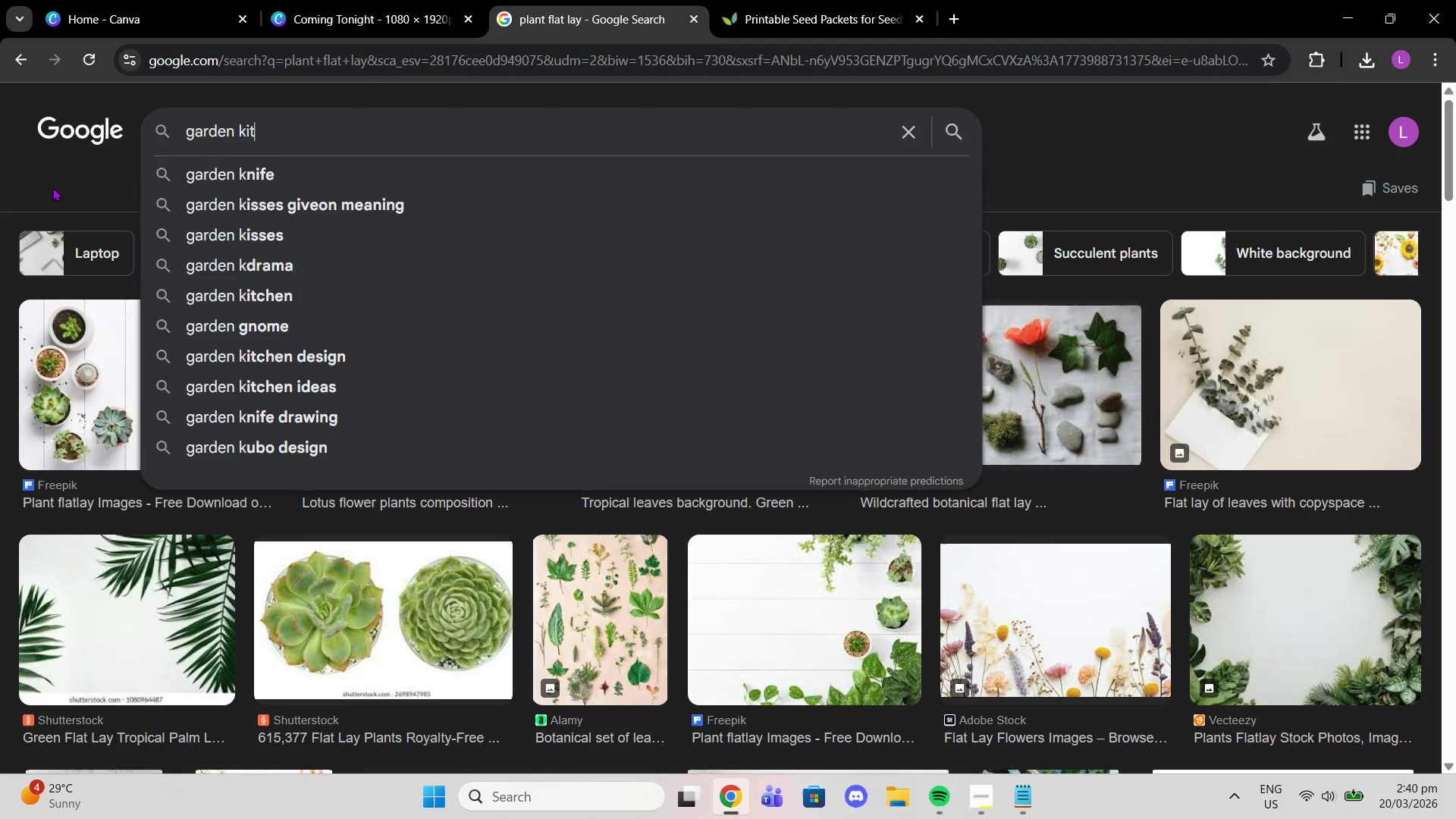 
key(Enter)
 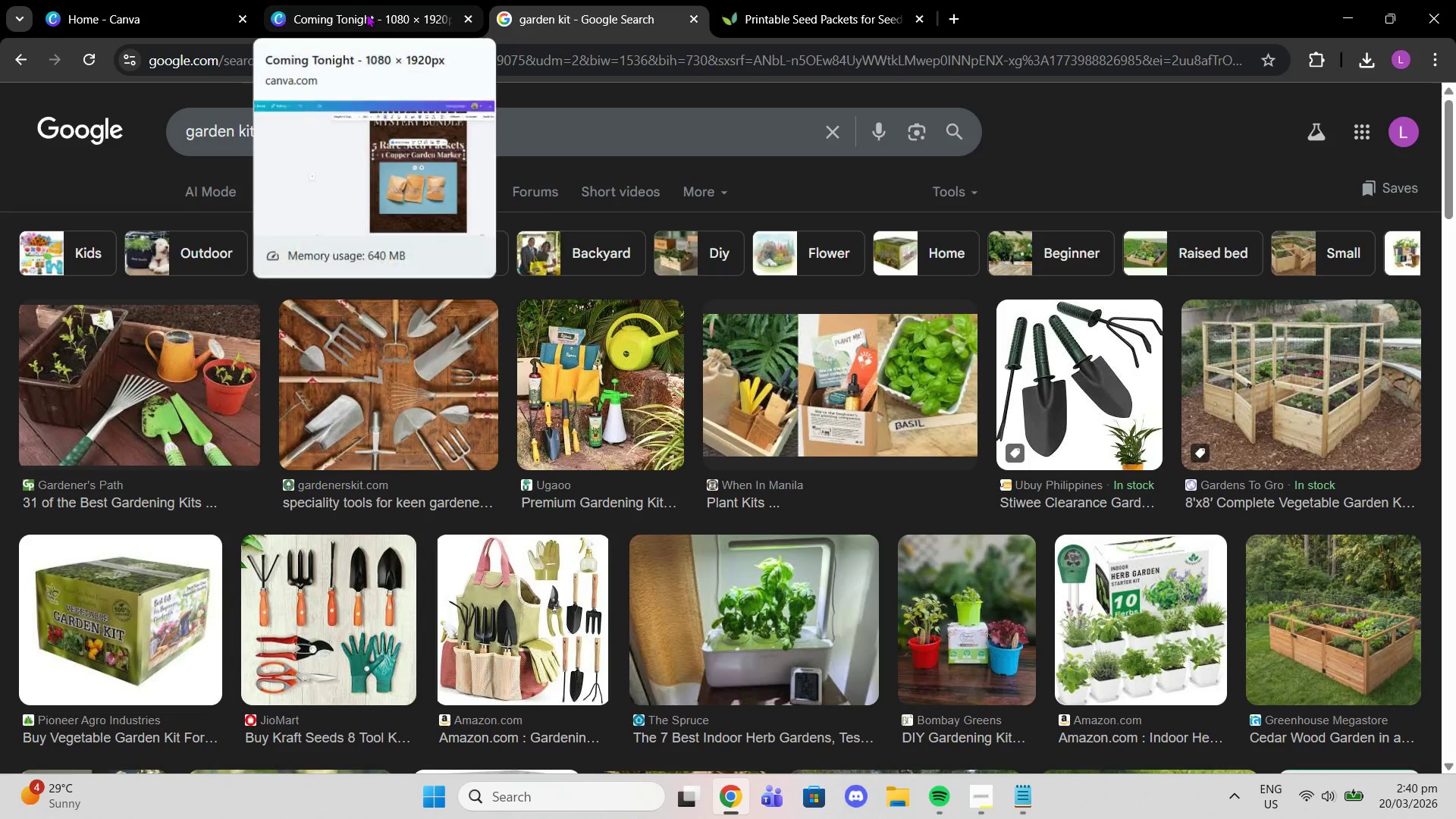 
wait(6.7)
 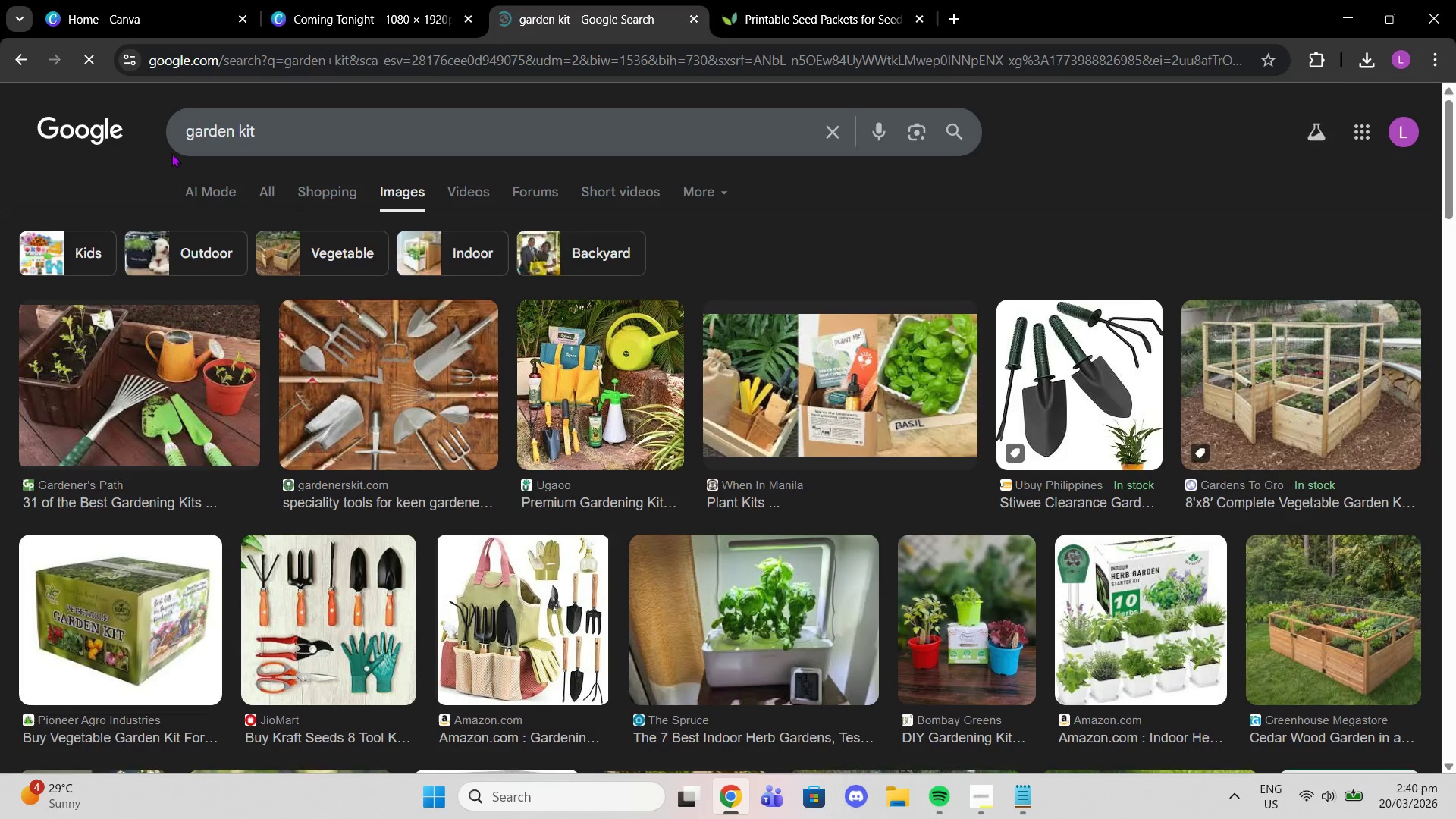 
left_click([366, 14])
 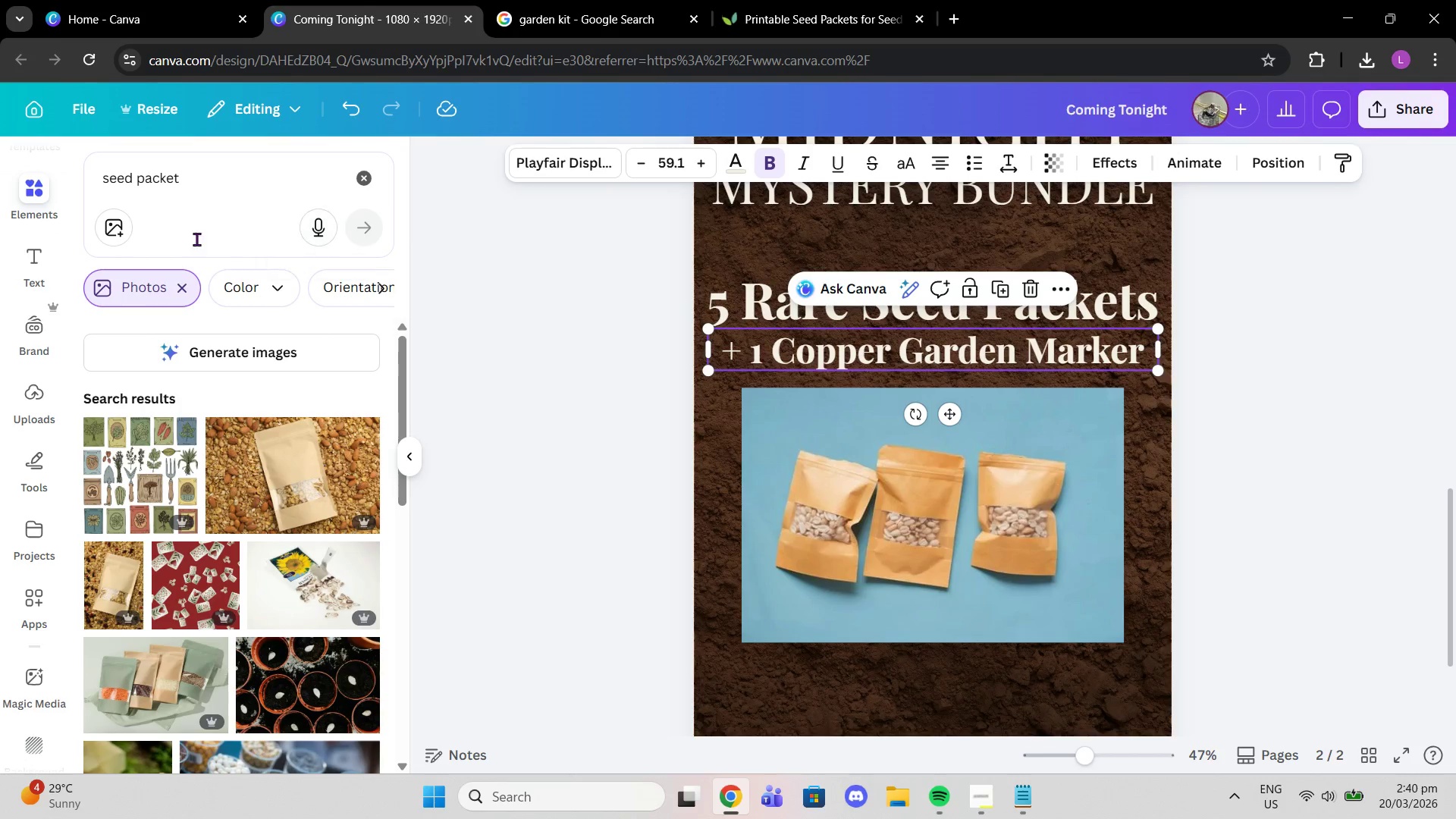 
left_click([178, 181])
 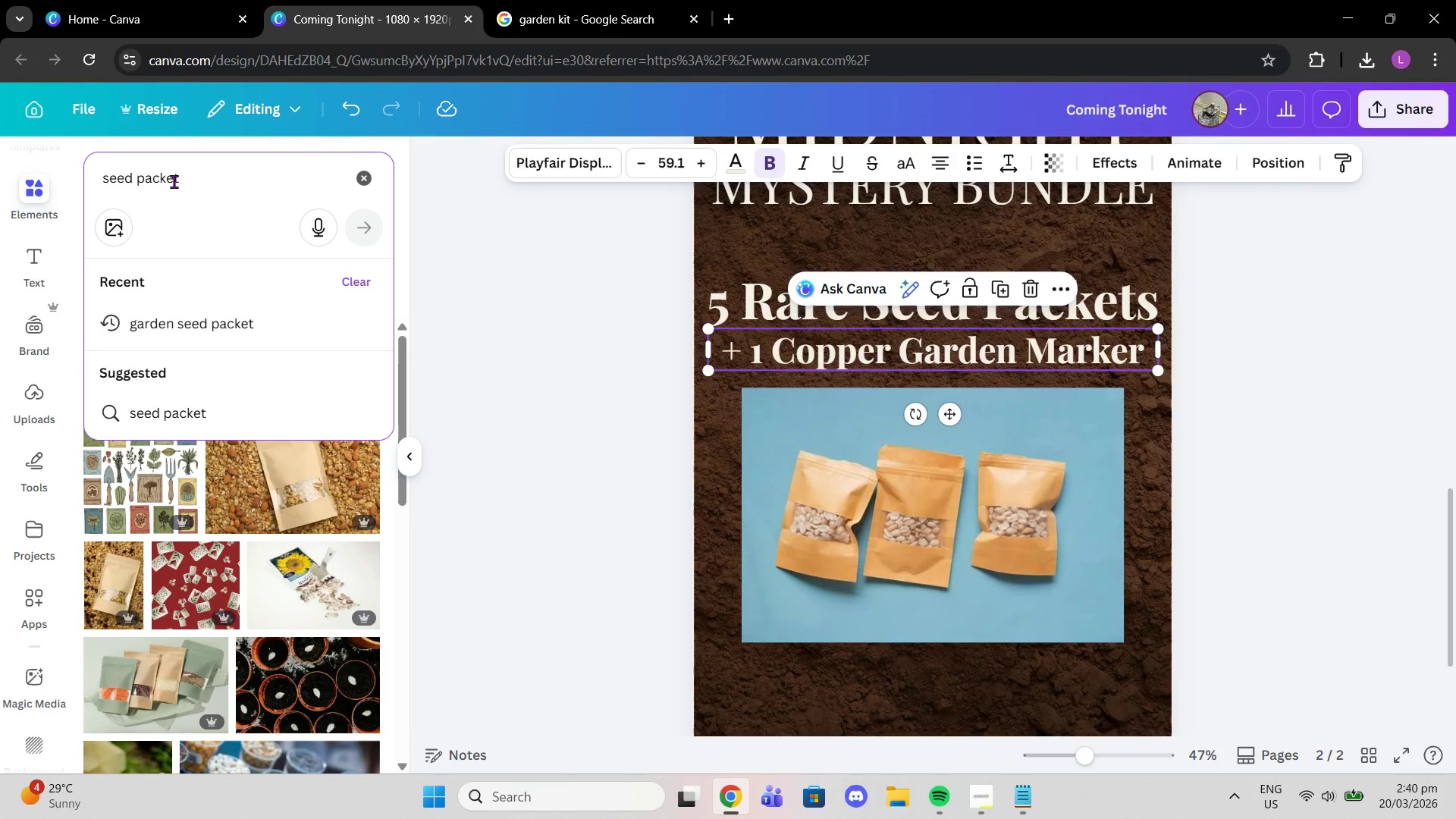 
key(Enter)
 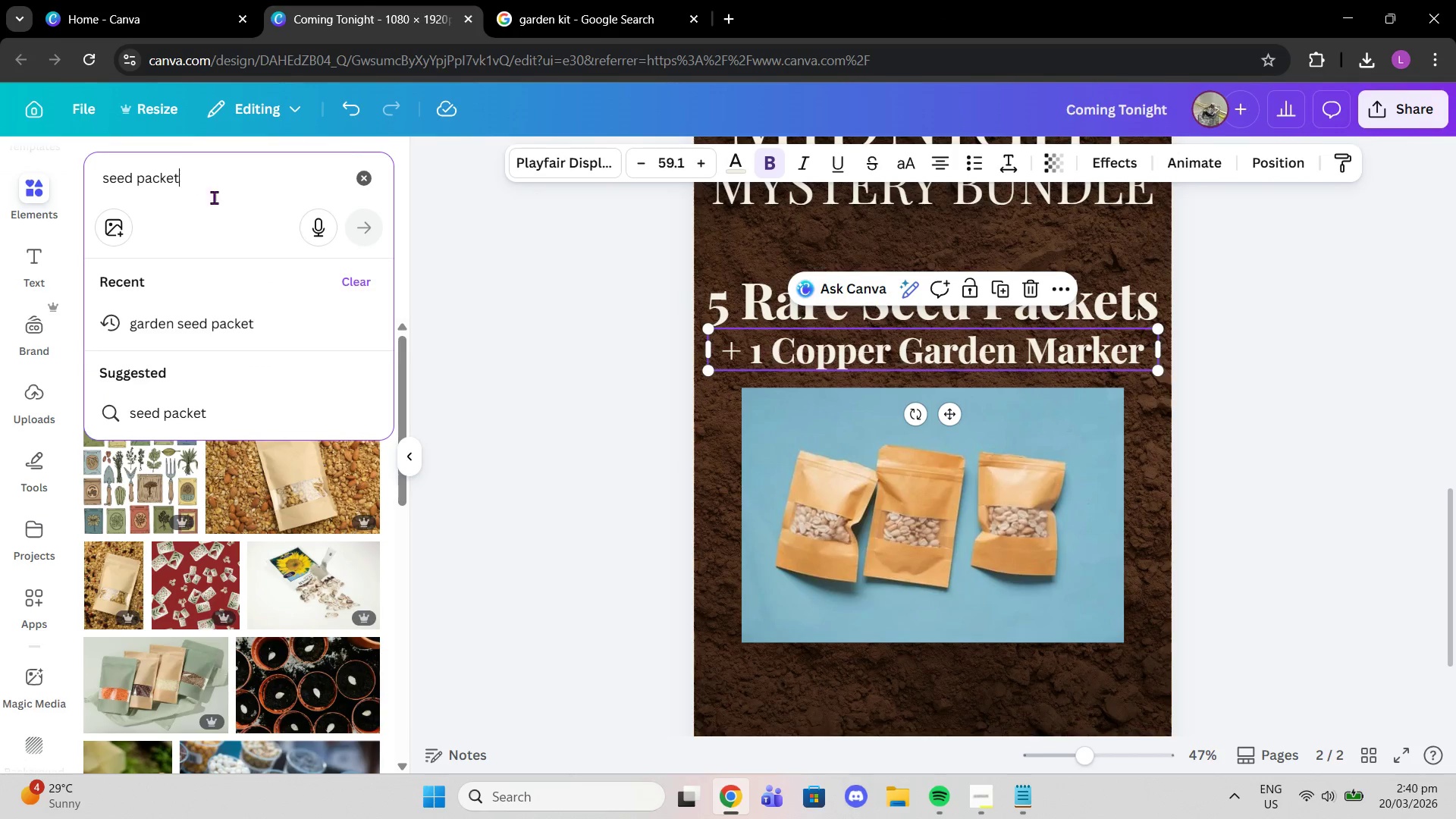 
left_click_drag(start_coordinate=[499, 223], to_coordinate=[498, 228])
 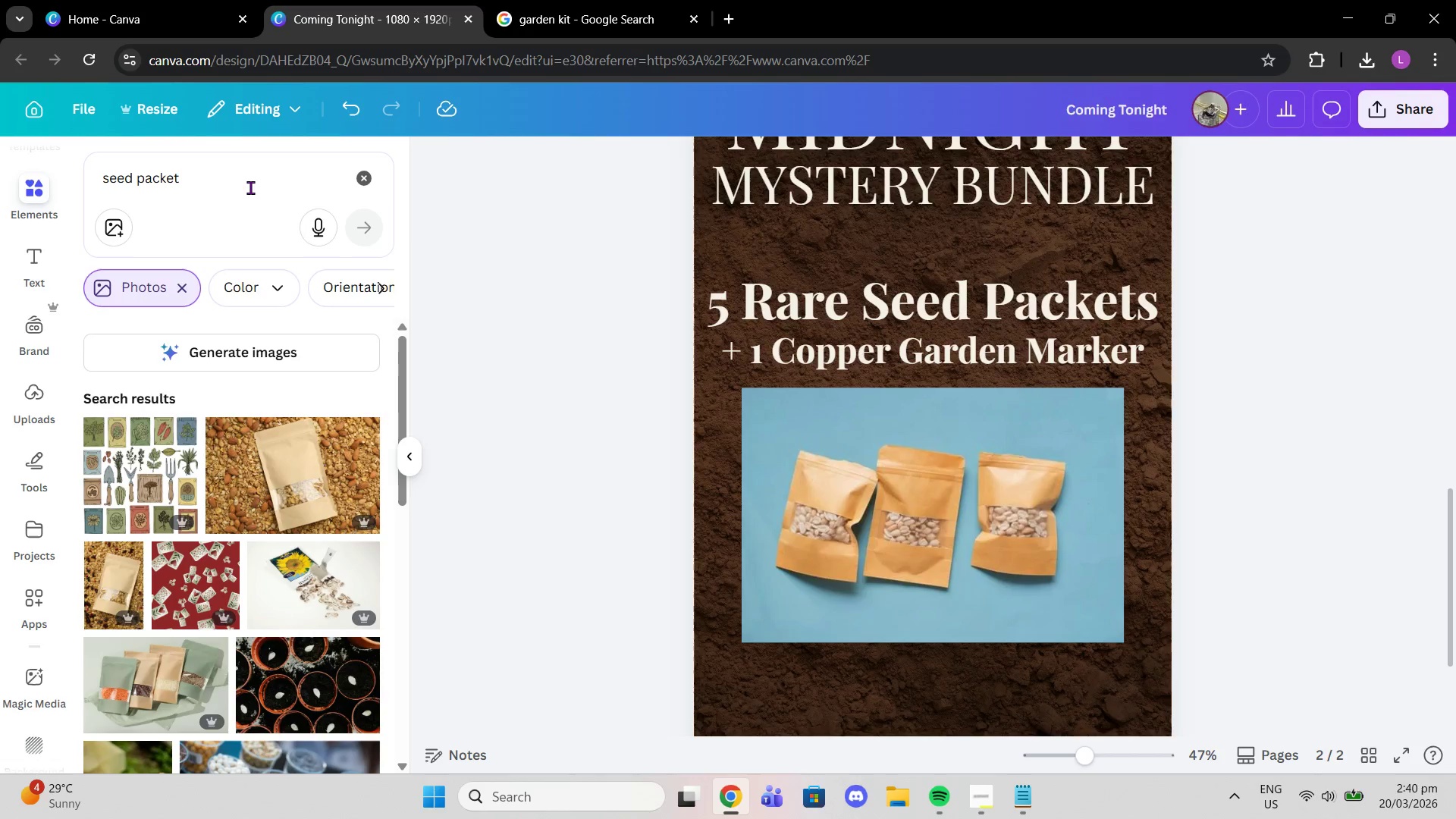 
left_click([250, 187])
 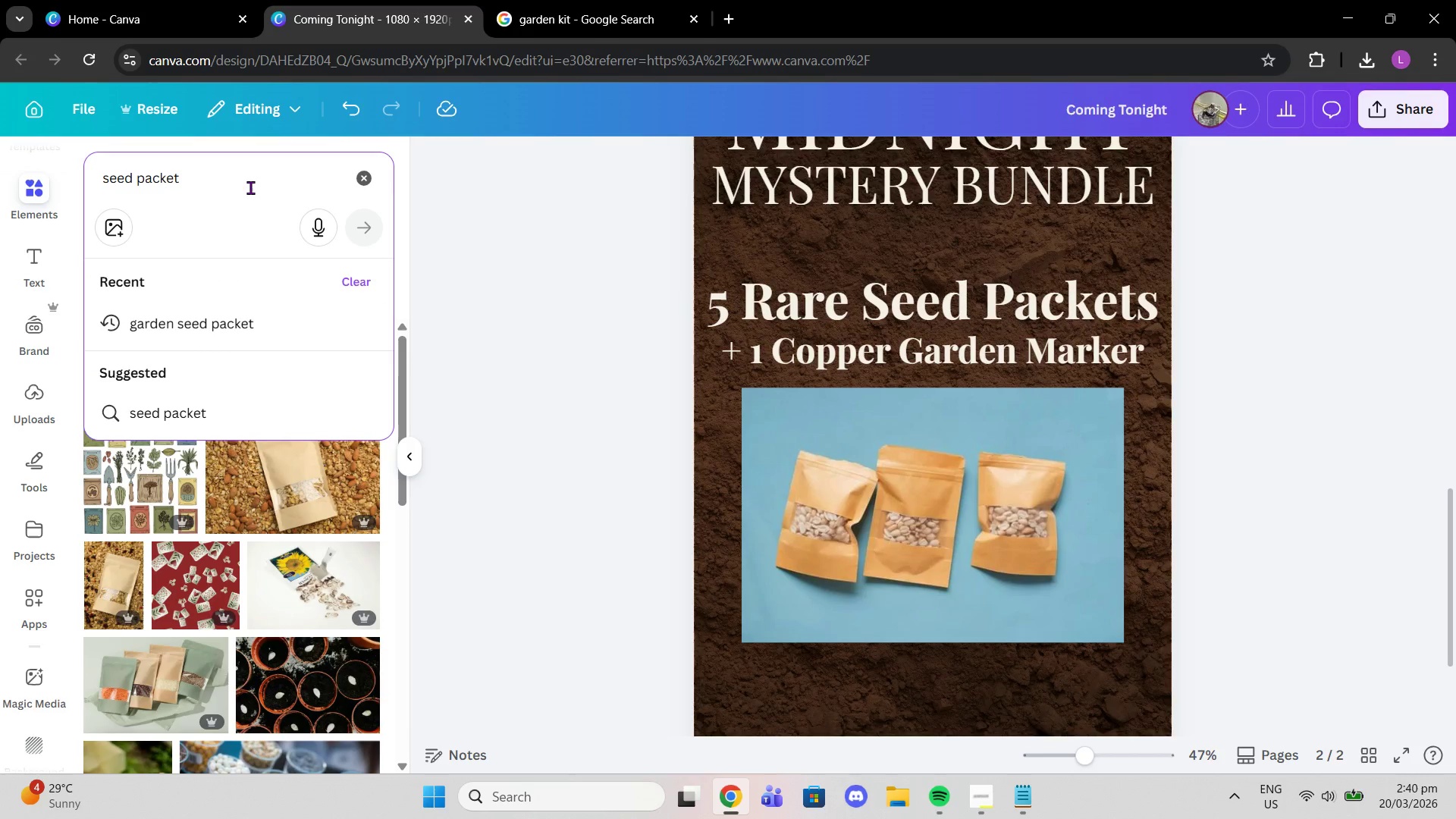 
key(Enter)
 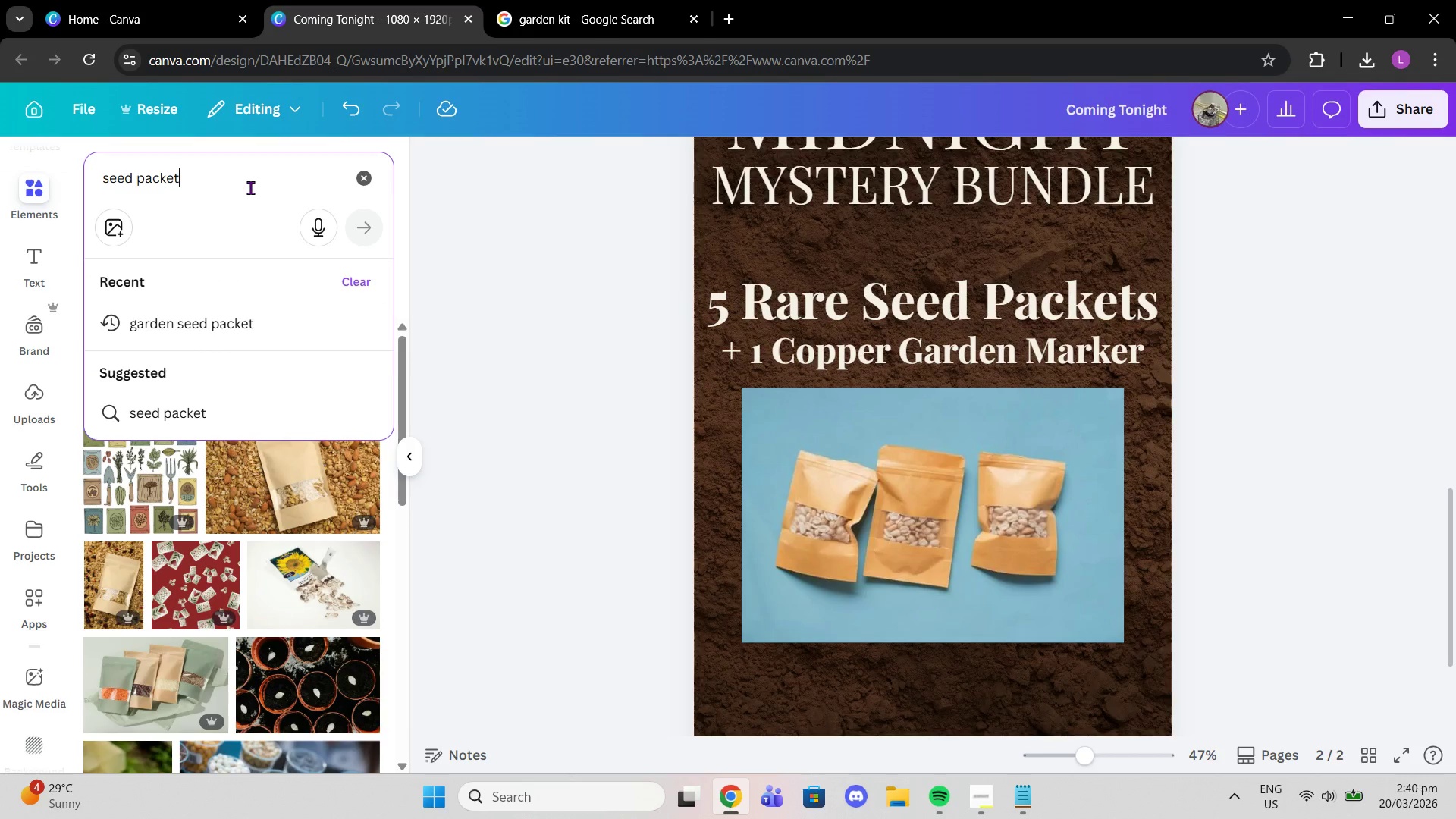 
key(Backspace)
 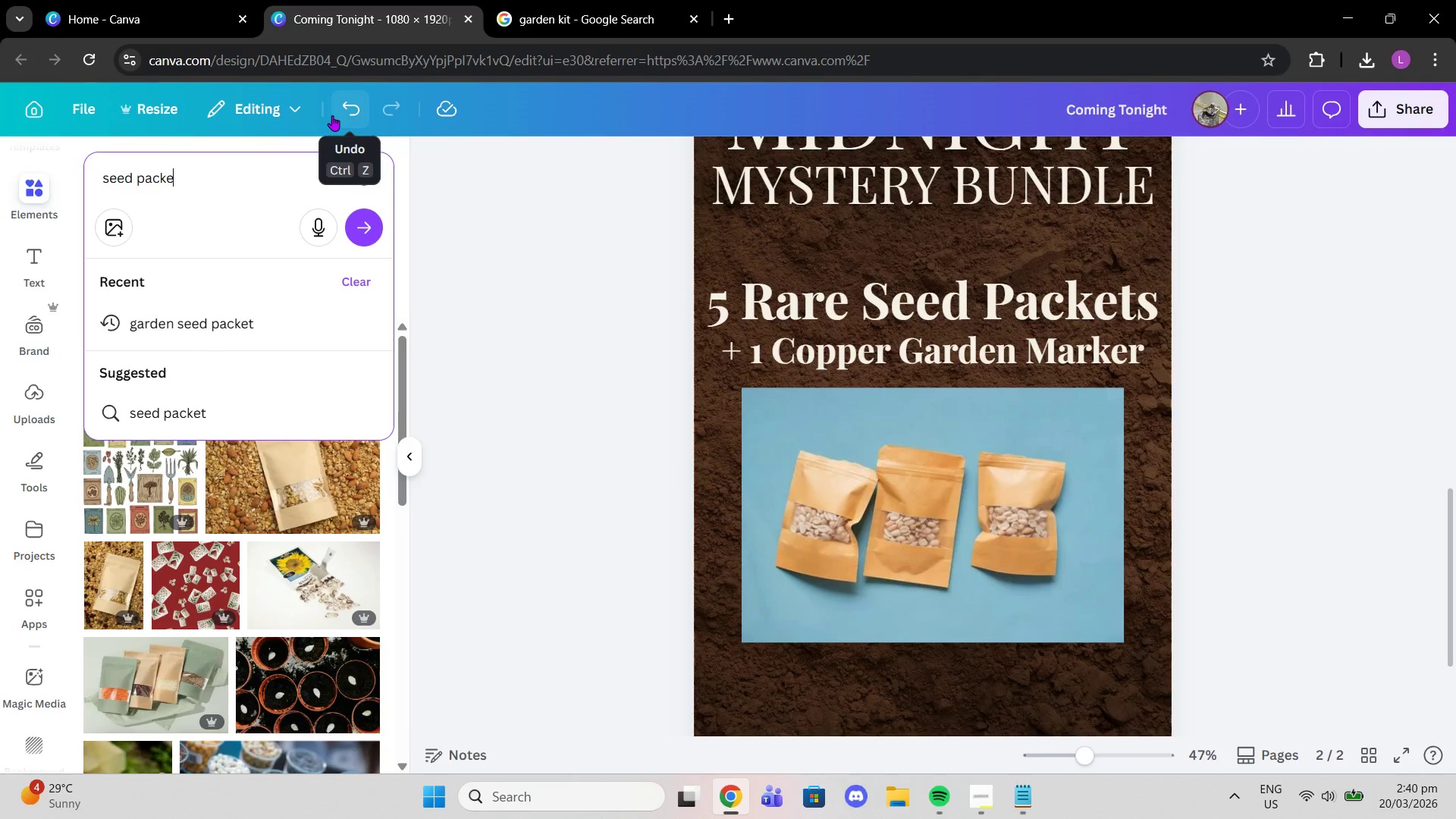 
key(T)
 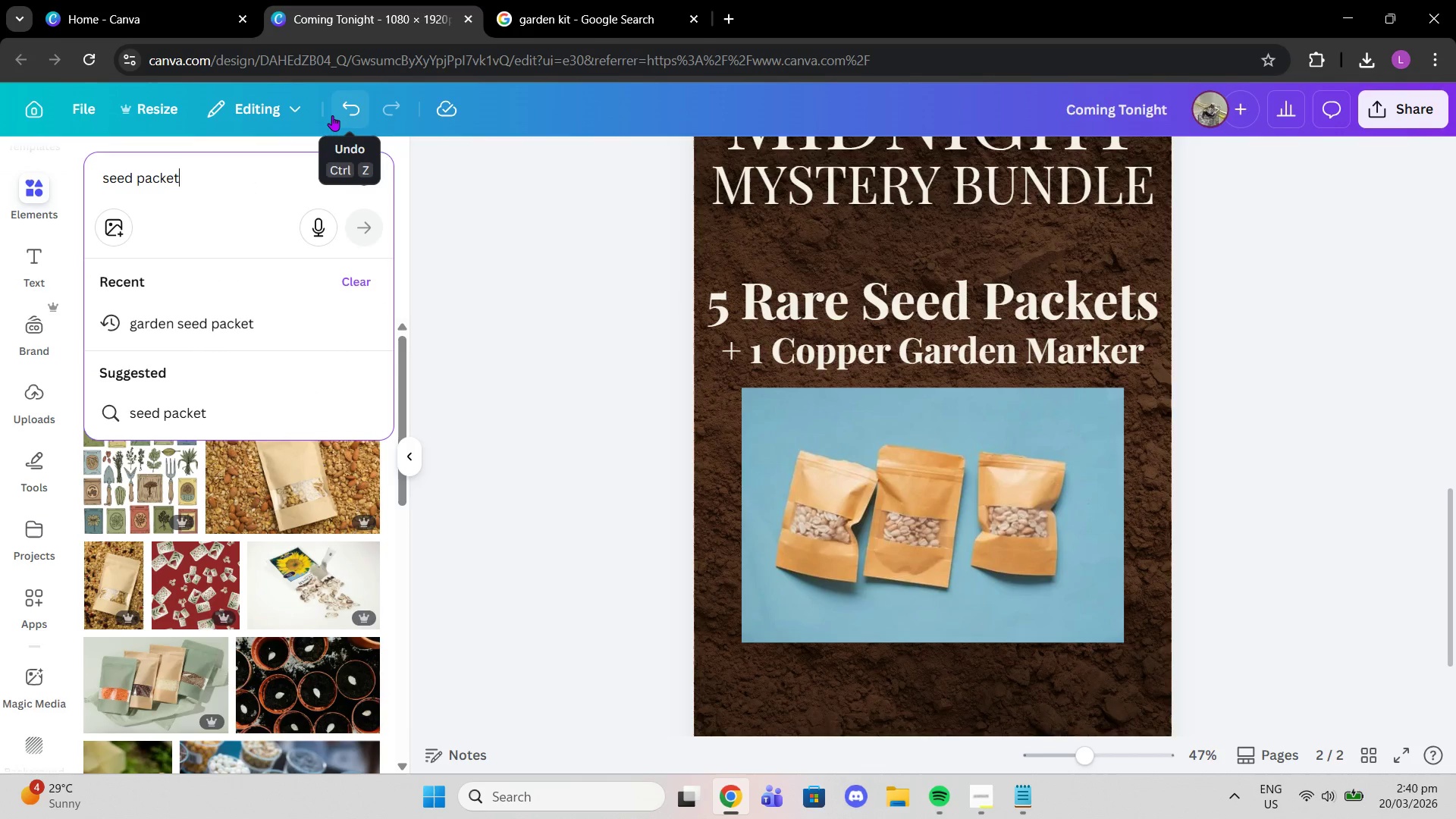 
key(Enter)
 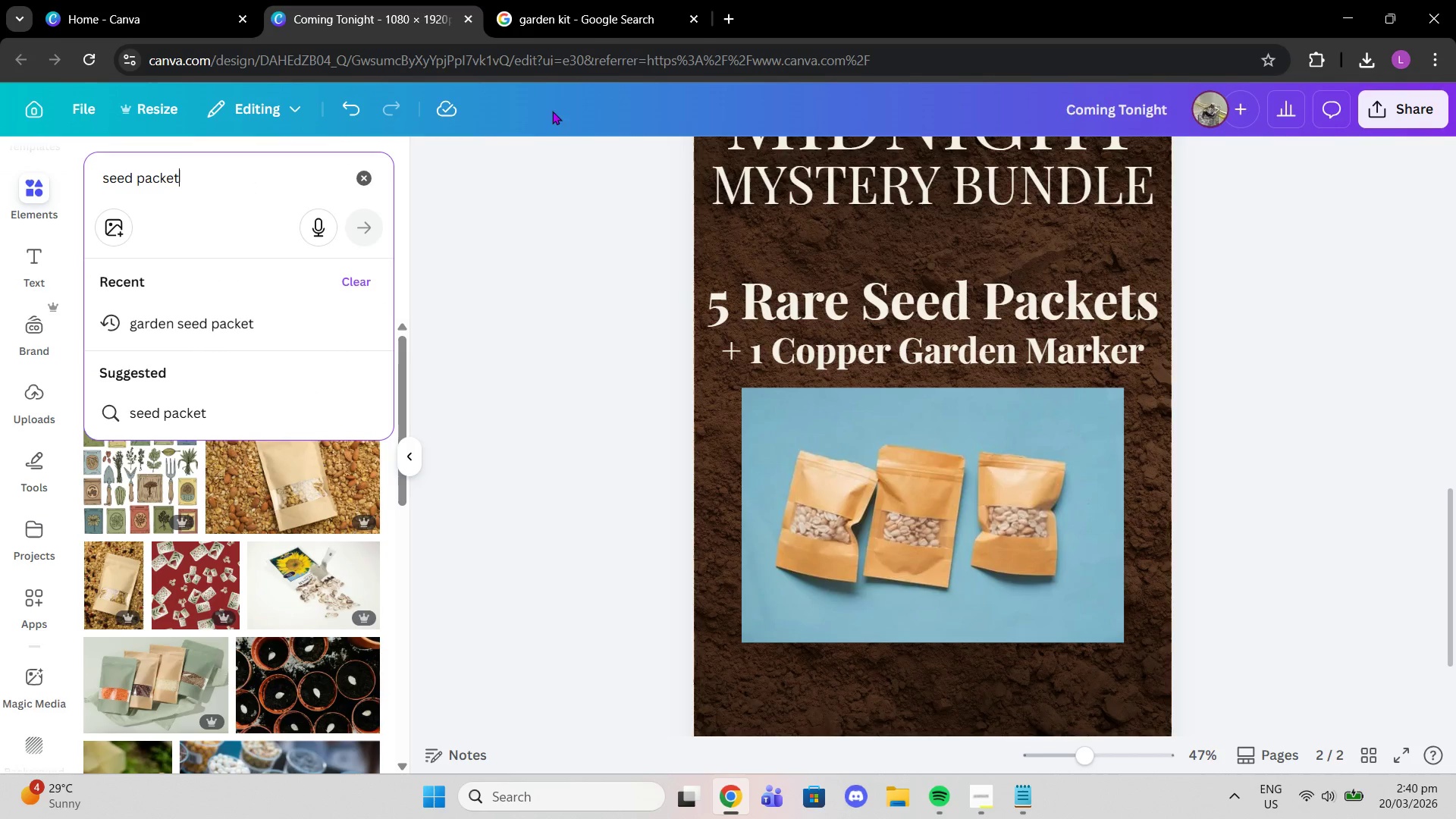 
left_click([450, 268])
 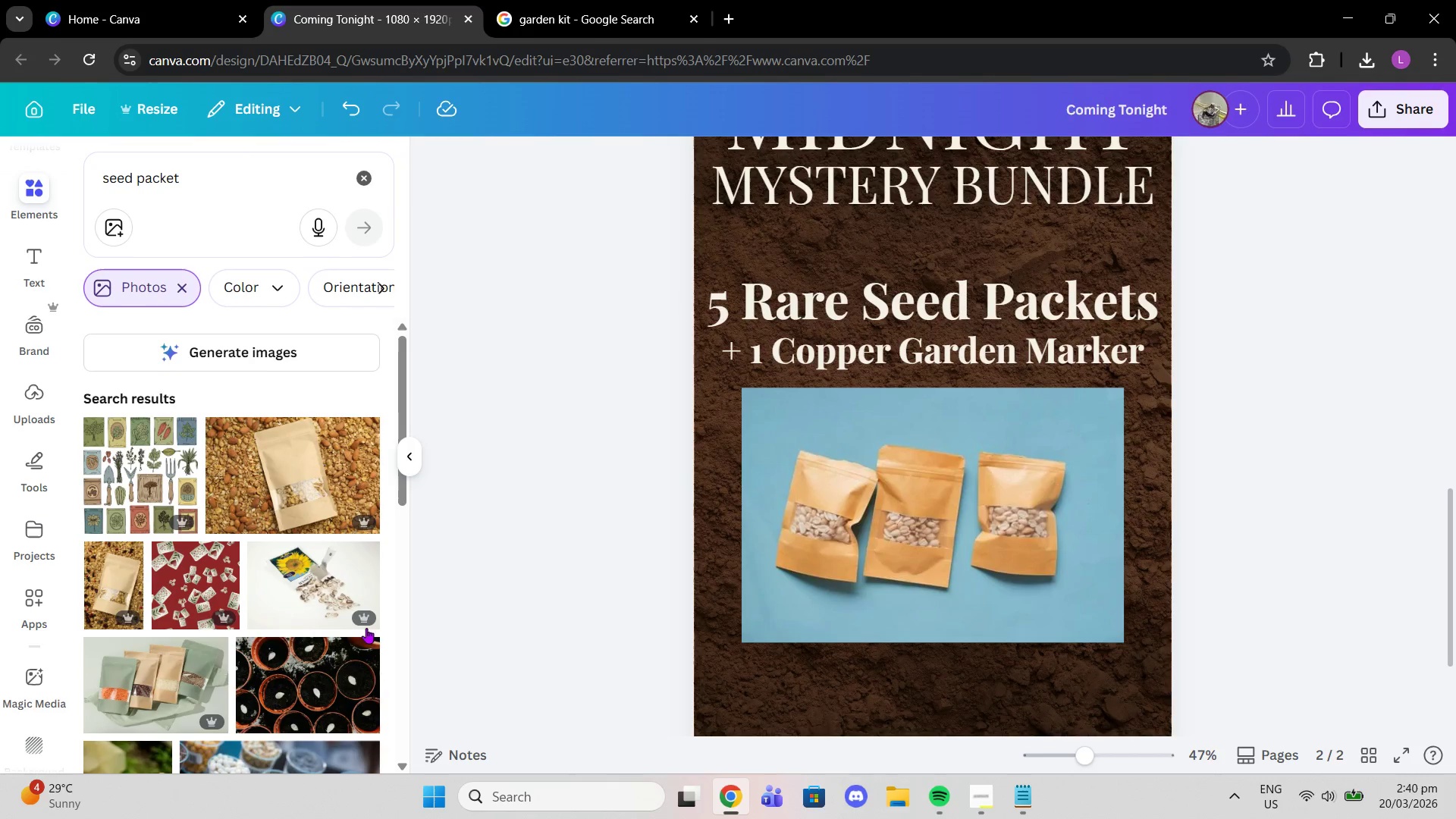 
scroll: coordinate [243, 577], scroll_direction: down, amount: 11.0
 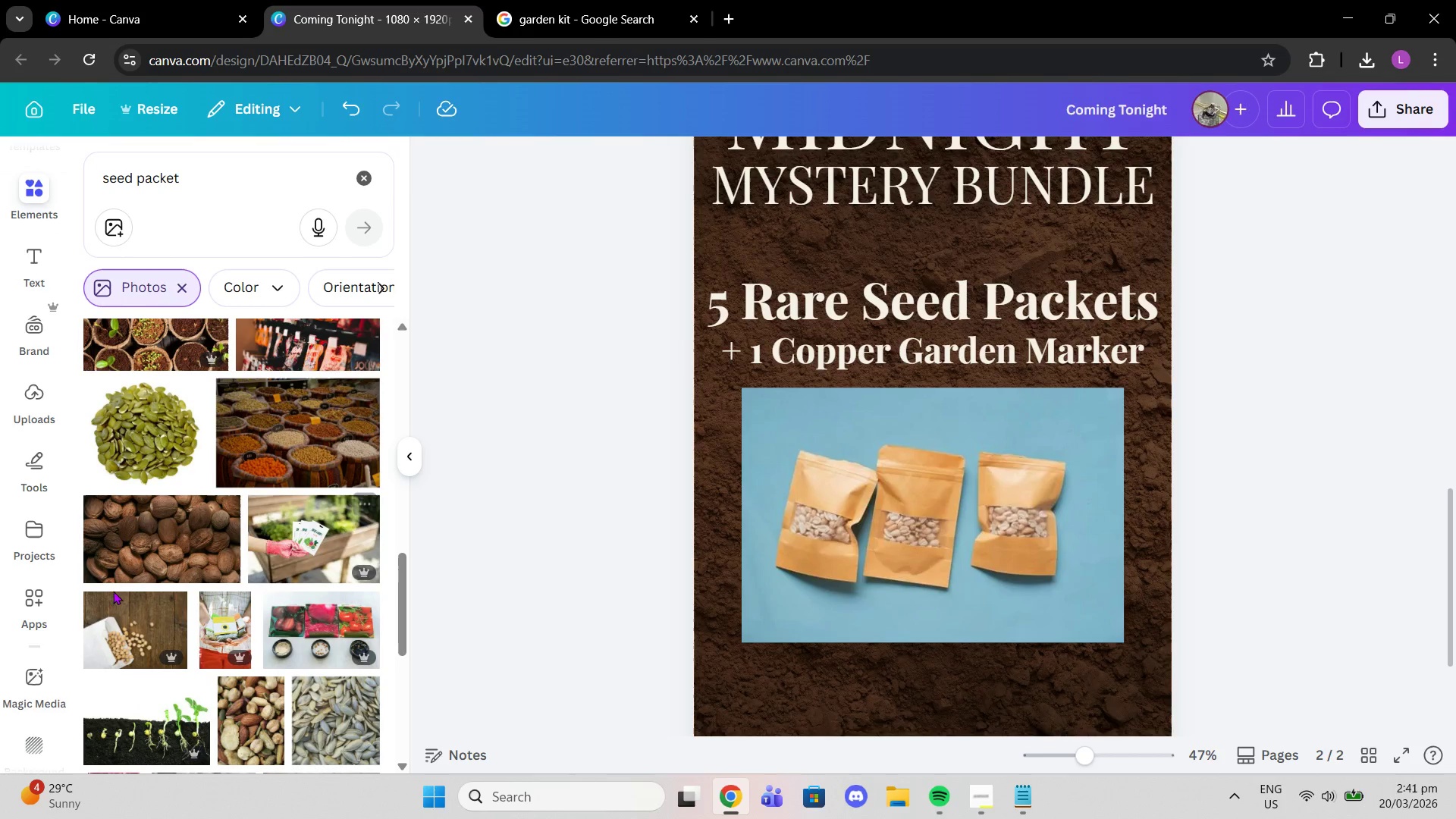 
scroll: coordinate [231, 582], scroll_direction: down, amount: 12.0
 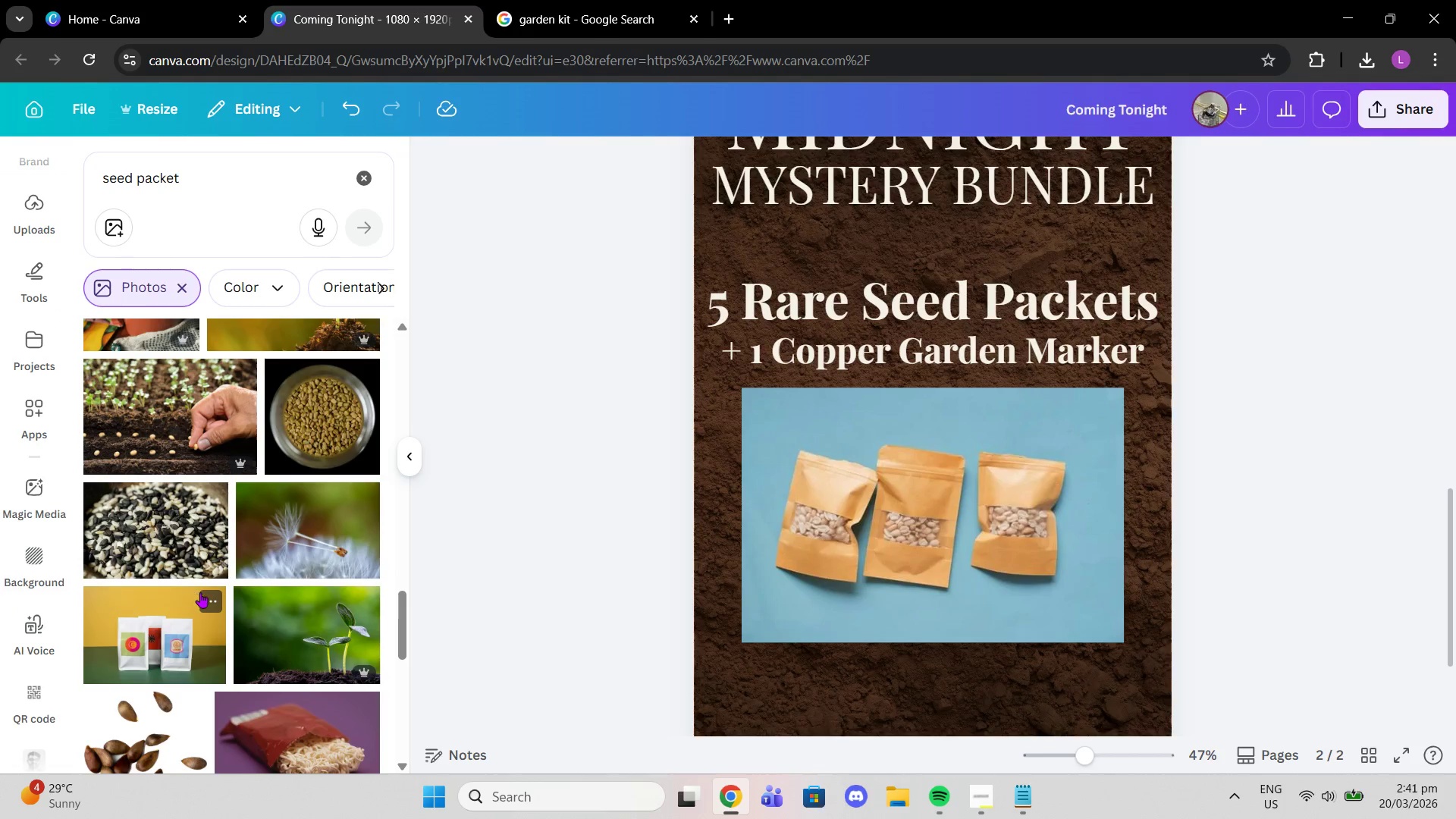 
left_click([193, 652])
 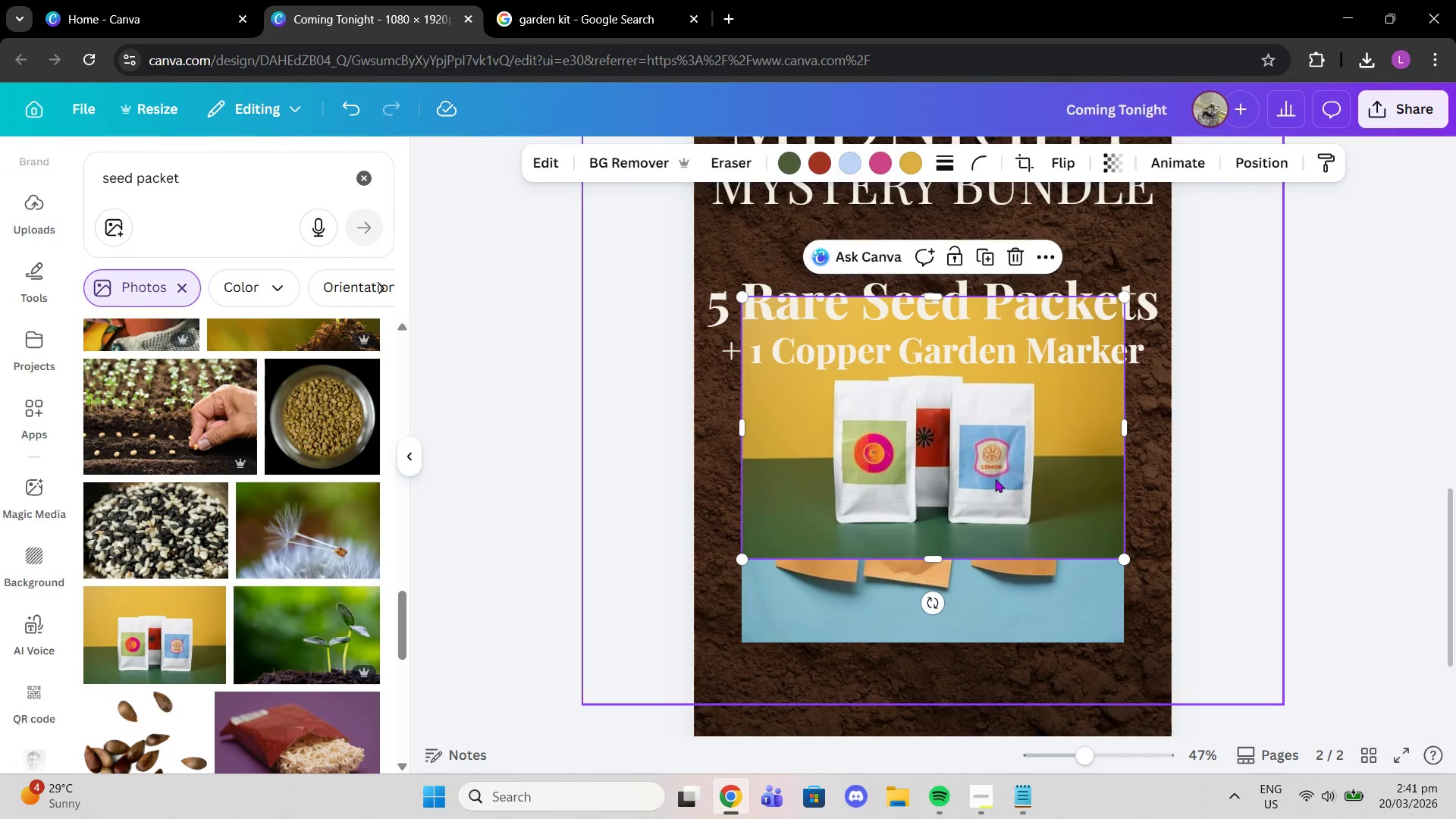 
left_click_drag(start_coordinate=[1048, 507], to_coordinate=[1006, 606])
 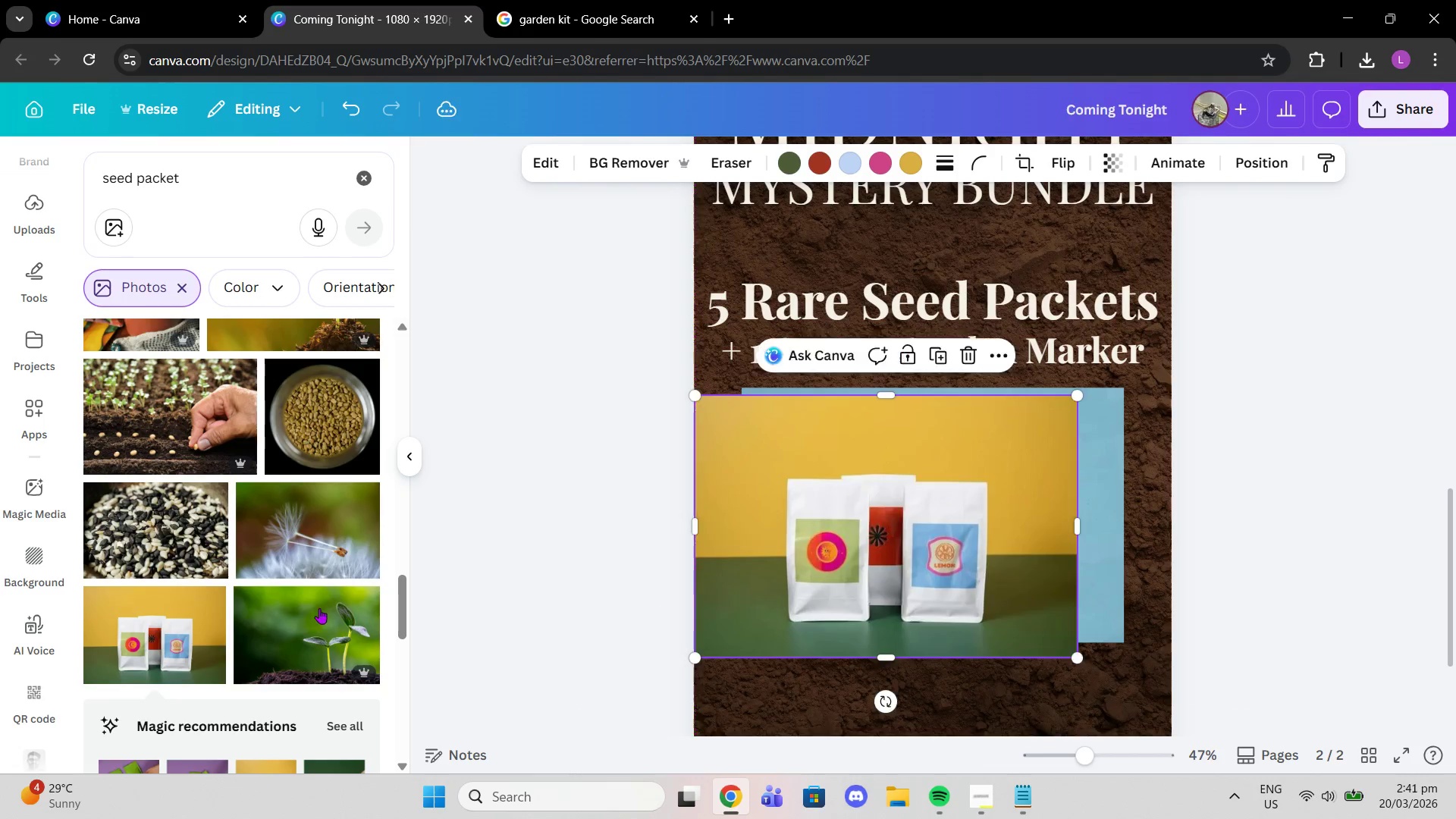 
scroll: coordinate [312, 609], scroll_direction: down, amount: 3.0
 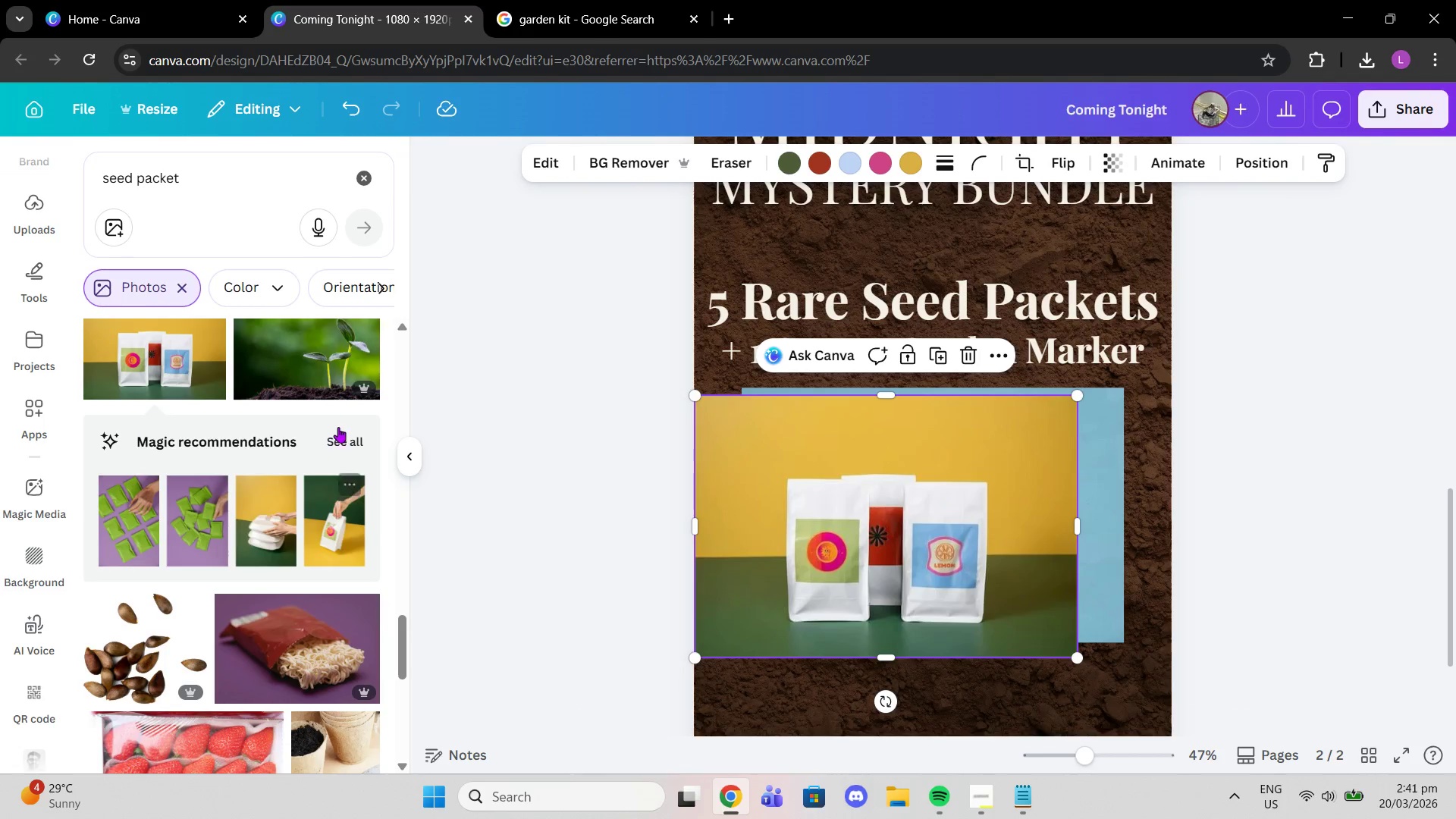 
left_click([344, 436])
 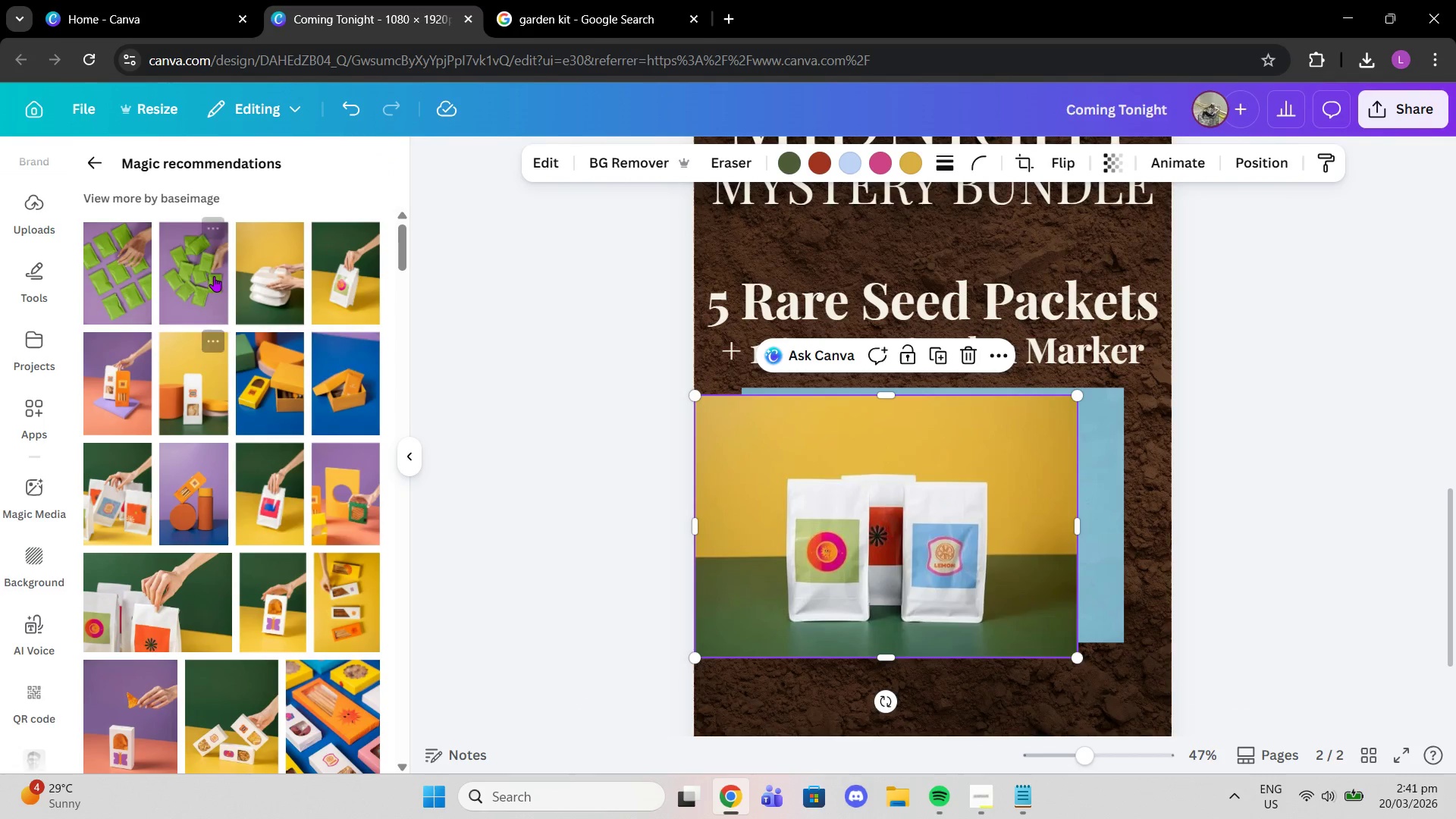 
wait(5.84)
 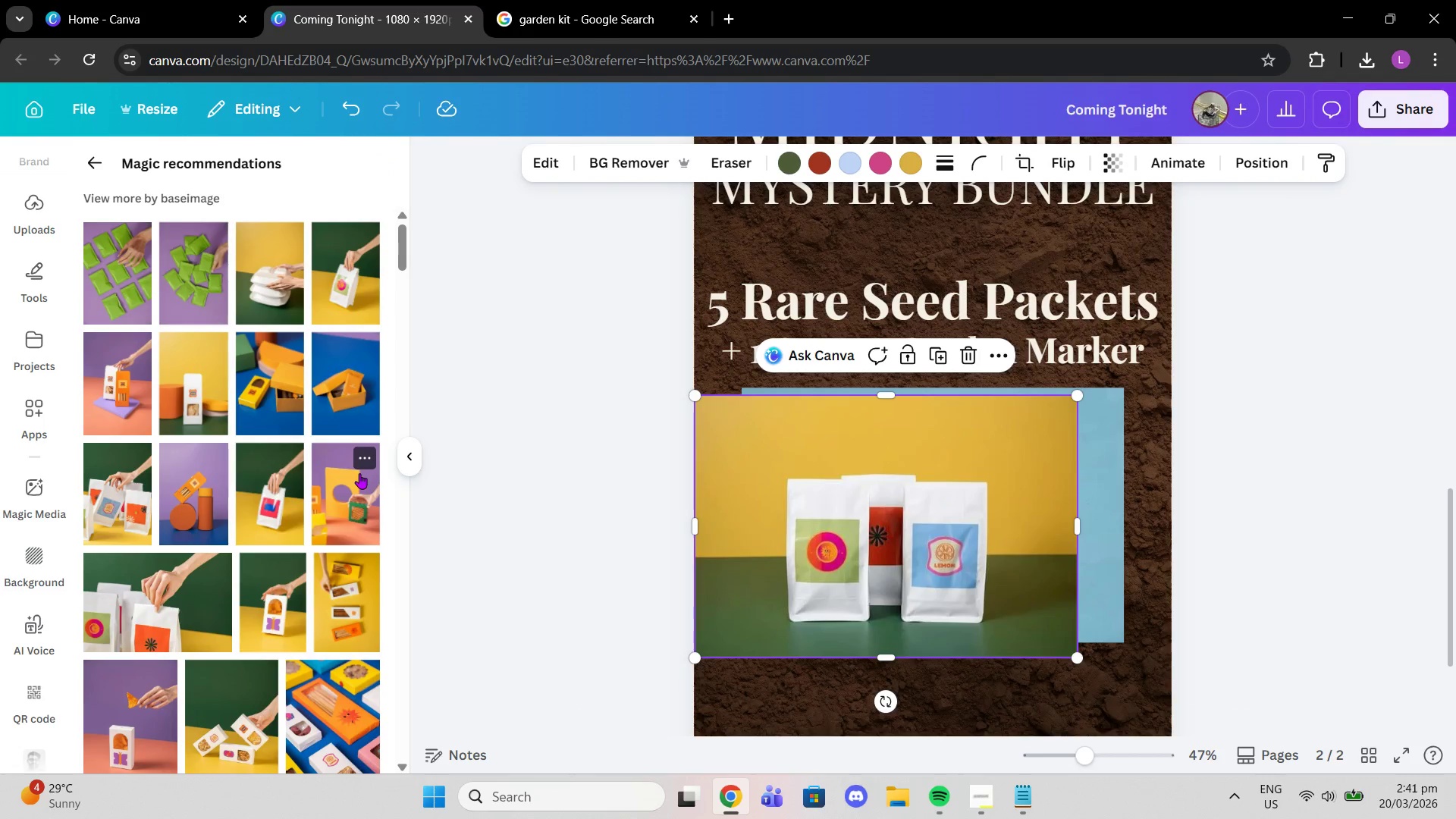 
left_click_drag(start_coordinate=[865, 471], to_coordinate=[825, 549])
 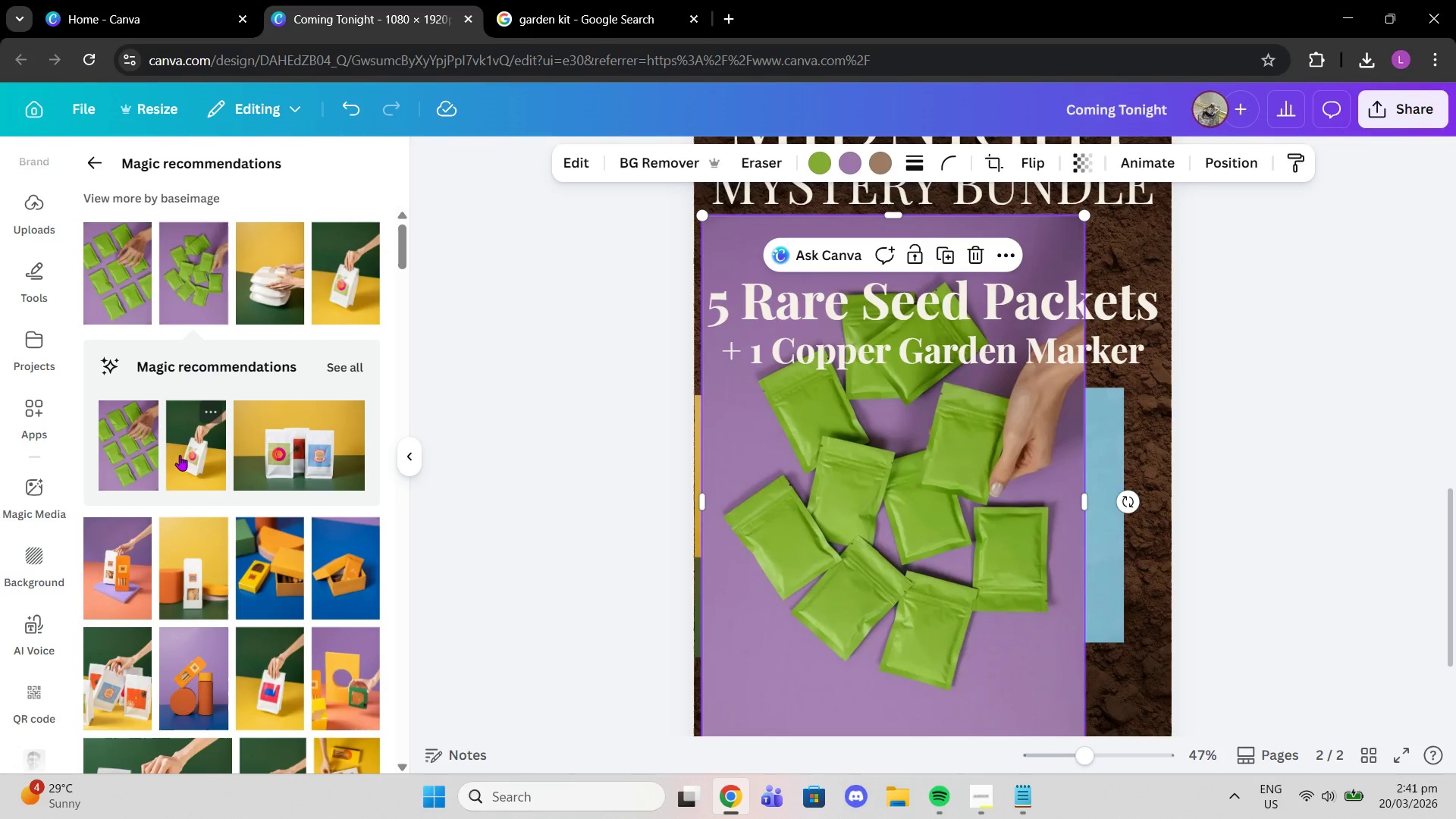 
scroll: coordinate [227, 485], scroll_direction: up, amount: 1.0
 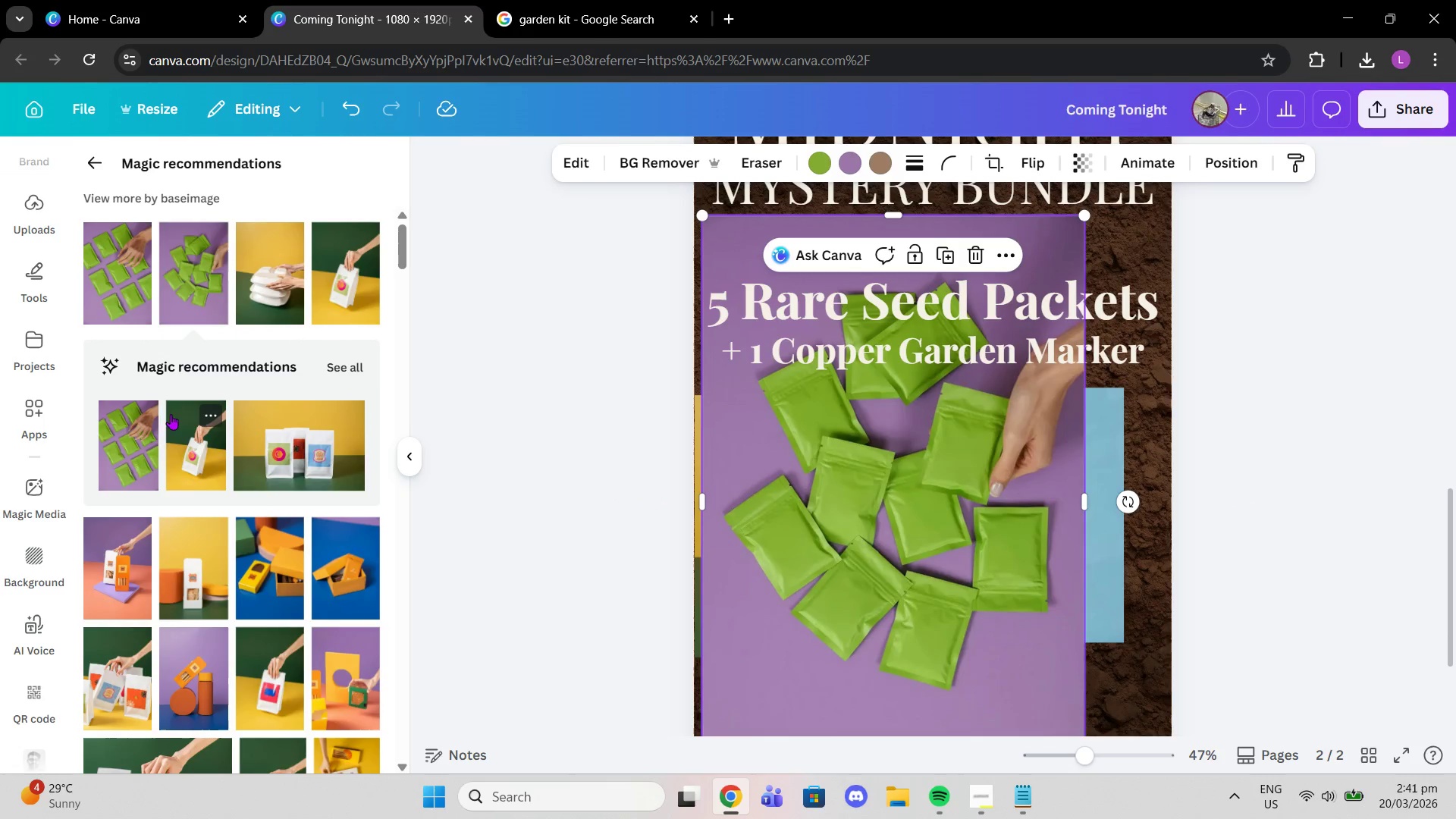 
scroll: coordinate [215, 513], scroll_direction: down, amount: 5.0
 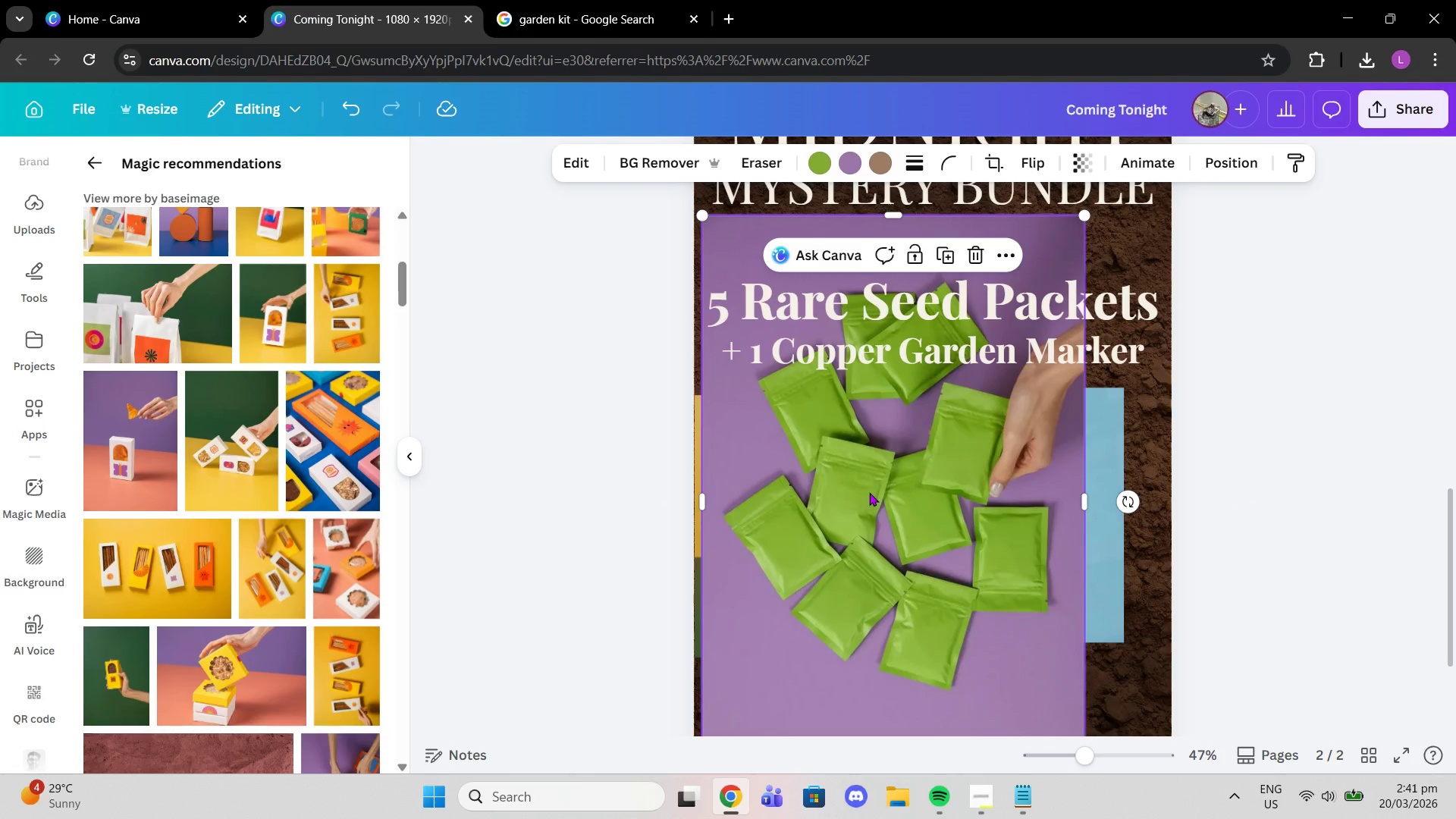 
left_click([869, 492])
 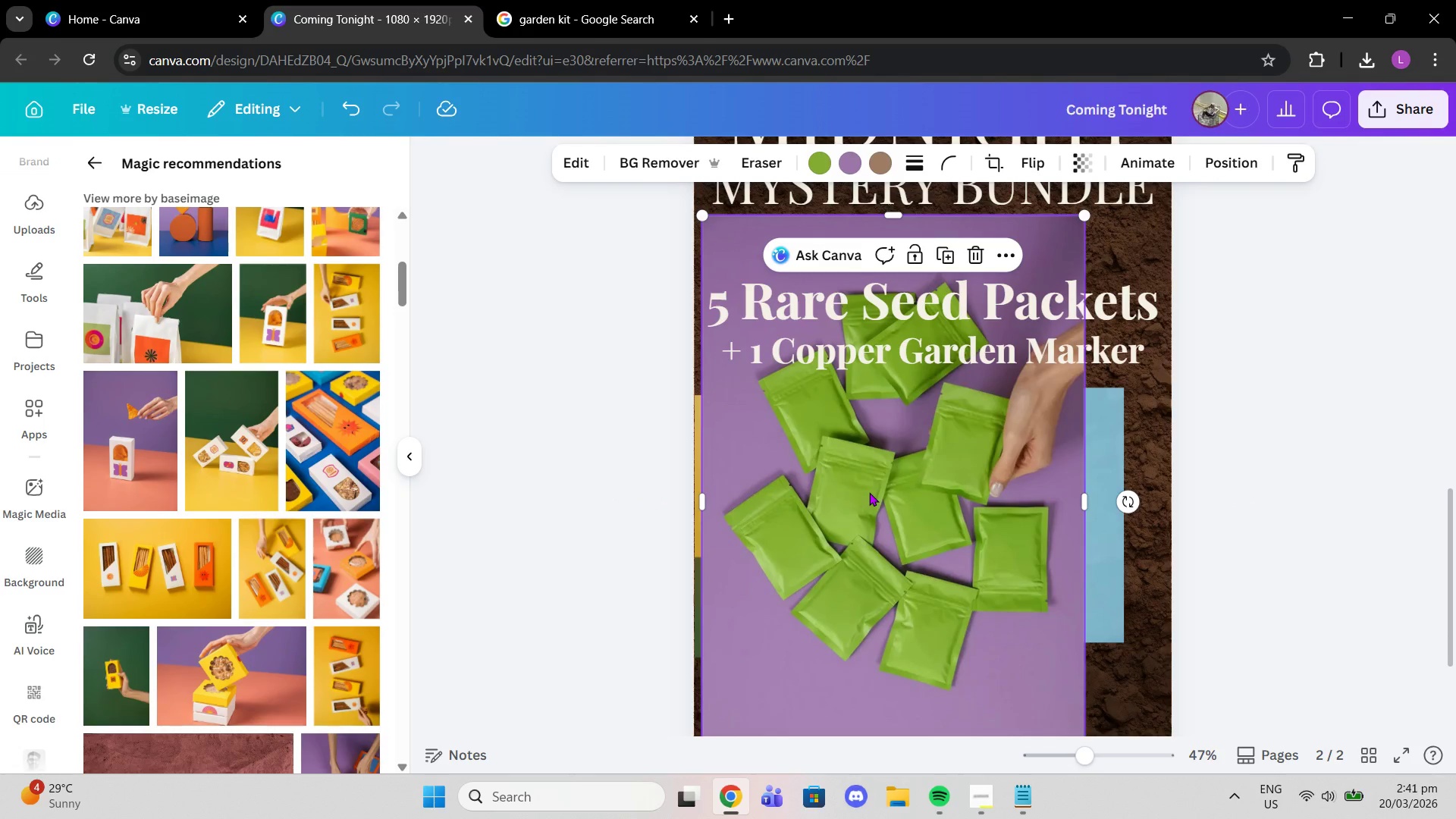 
key(Delete)
 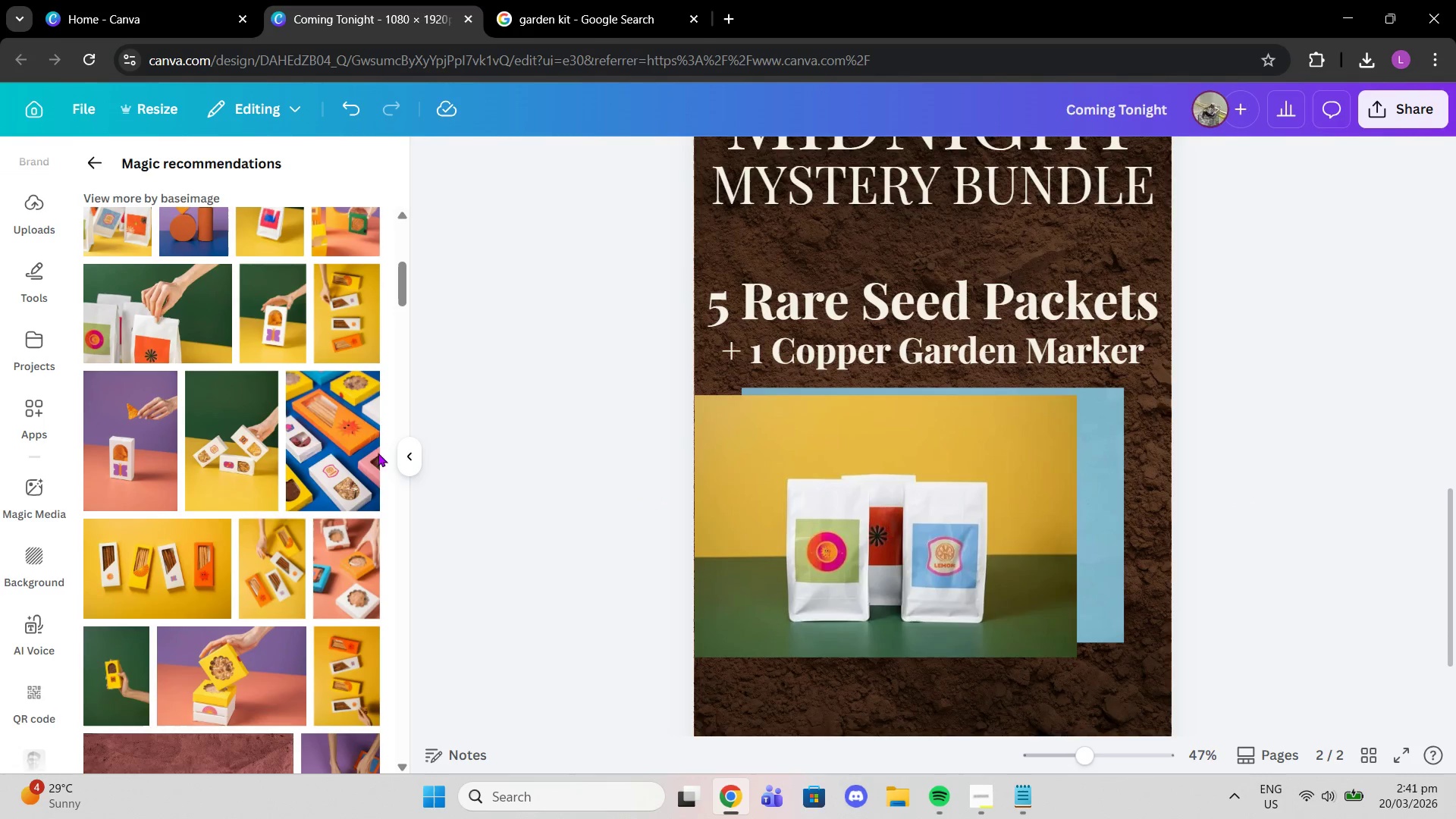 
scroll: coordinate [306, 431], scroll_direction: up, amount: 2.0
 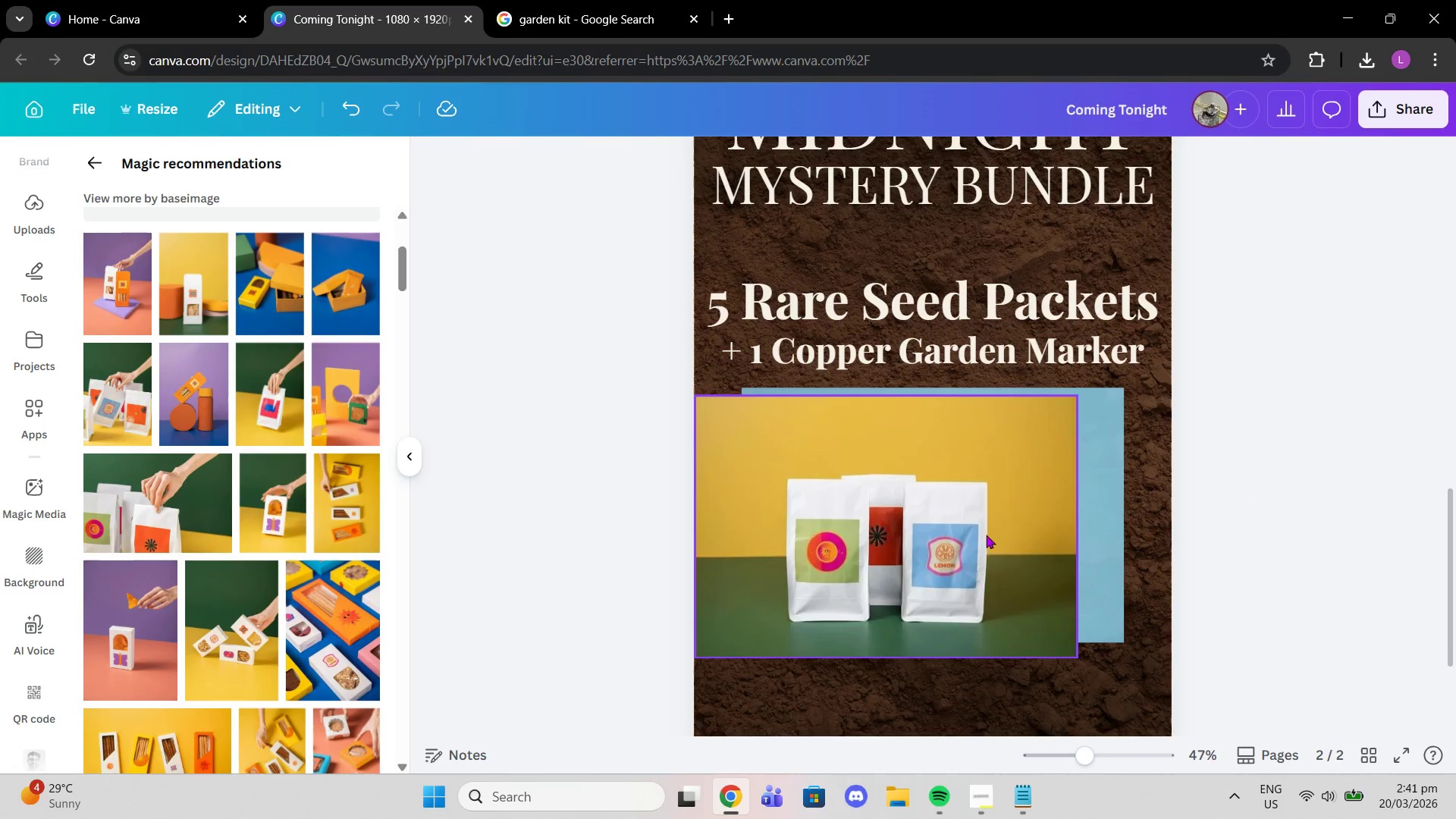 
scroll: coordinate [165, 498], scroll_direction: down, amount: 5.0
 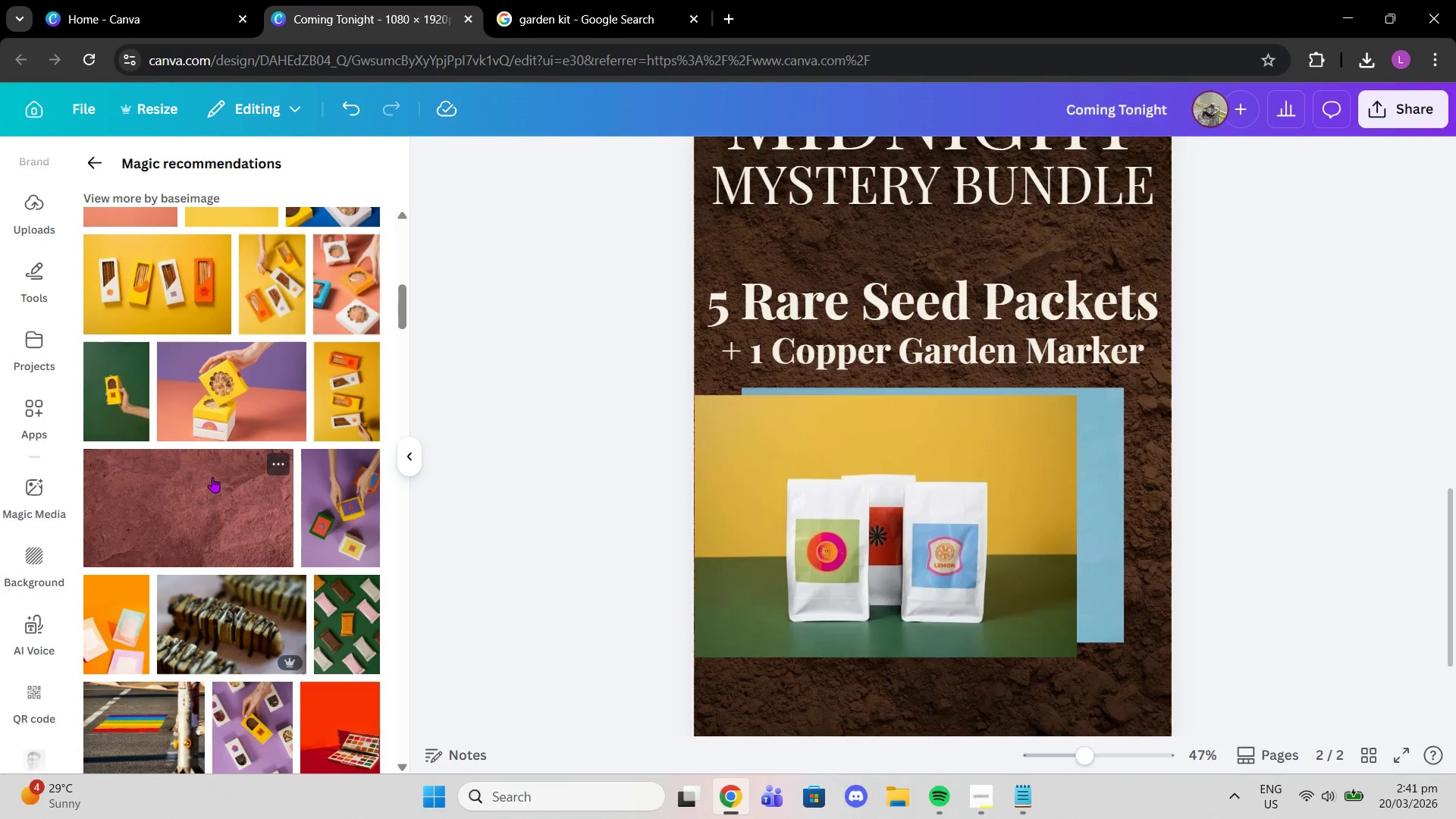 
scroll: coordinate [218, 478], scroll_direction: up, amount: 6.0
 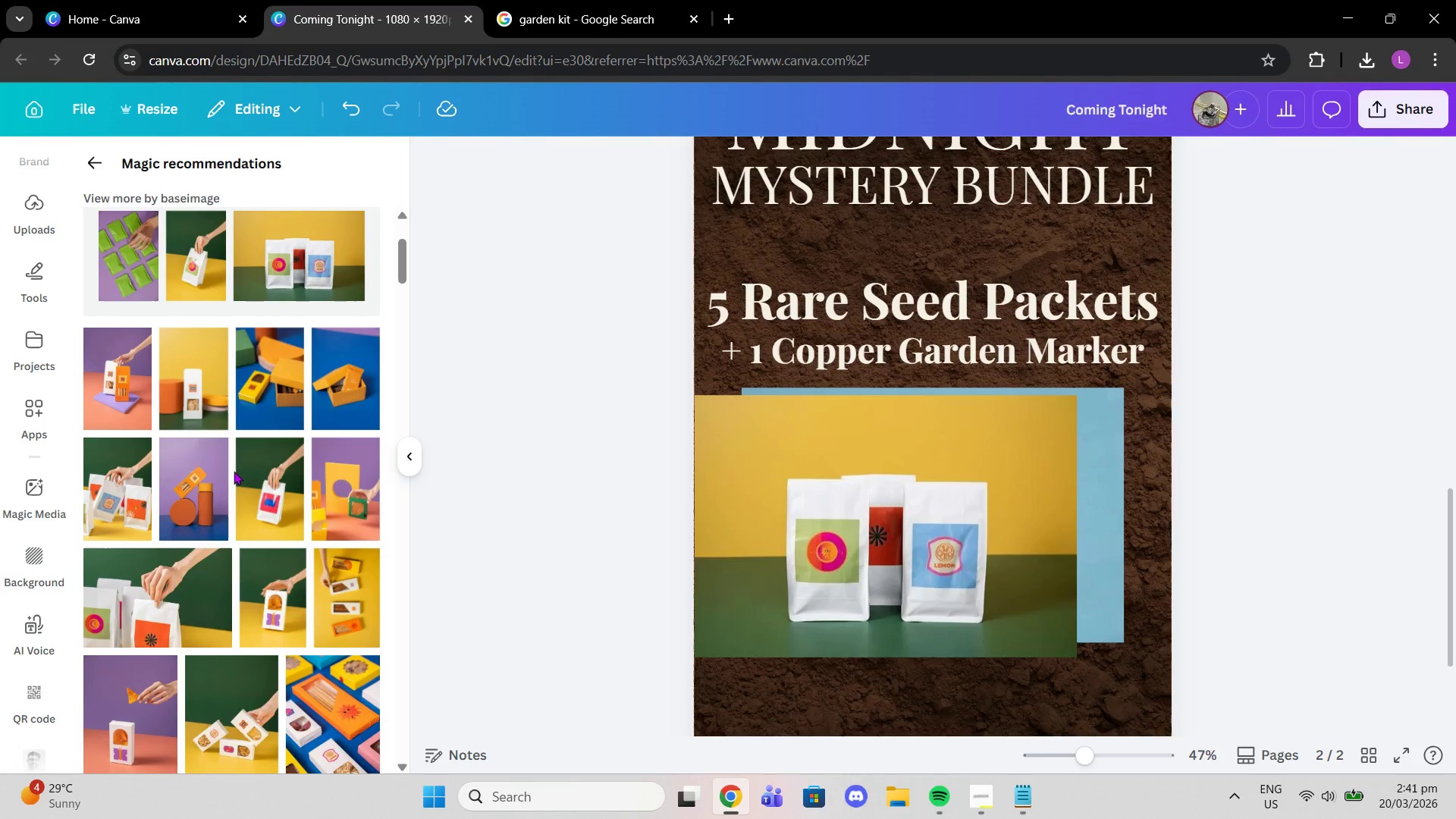 
scroll: coordinate [226, 475], scroll_direction: down, amount: 9.0
 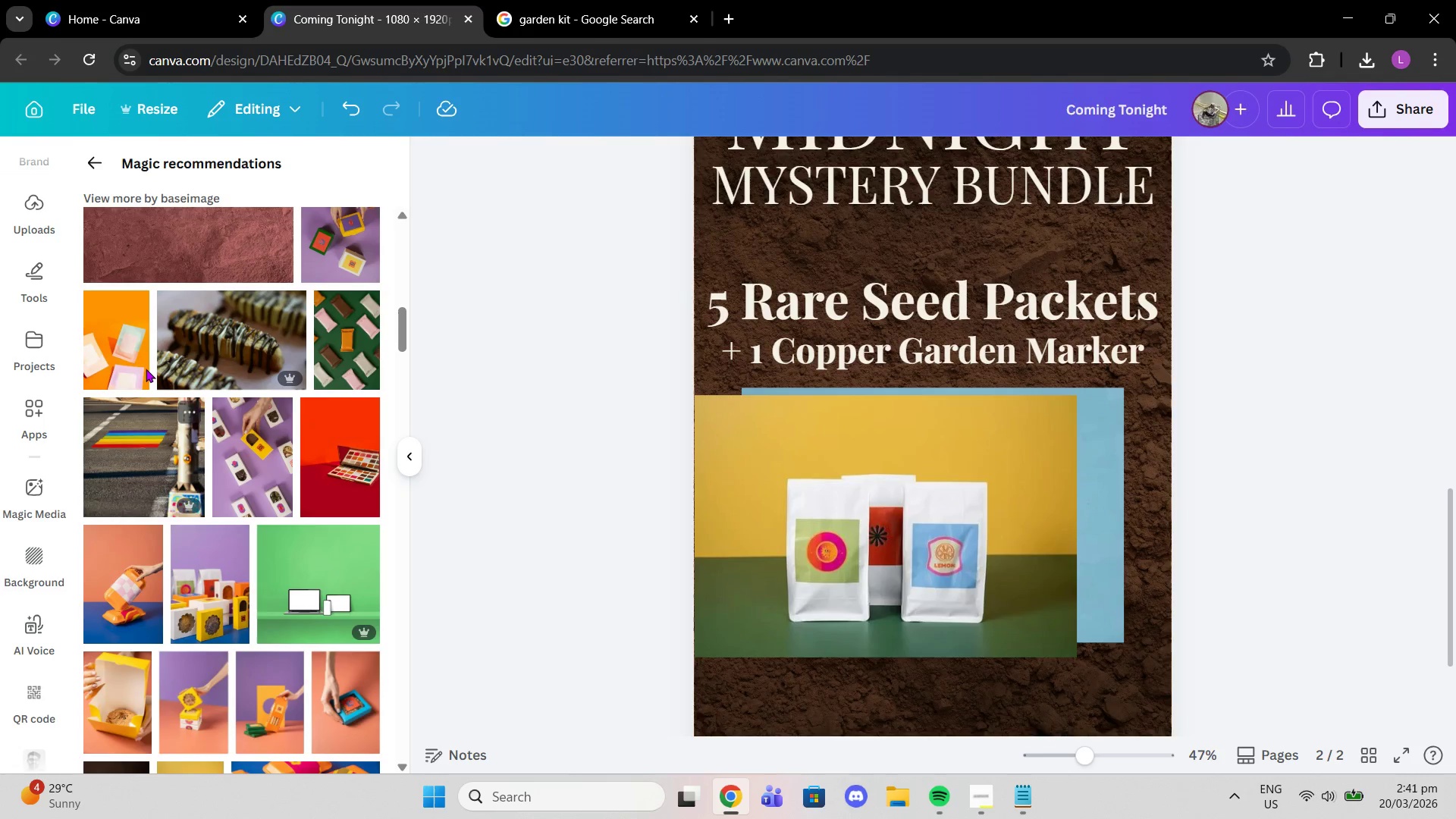 
left_click([143, 367])
 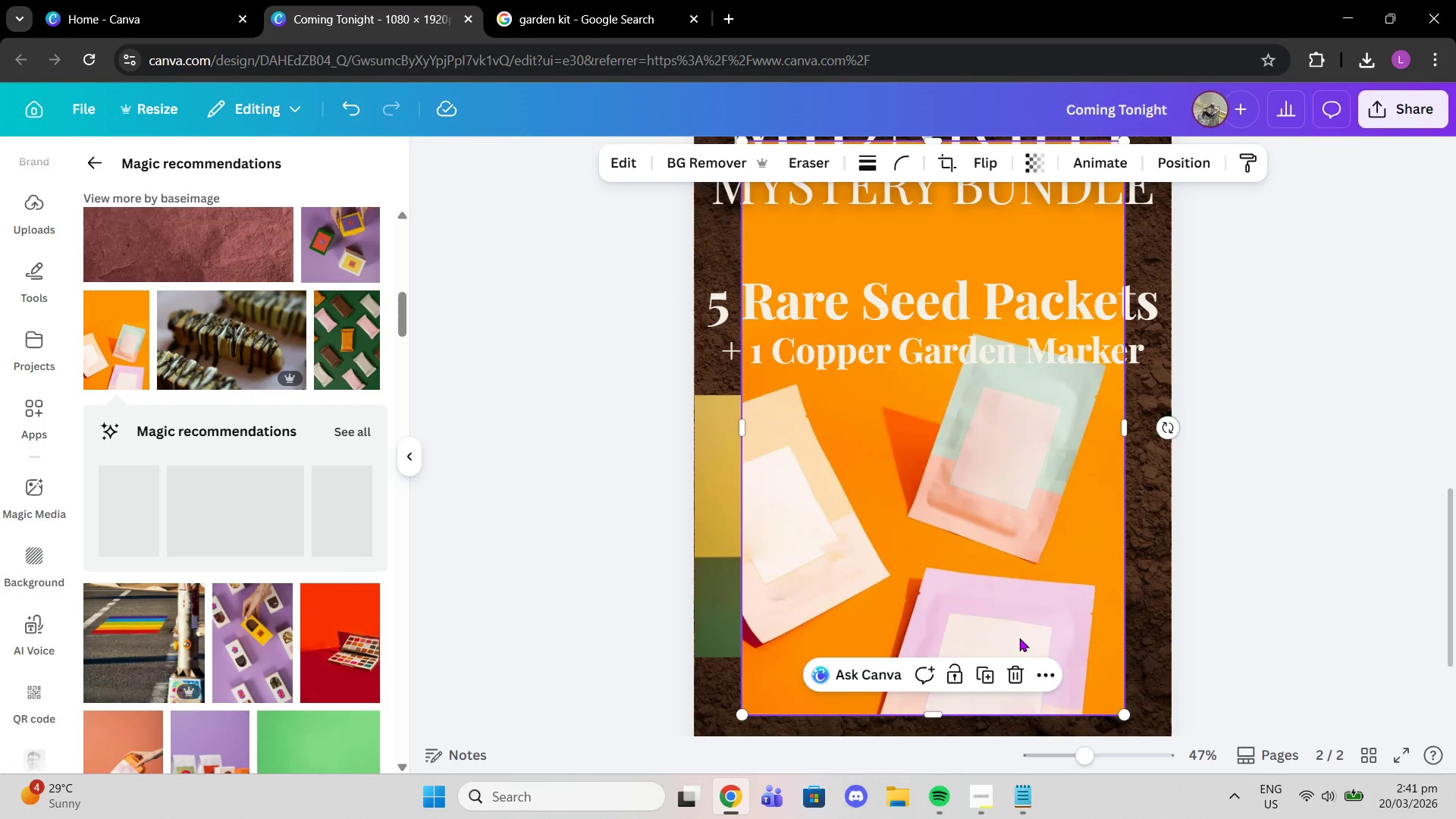 
left_click([1012, 673])
 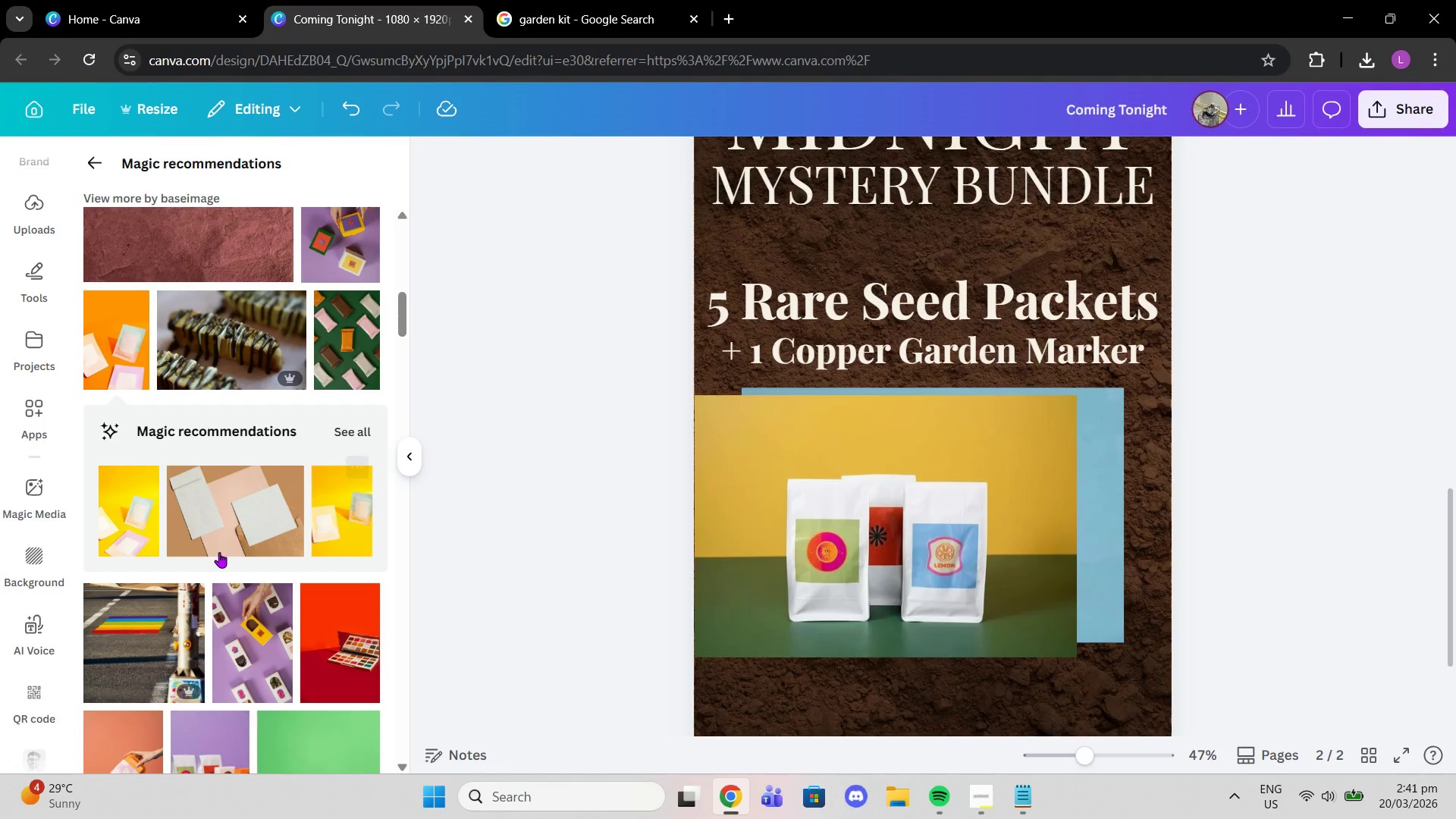 
scroll: coordinate [273, 532], scroll_direction: down, amount: 9.0
 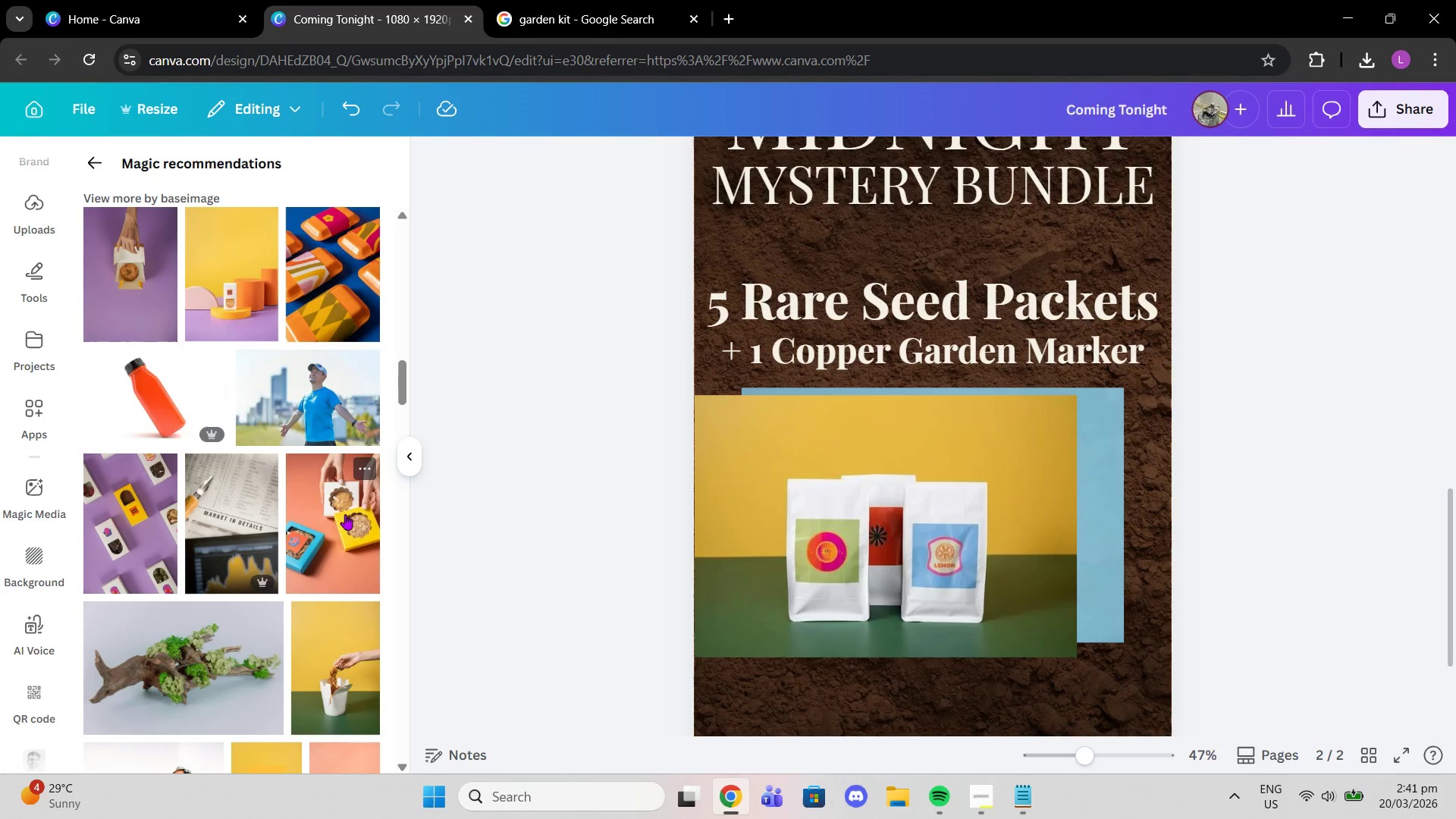 
left_click([770, 506])
 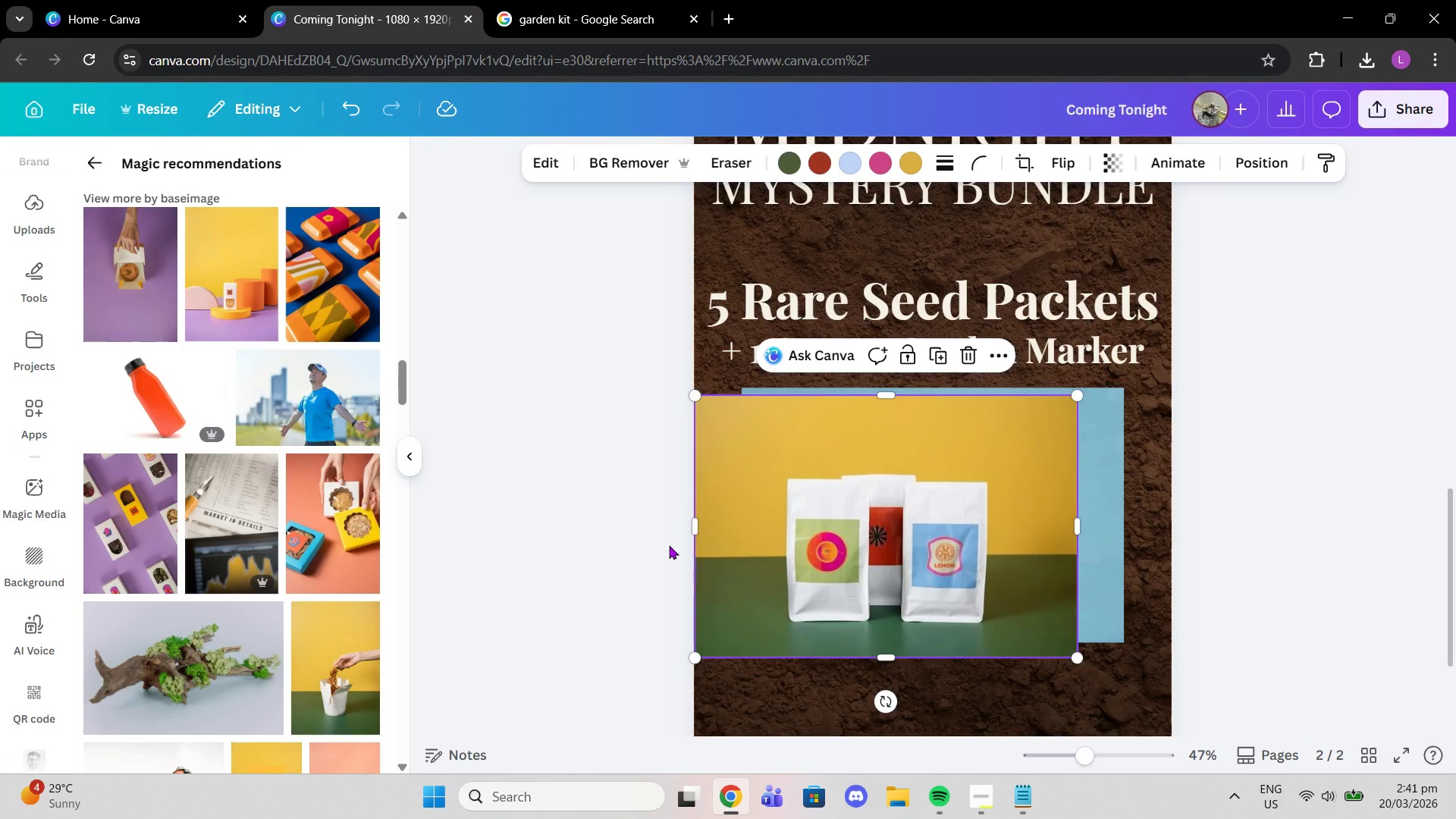 
key(Delete)
 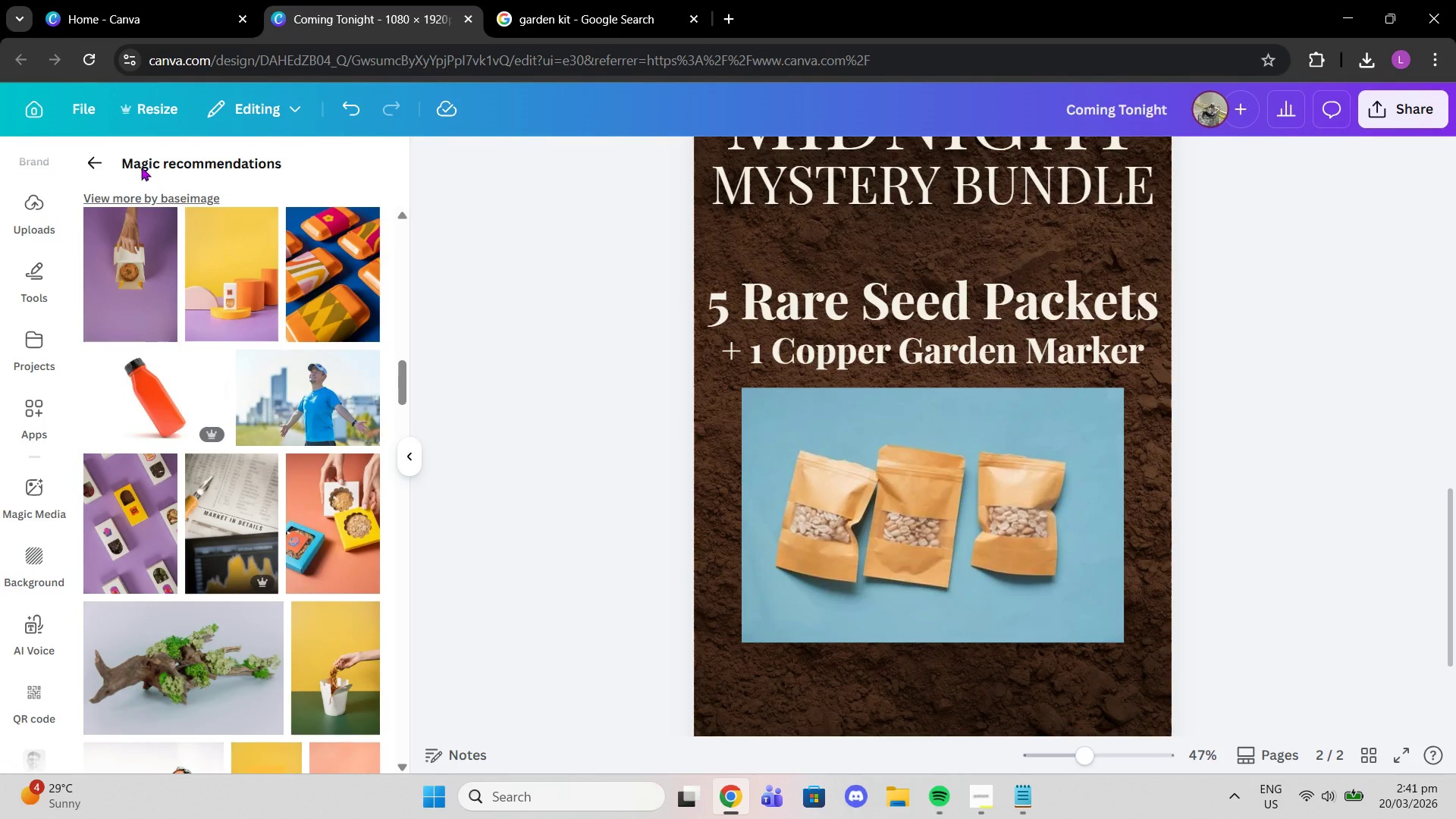 
left_click([96, 171])
 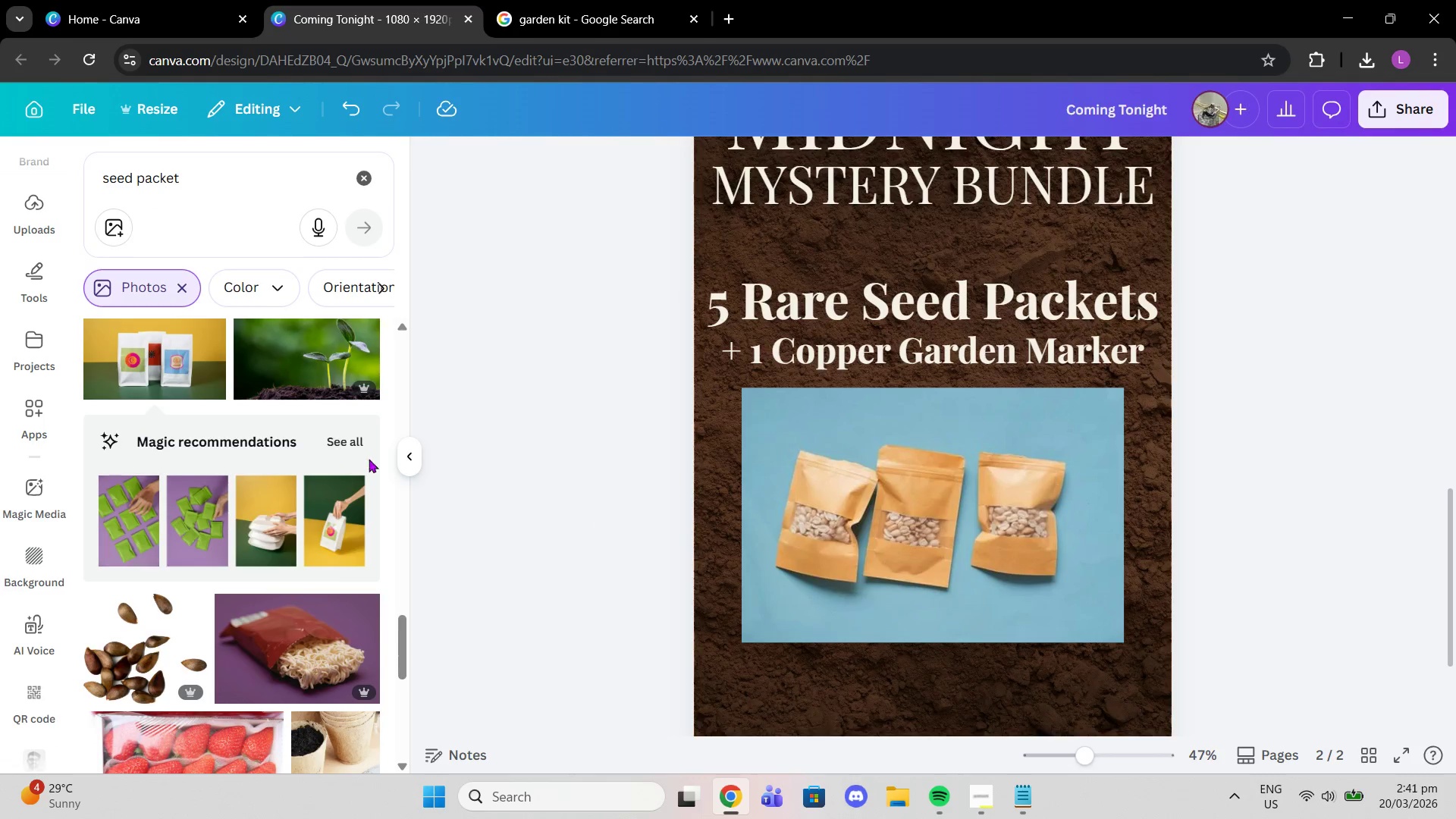 
scroll: coordinate [316, 516], scroll_direction: down, amount: 14.0
 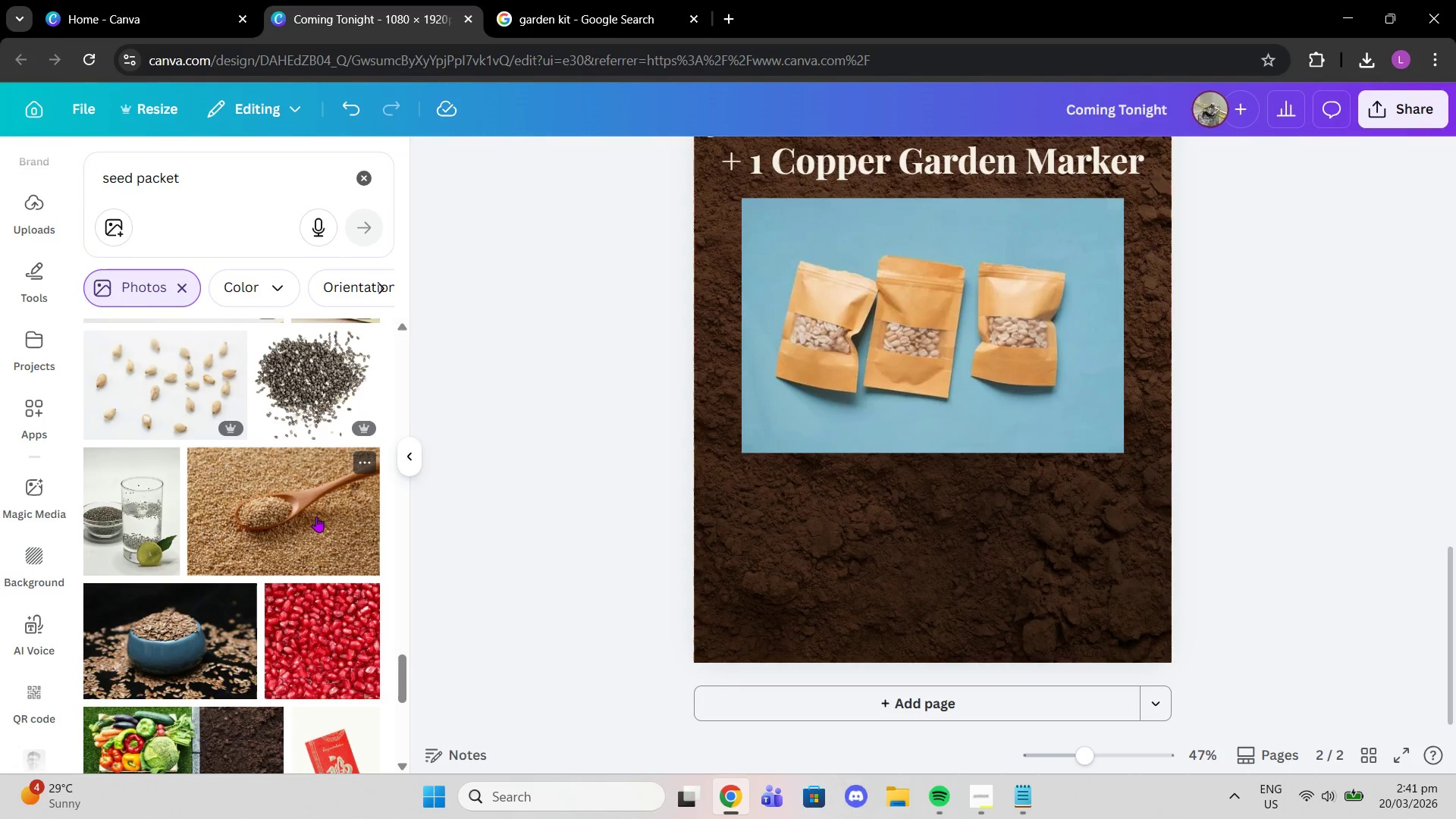 
scroll: coordinate [317, 516], scroll_direction: down, amount: 3.0
 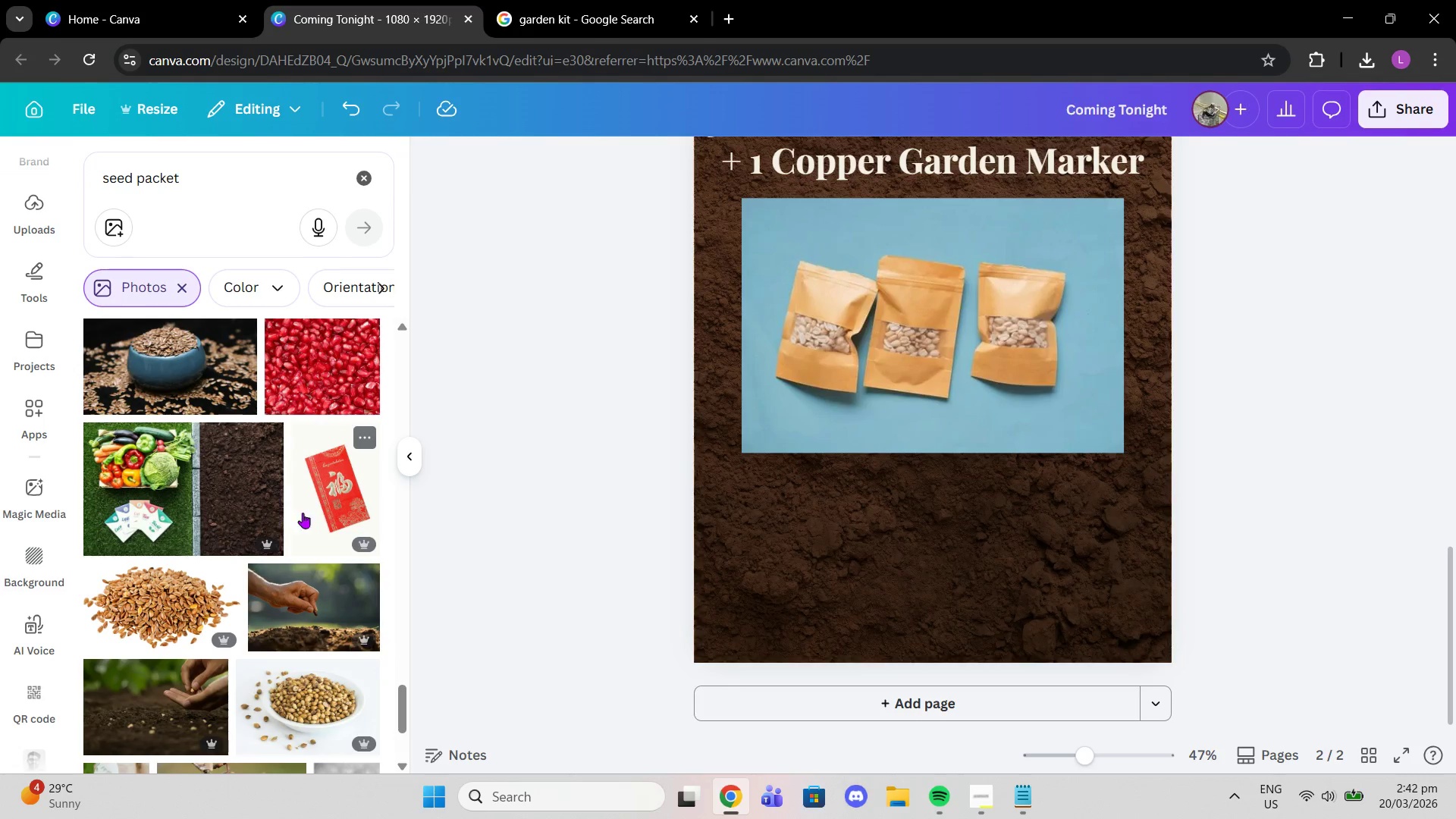 
left_click([133, 466])
 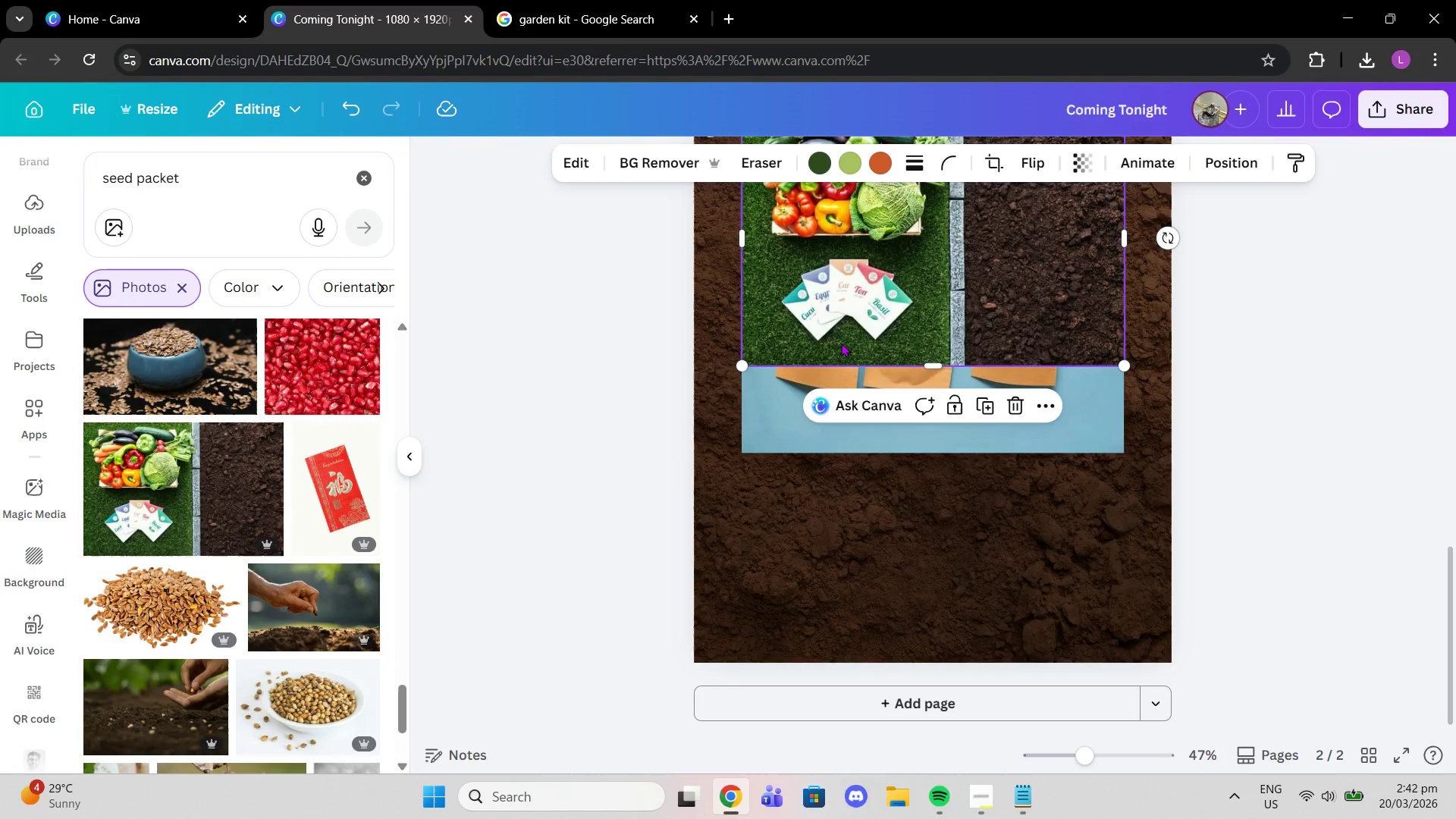 
left_click_drag(start_coordinate=[870, 299], to_coordinate=[880, 469])
 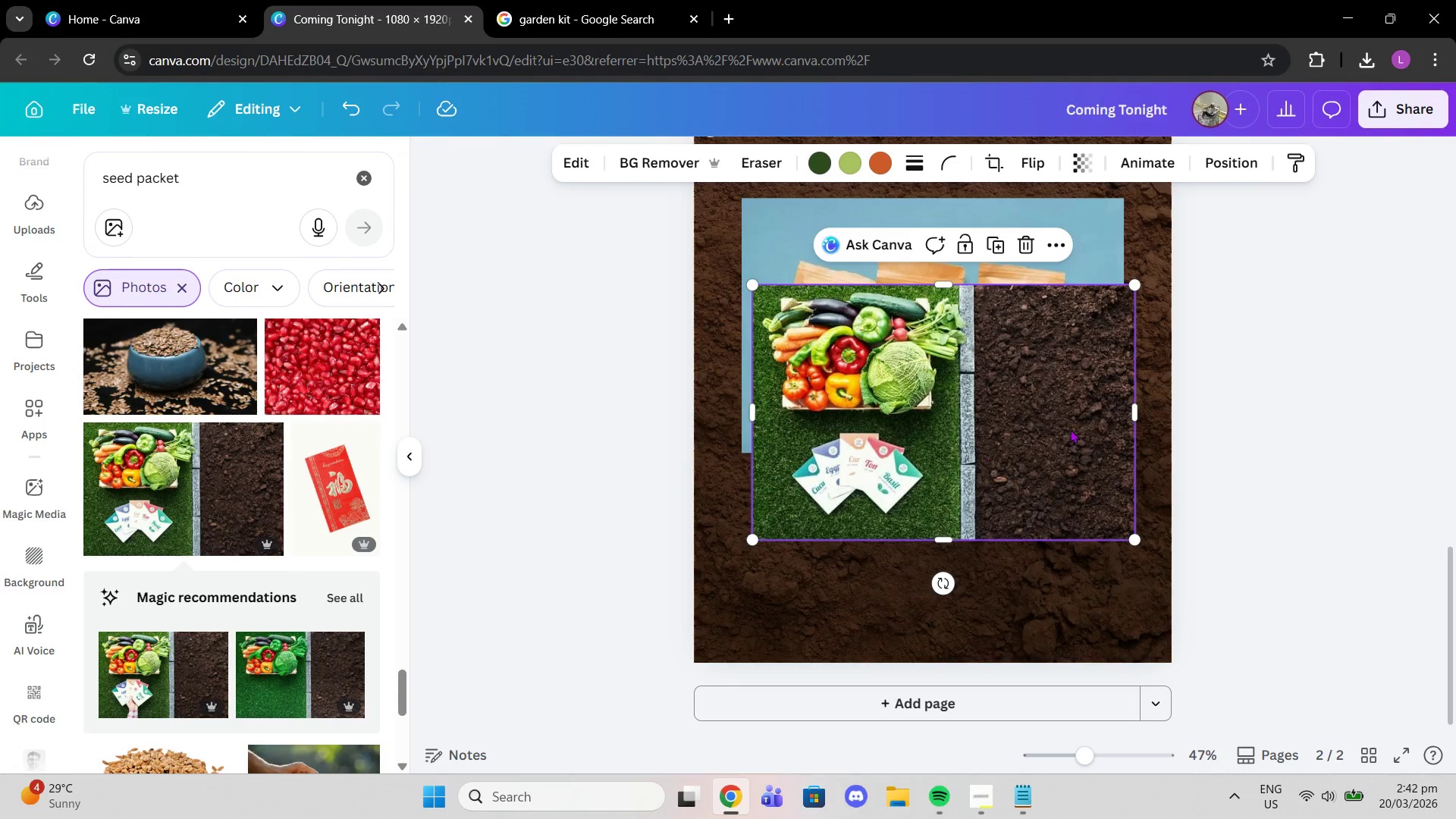 
left_click_drag(start_coordinate=[1134, 406], to_coordinate=[959, 390])
 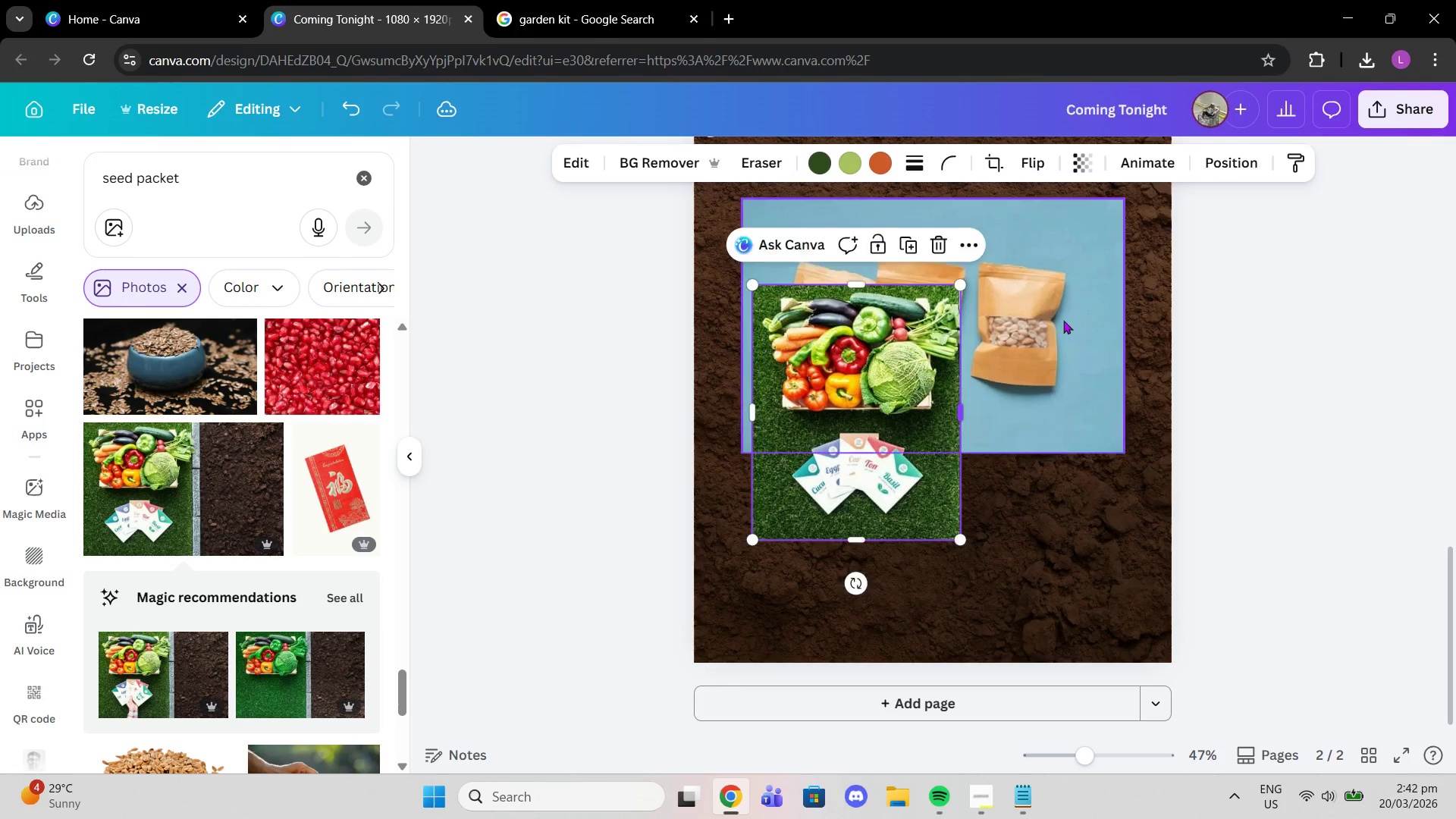 
left_click_drag(start_coordinate=[1077, 316], to_coordinate=[1075, 325])
 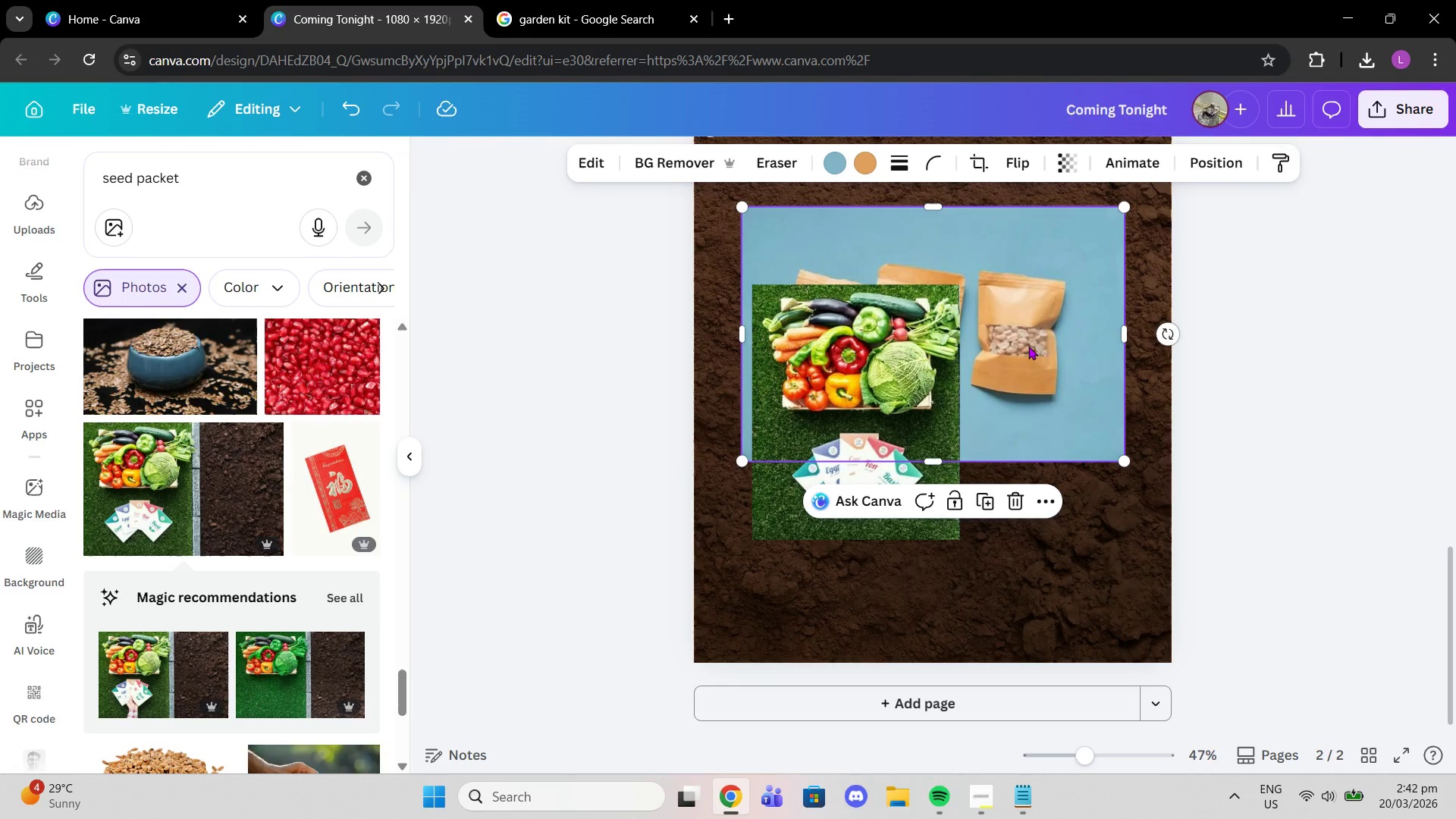 
key(Delete)
 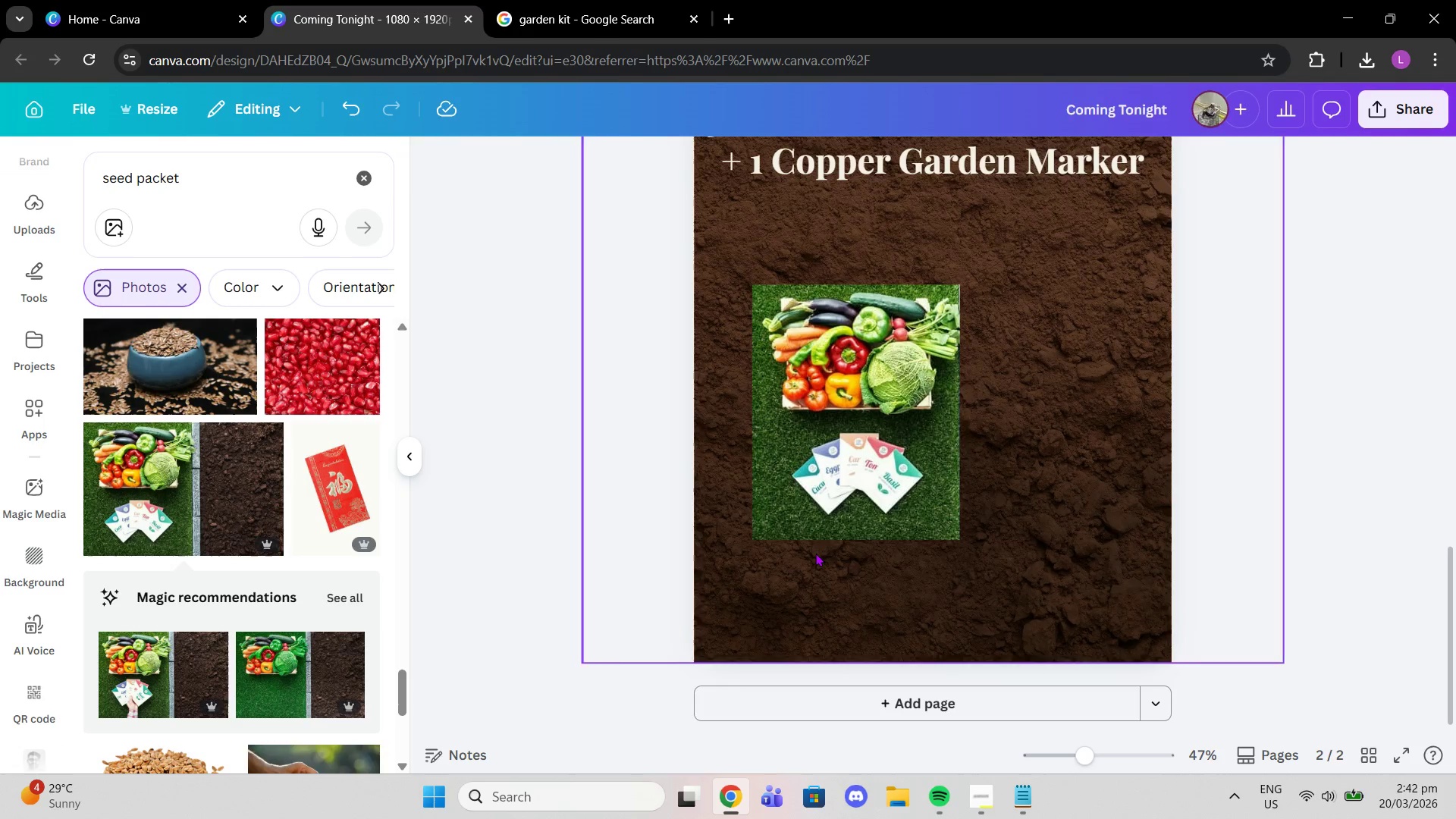 
left_click([890, 469])
 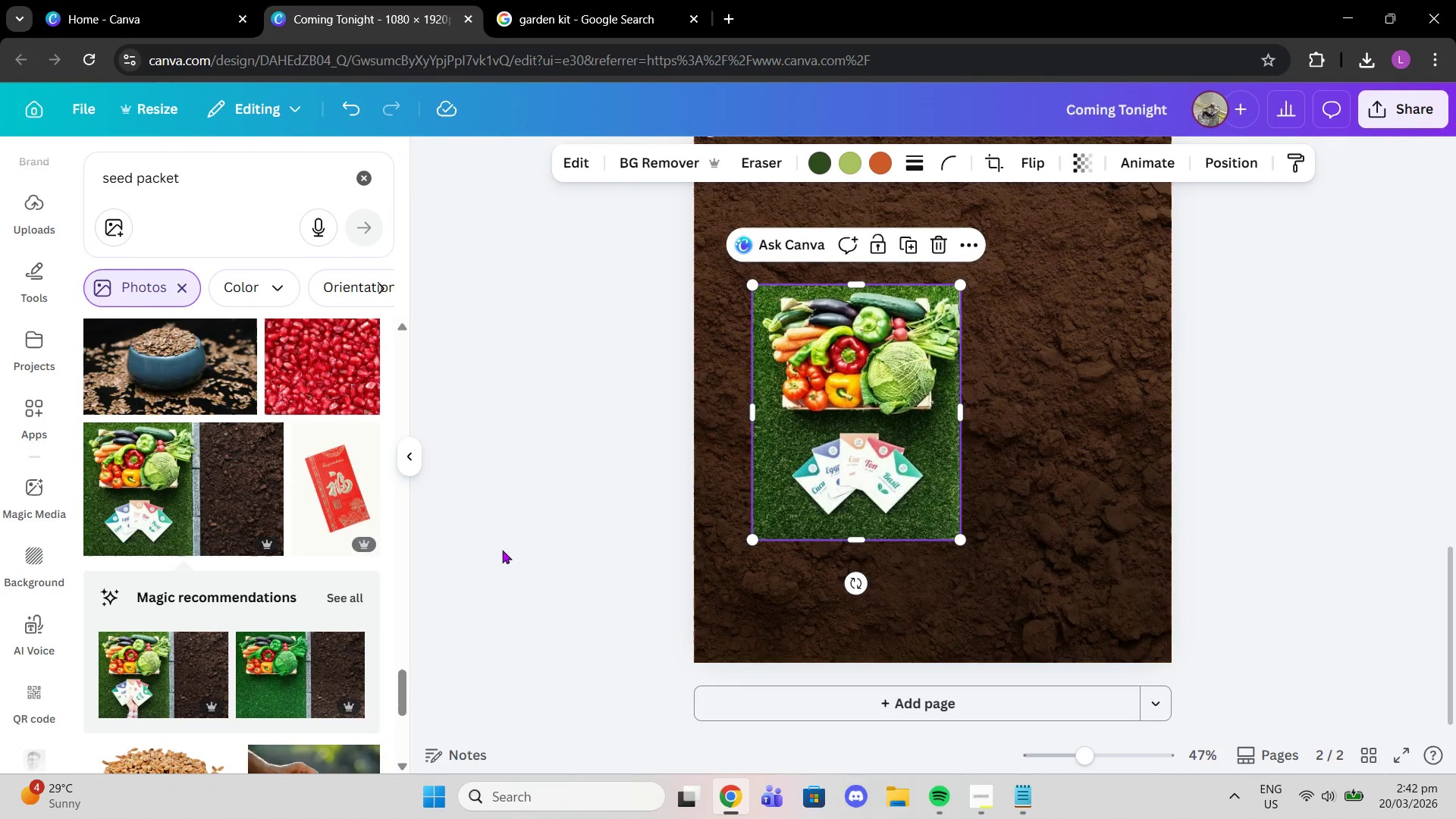 
scroll: coordinate [298, 559], scroll_direction: down, amount: 1.0
 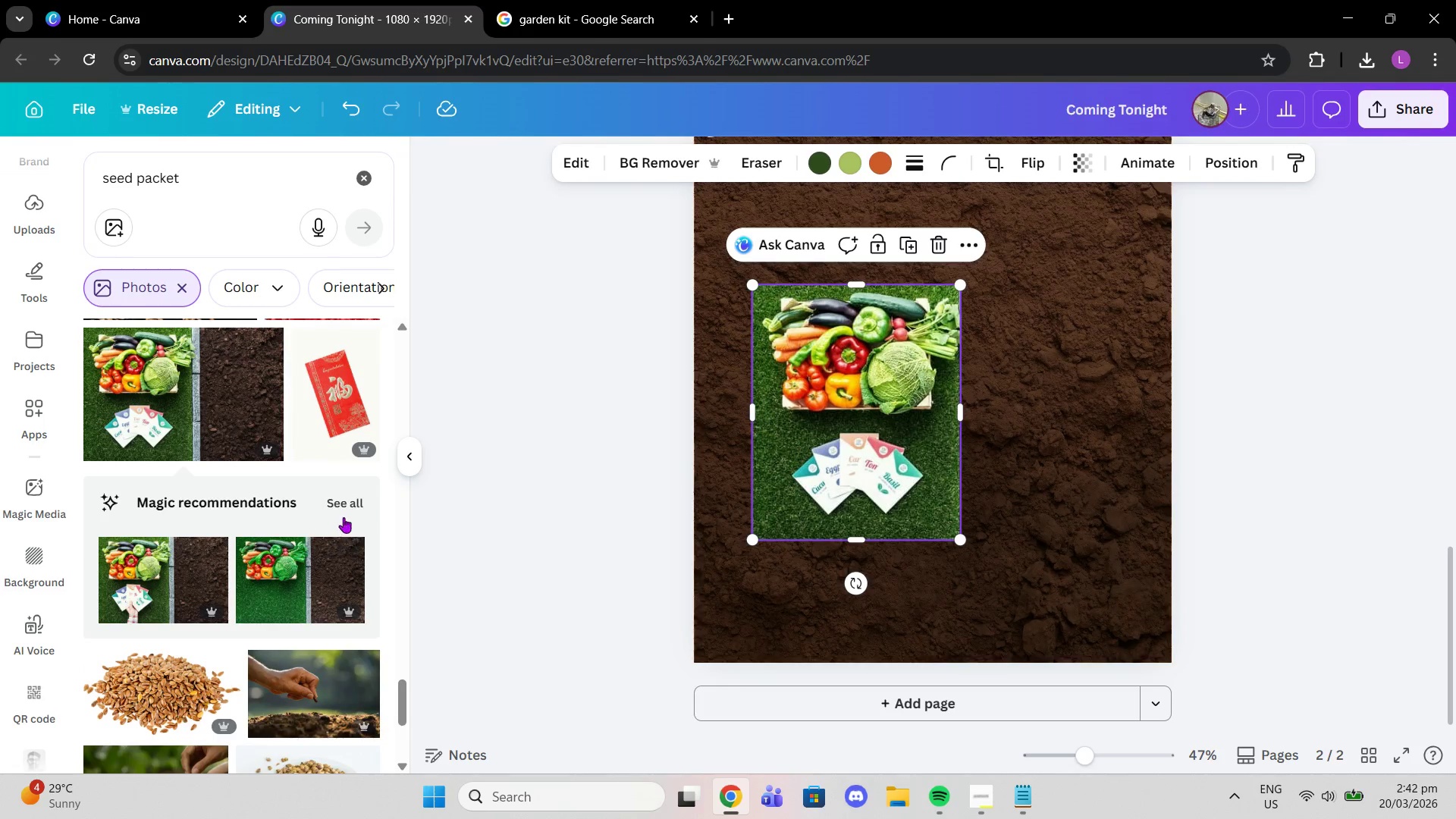 
left_click([342, 497])
 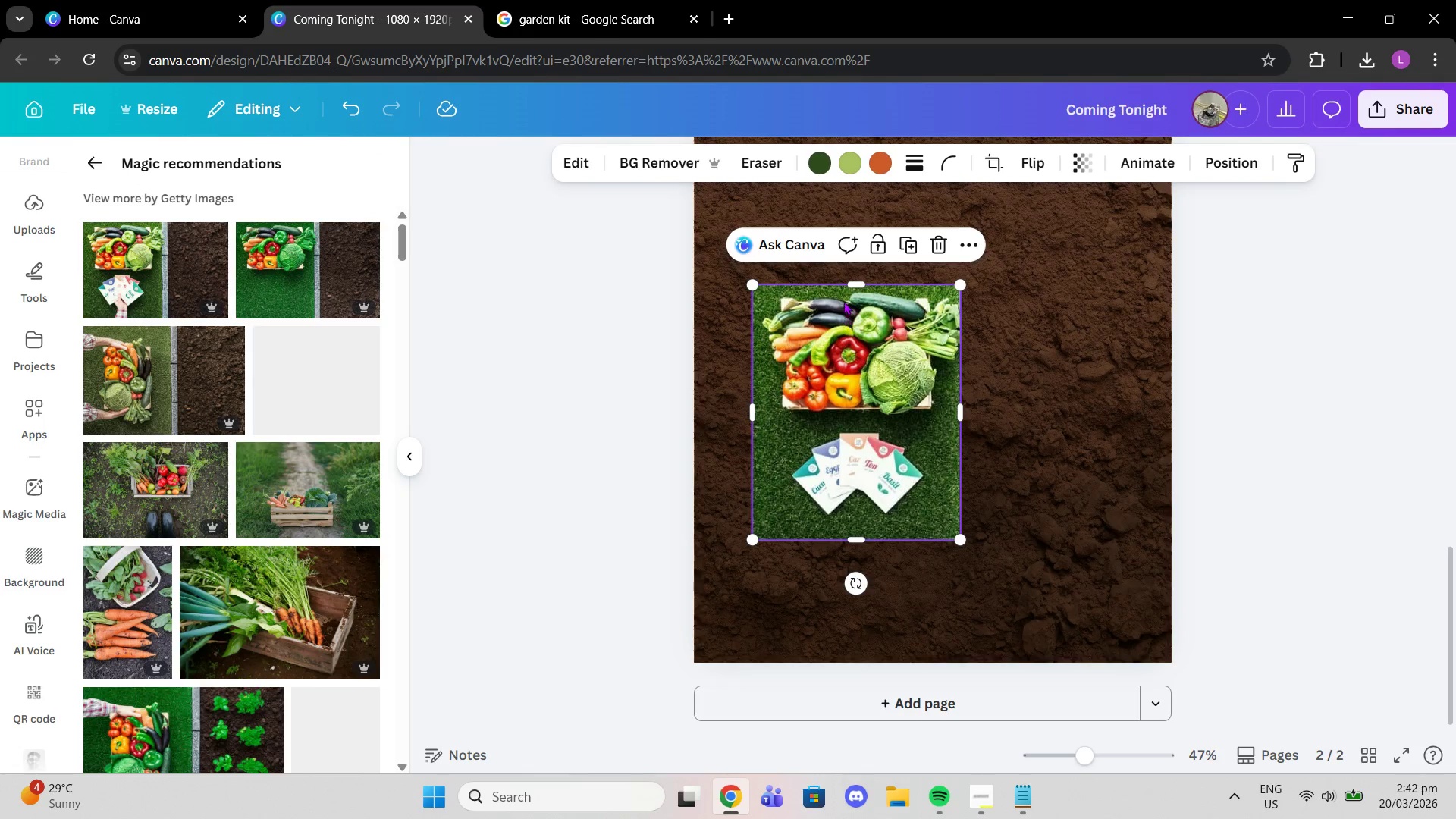 
left_click_drag(start_coordinate=[864, 278], to_coordinate=[895, 416])
 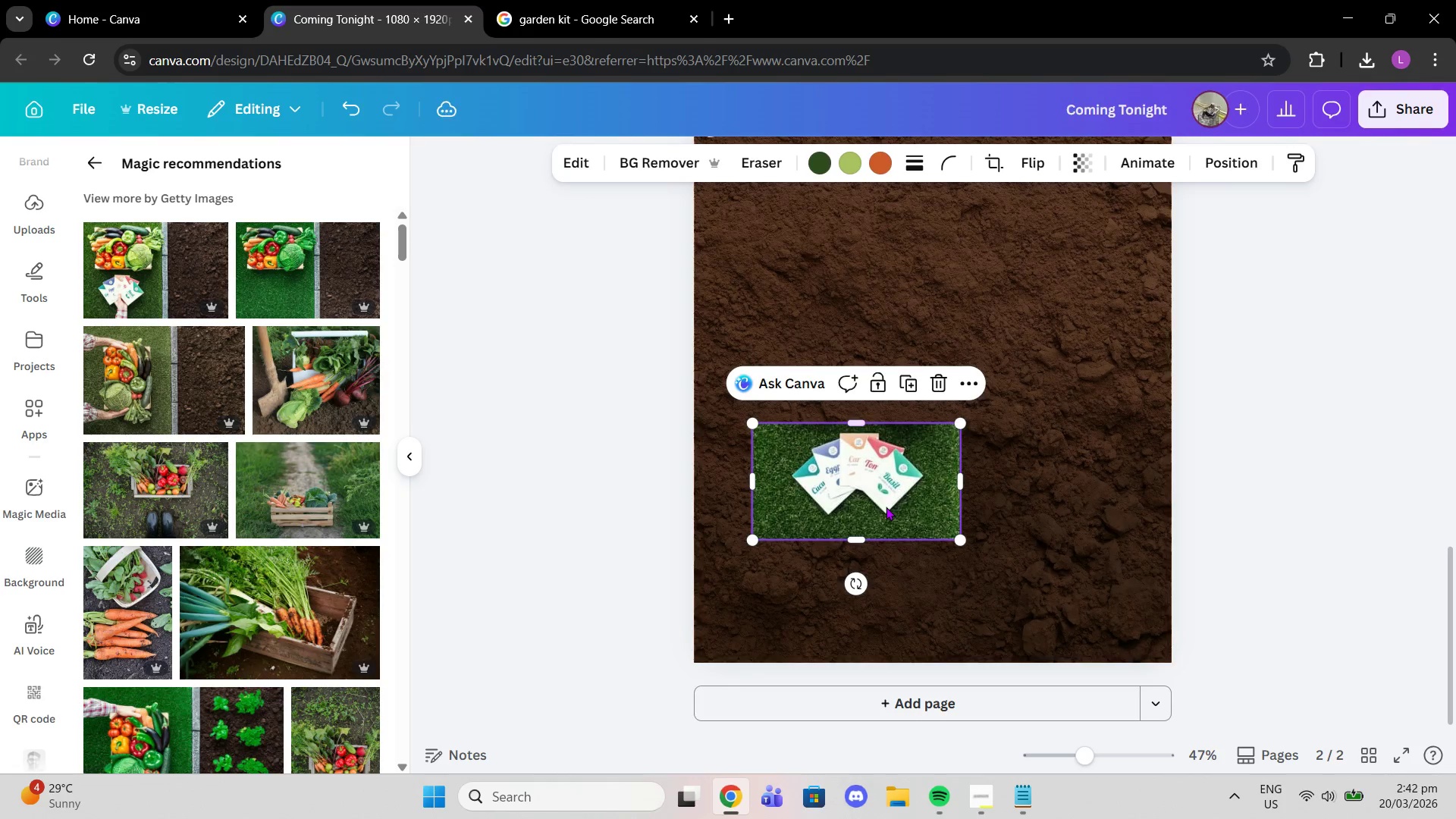 
left_click_drag(start_coordinate=[886, 507], to_coordinate=[959, 388])
 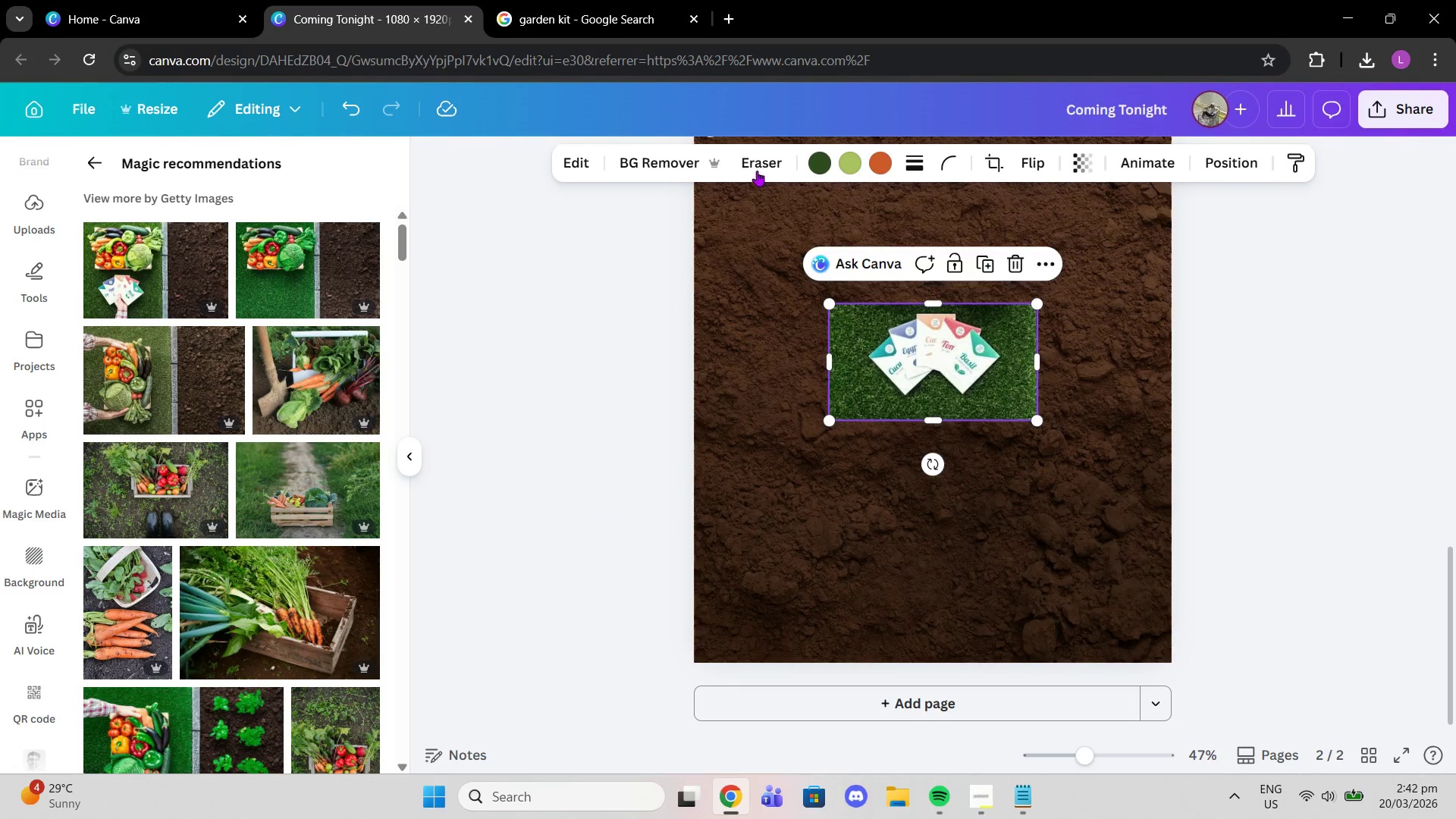 
left_click([639, 155])
 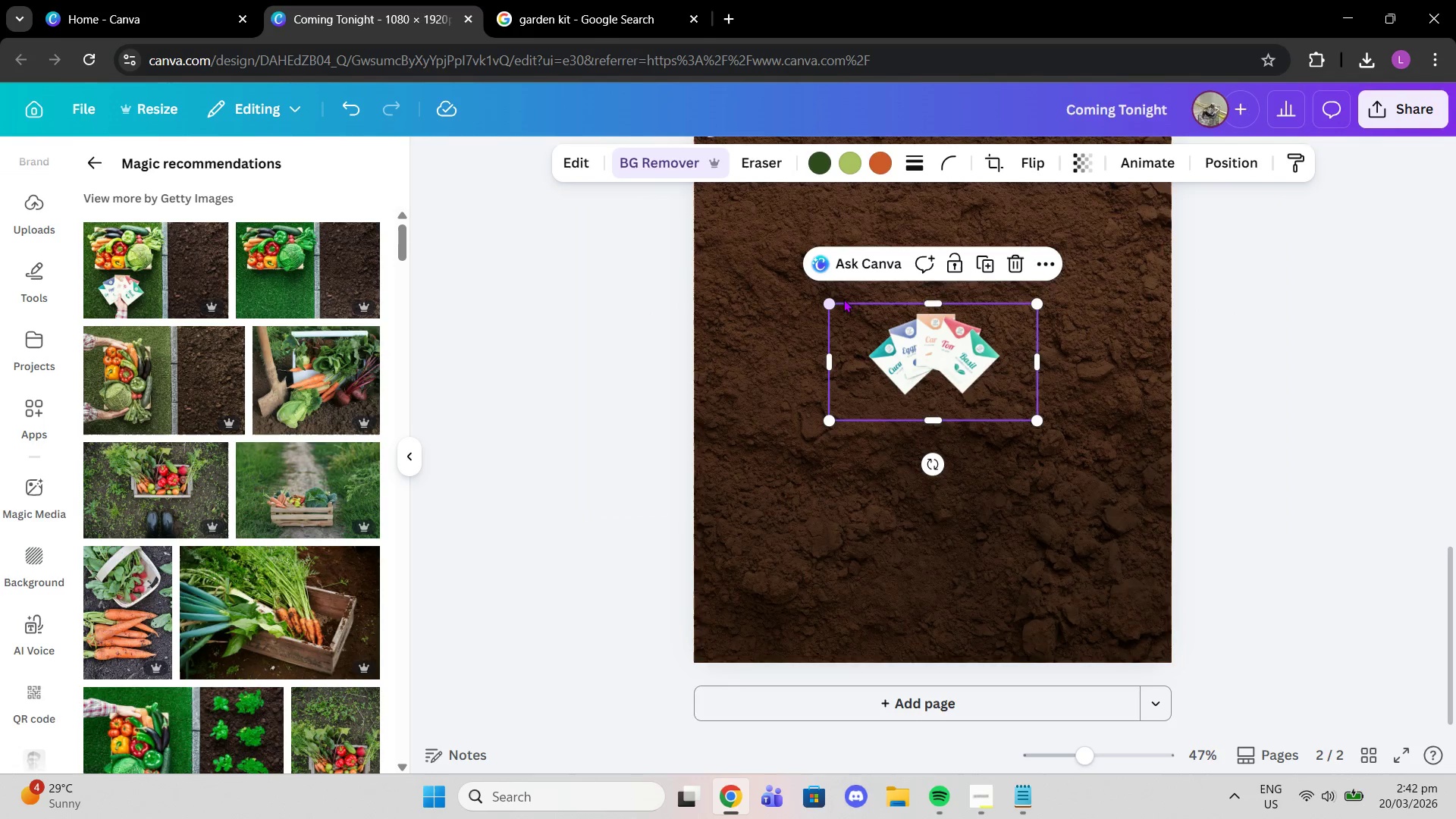 
left_click_drag(start_coordinate=[826, 308], to_coordinate=[651, 158])
 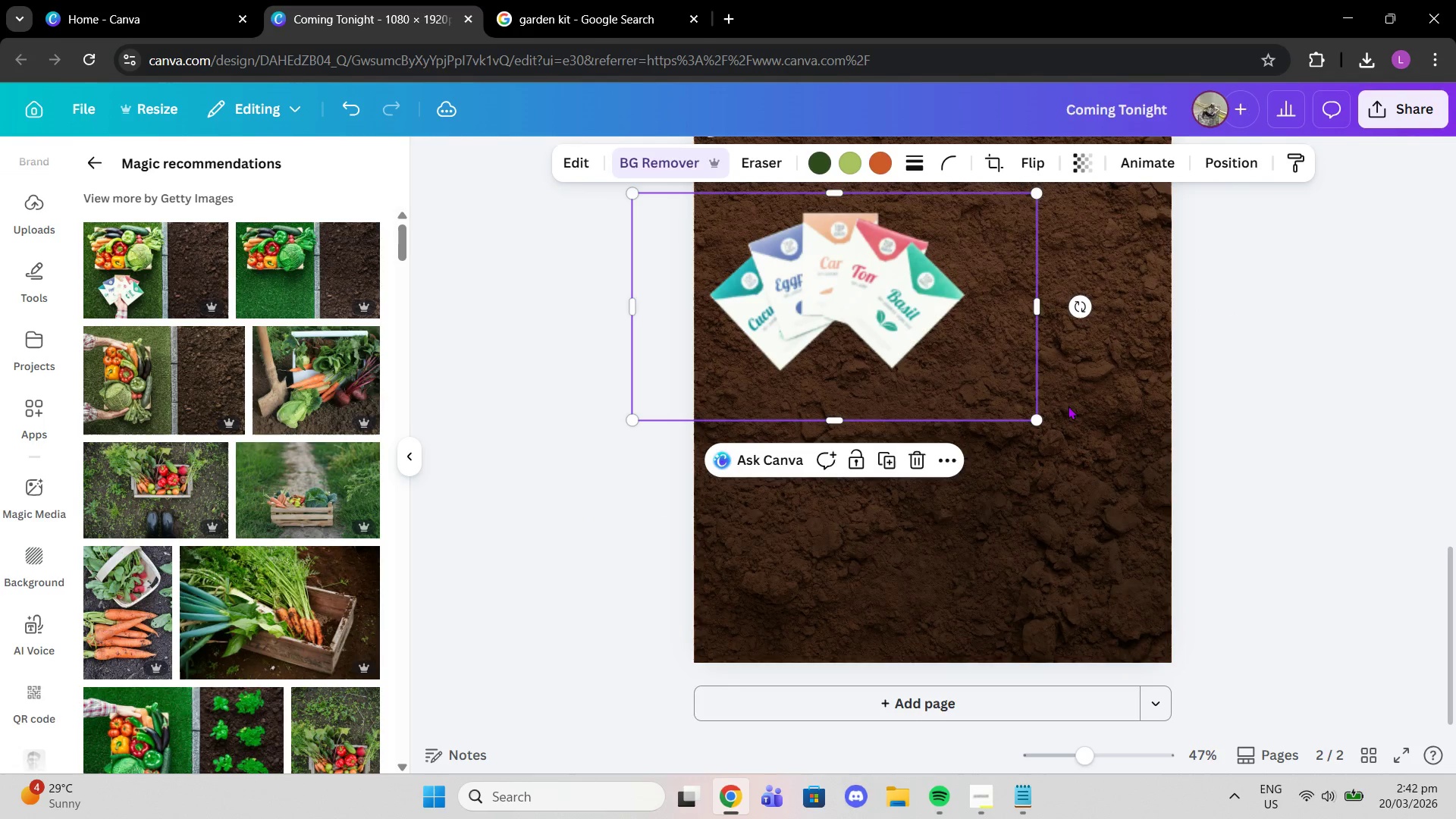 
left_click_drag(start_coordinate=[906, 447], to_coordinate=[969, 460])
 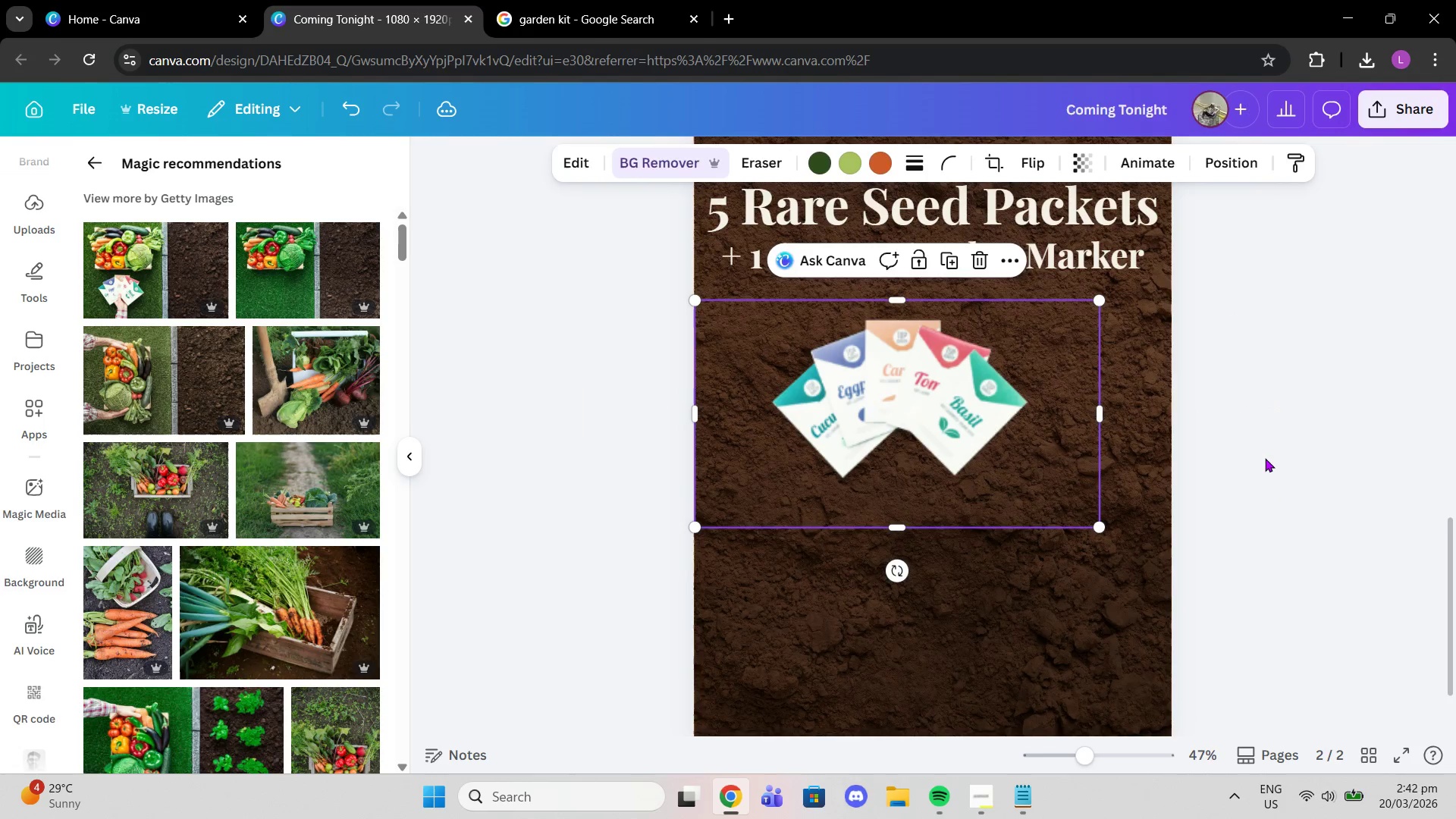 
scroll: coordinate [1111, 446], scroll_direction: up, amount: 1.0
 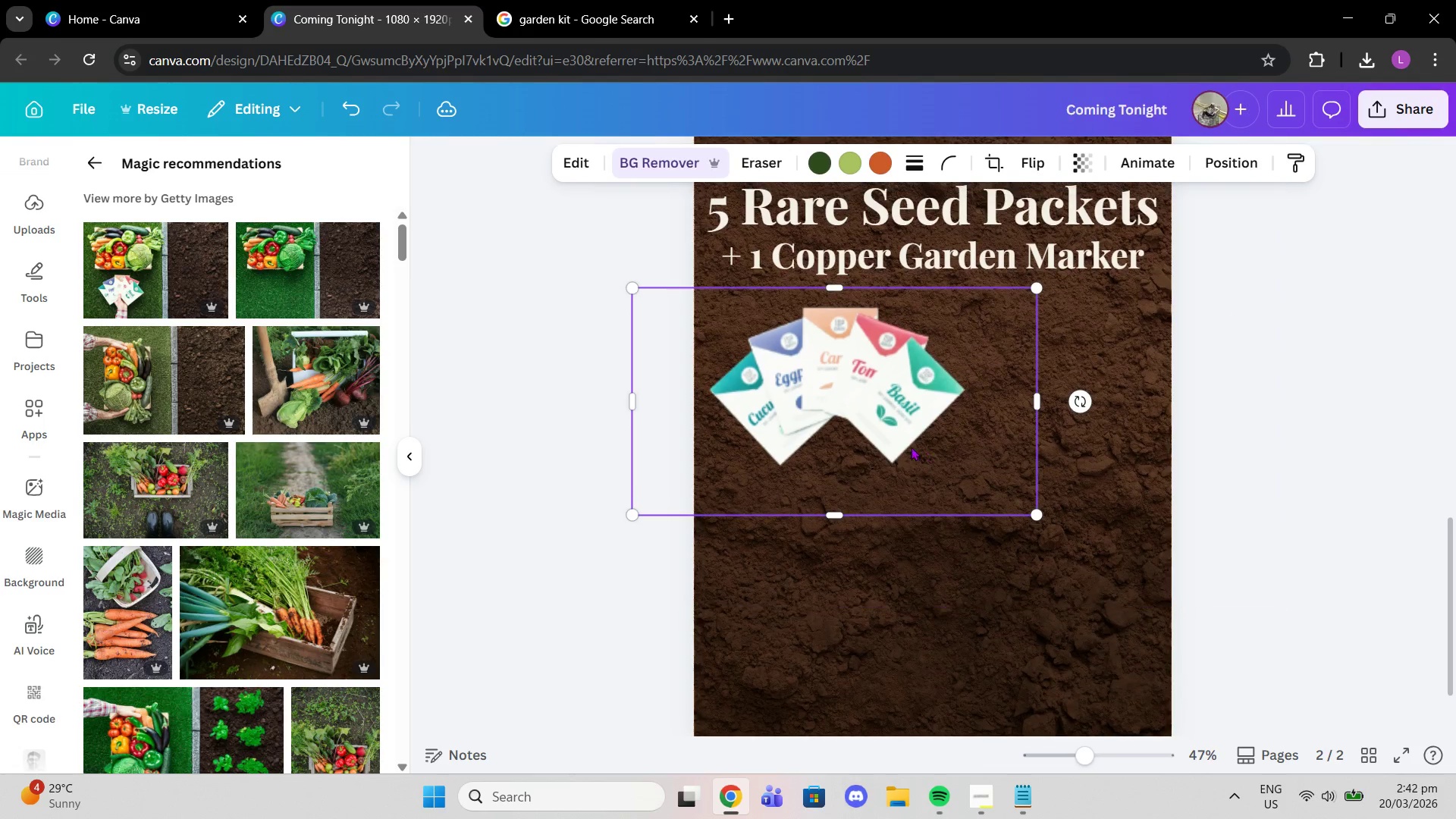 
left_click([1265, 458])
 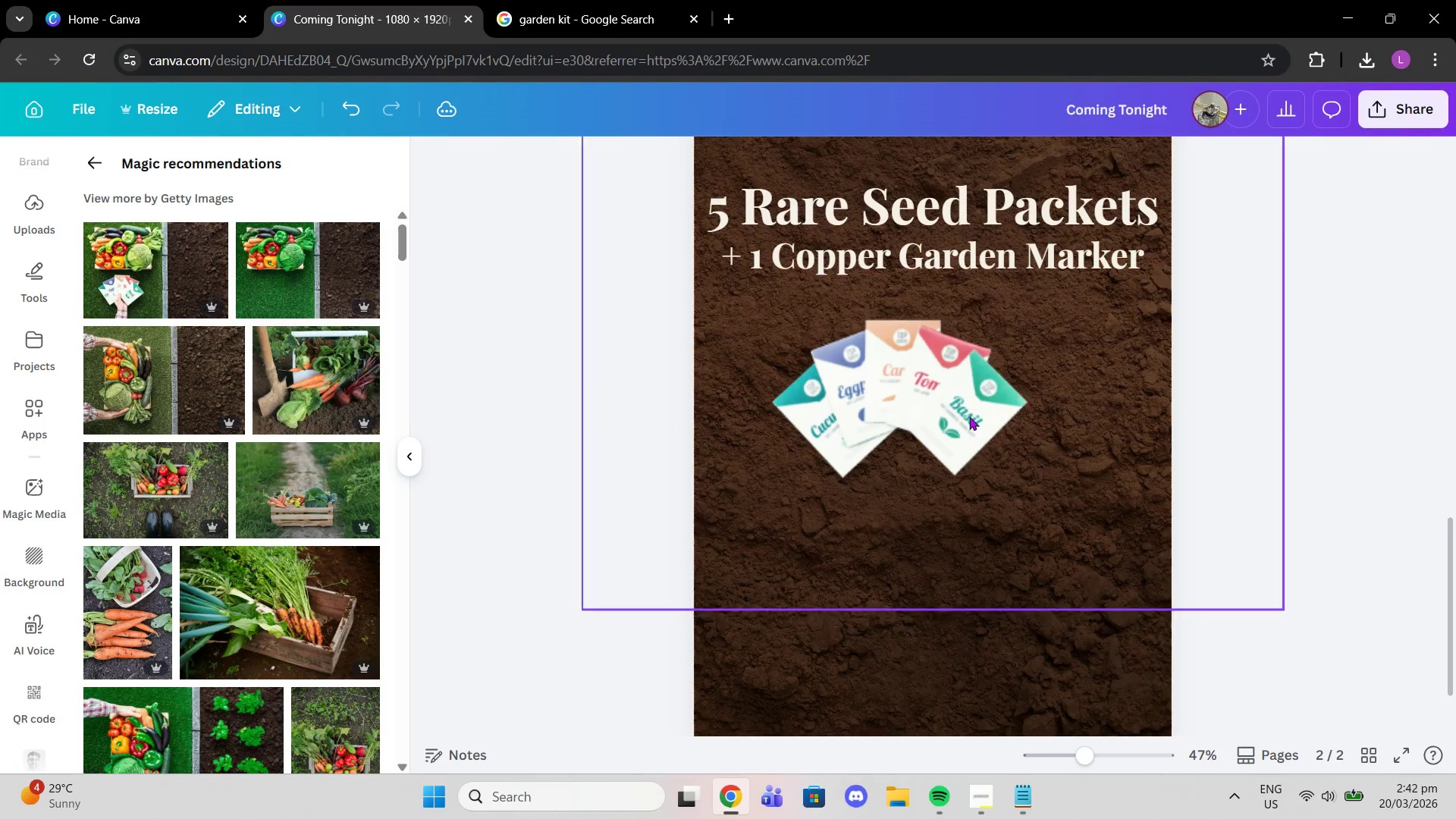 
left_click_drag(start_coordinate=[915, 416], to_coordinate=[901, 455])
 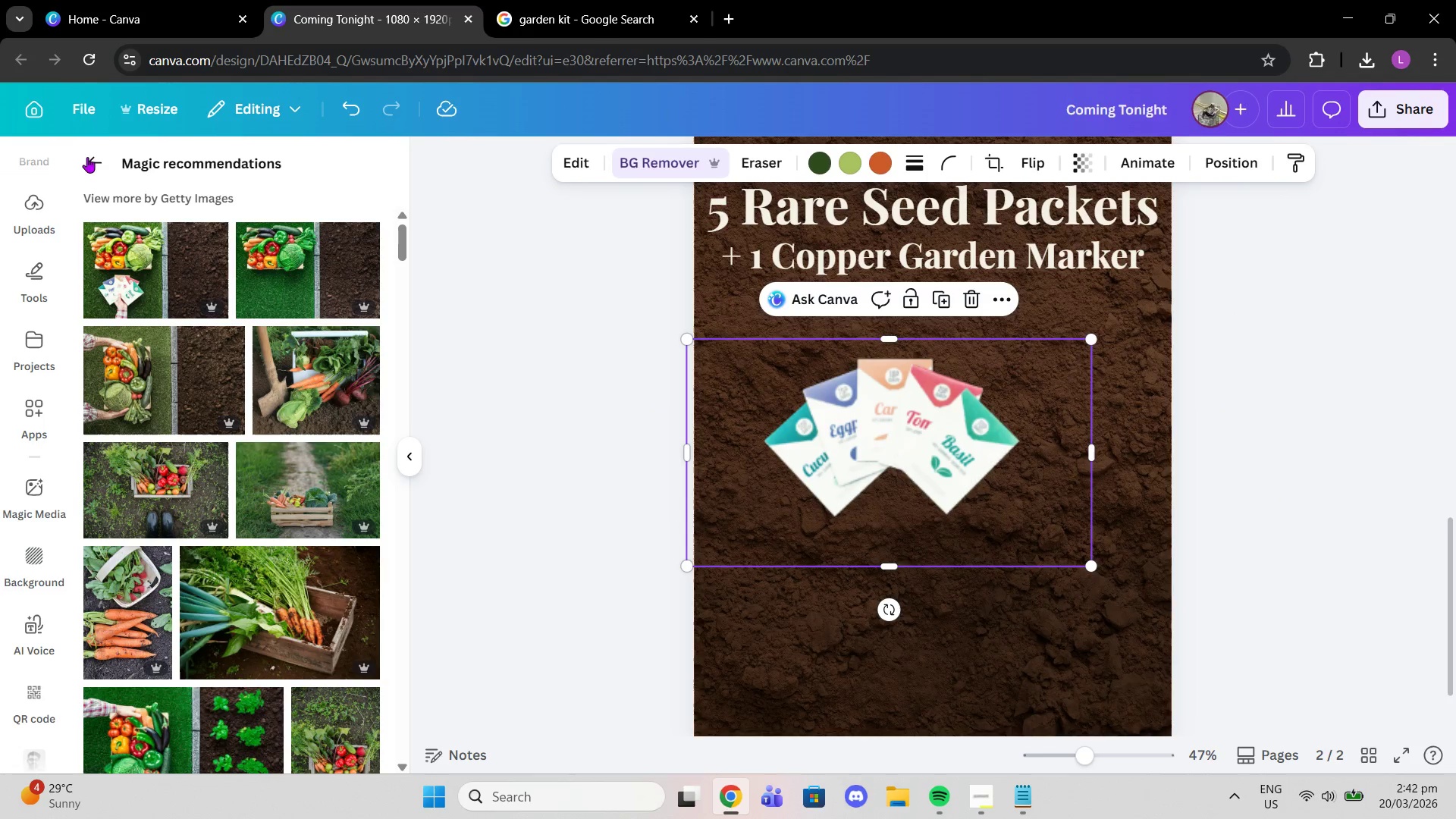 
left_click([99, 160])
 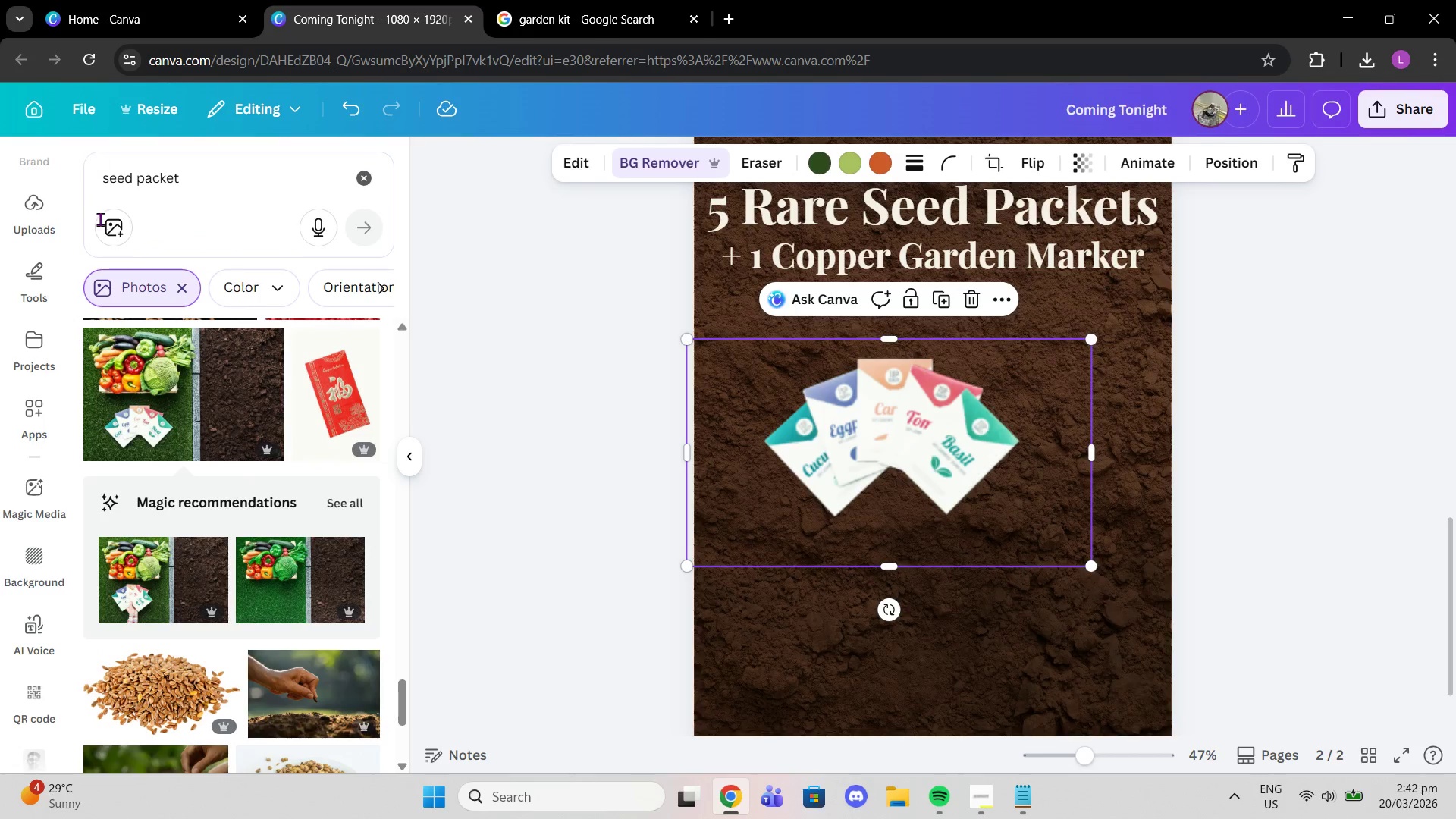 
scroll: coordinate [256, 491], scroll_direction: down, amount: 5.0
 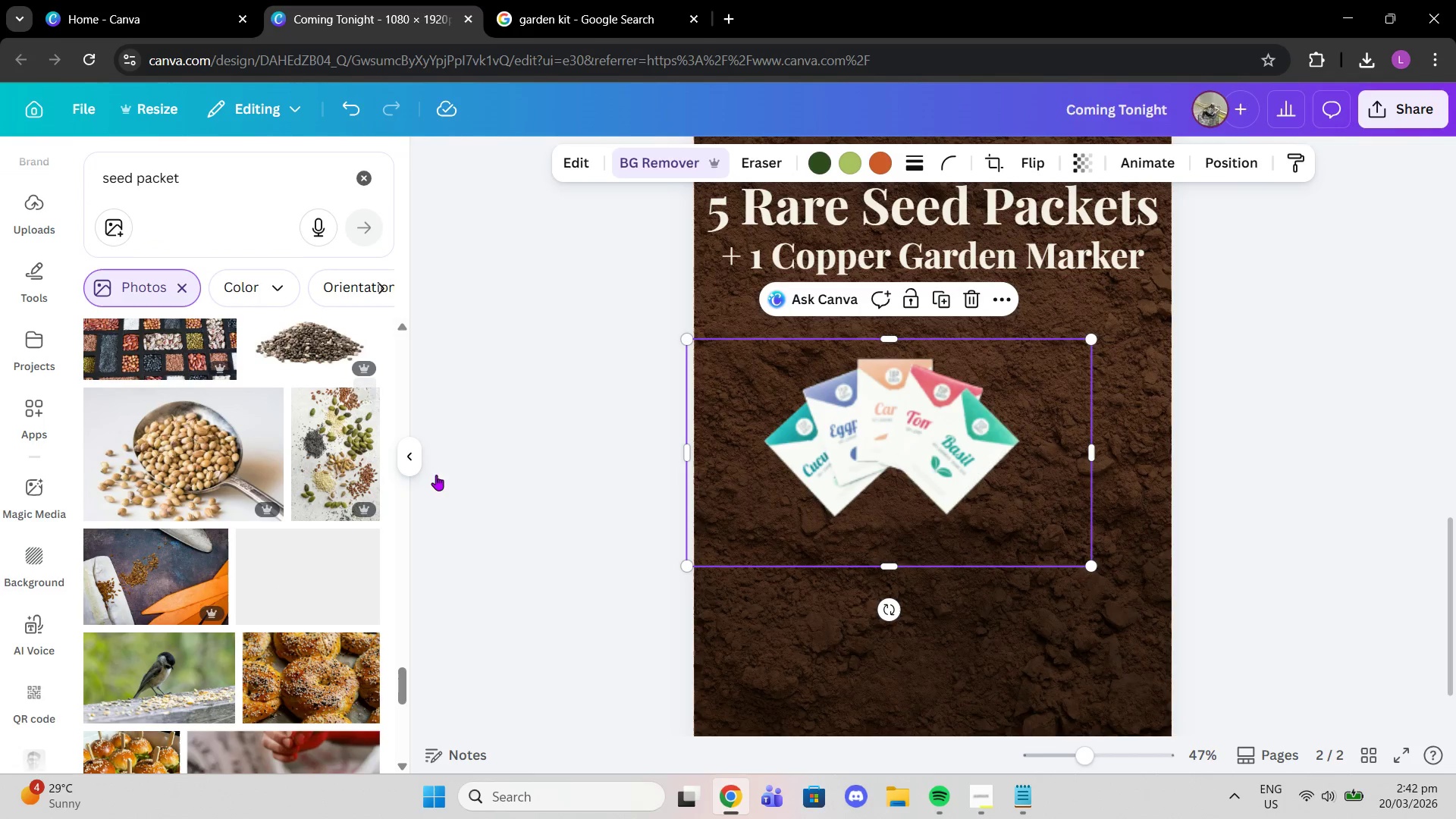 
scroll: coordinate [292, 503], scroll_direction: up, amount: 8.0
 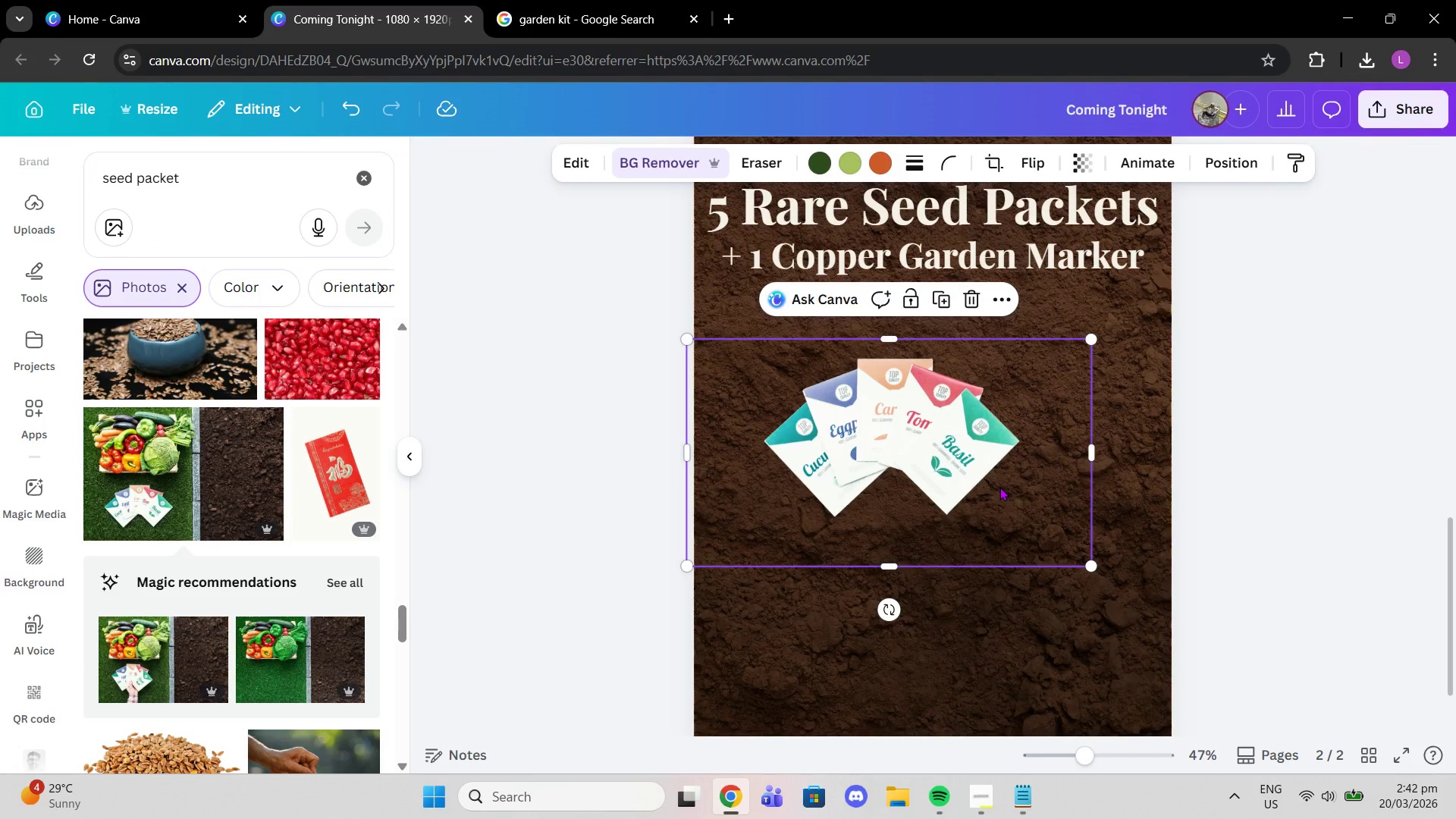 
left_click_drag(start_coordinate=[1090, 566], to_coordinate=[1185, 649])
 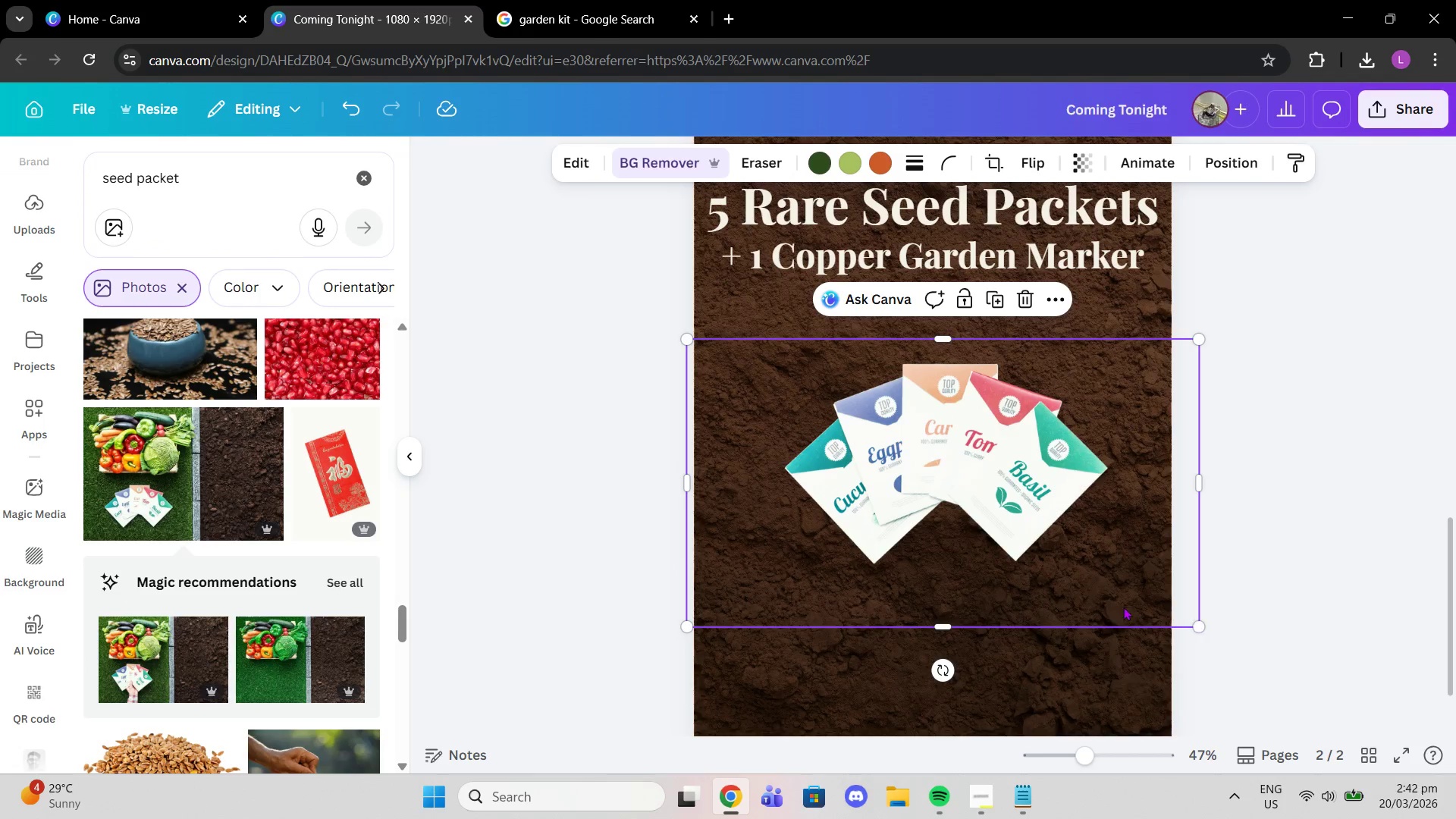 
left_click_drag(start_coordinate=[1091, 579], to_coordinate=[1078, 554])
 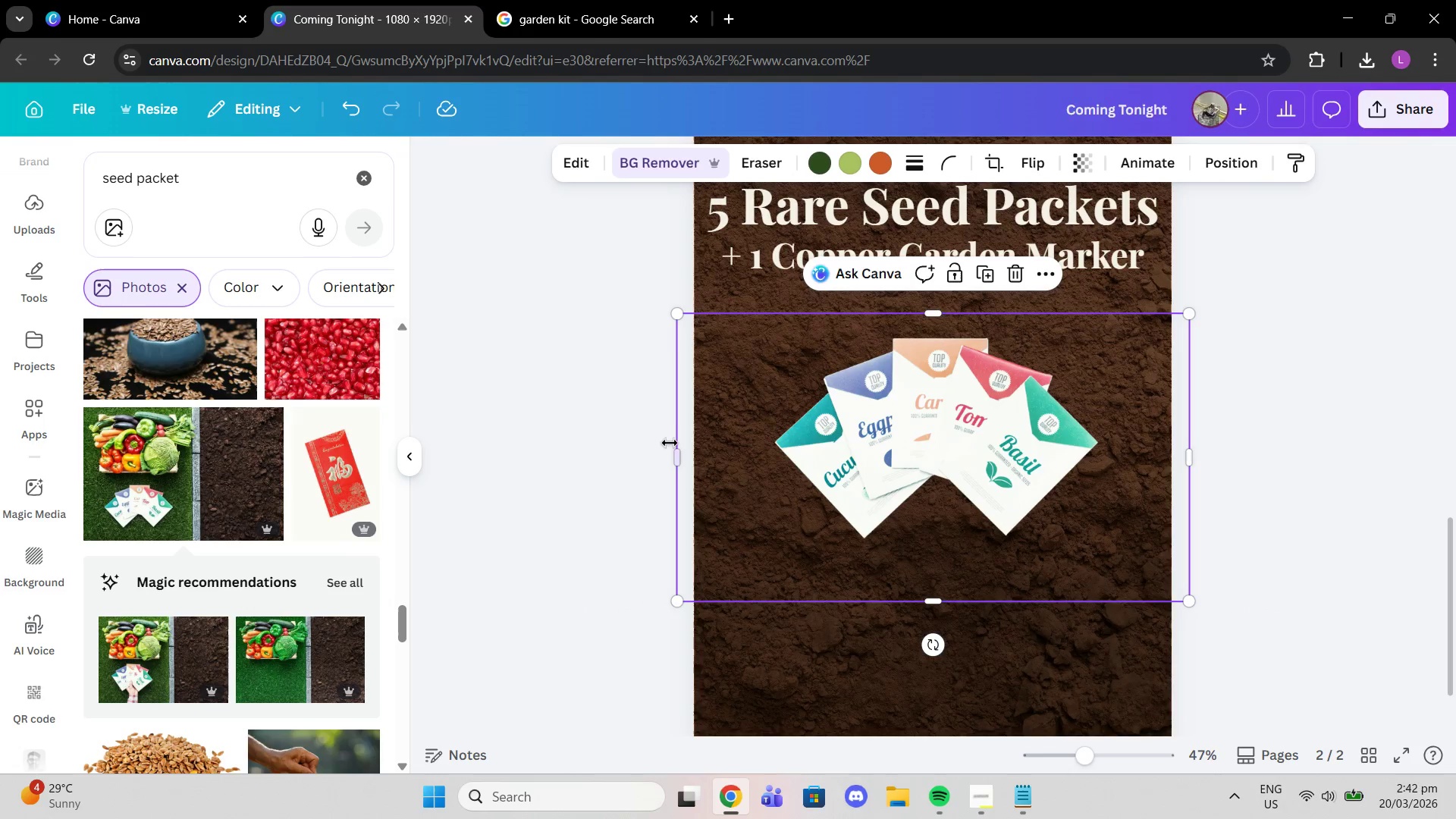 
left_click_drag(start_coordinate=[674, 450], to_coordinate=[760, 455])
 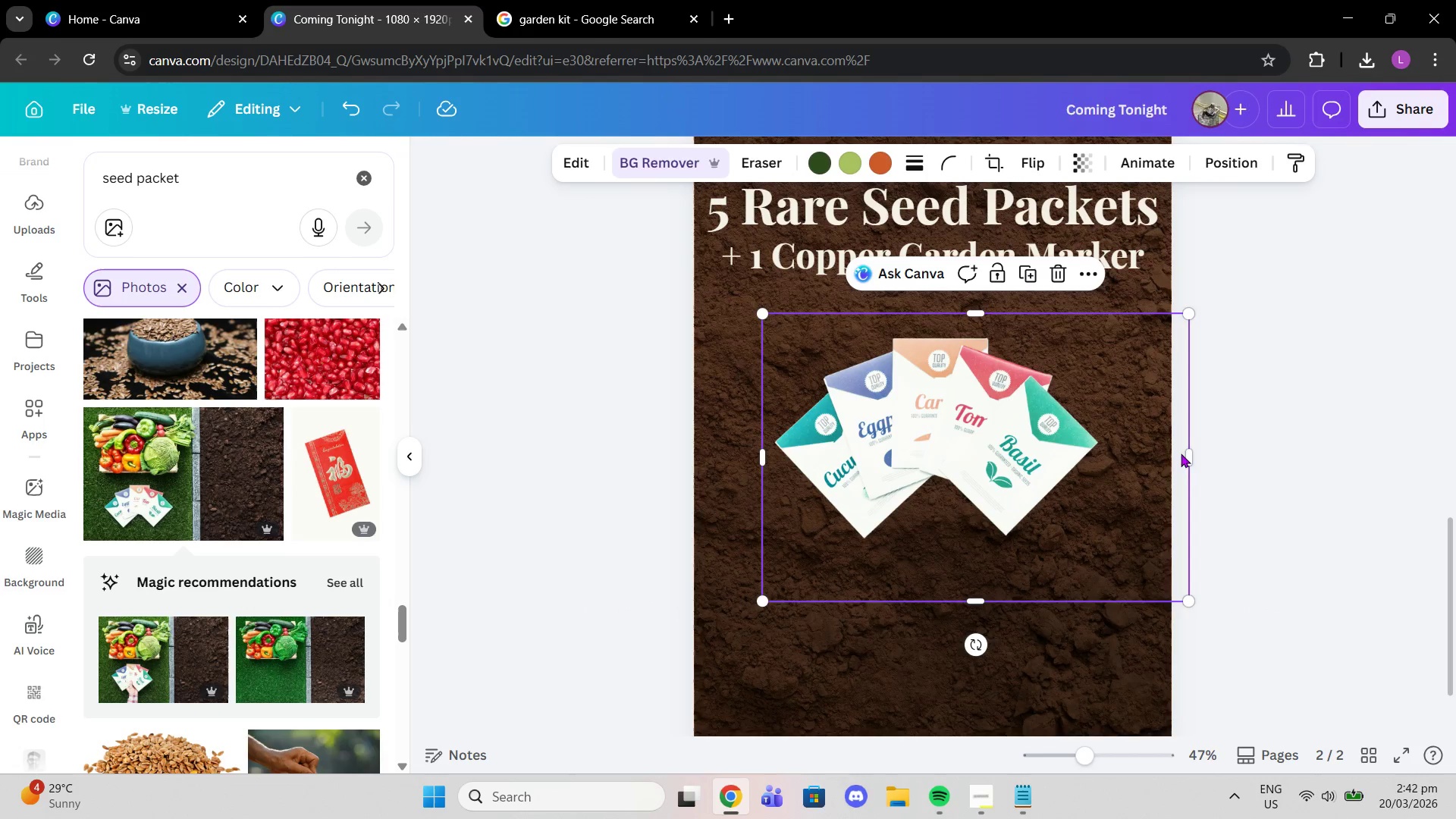 
left_click_drag(start_coordinate=[1187, 455], to_coordinate=[1107, 444])
 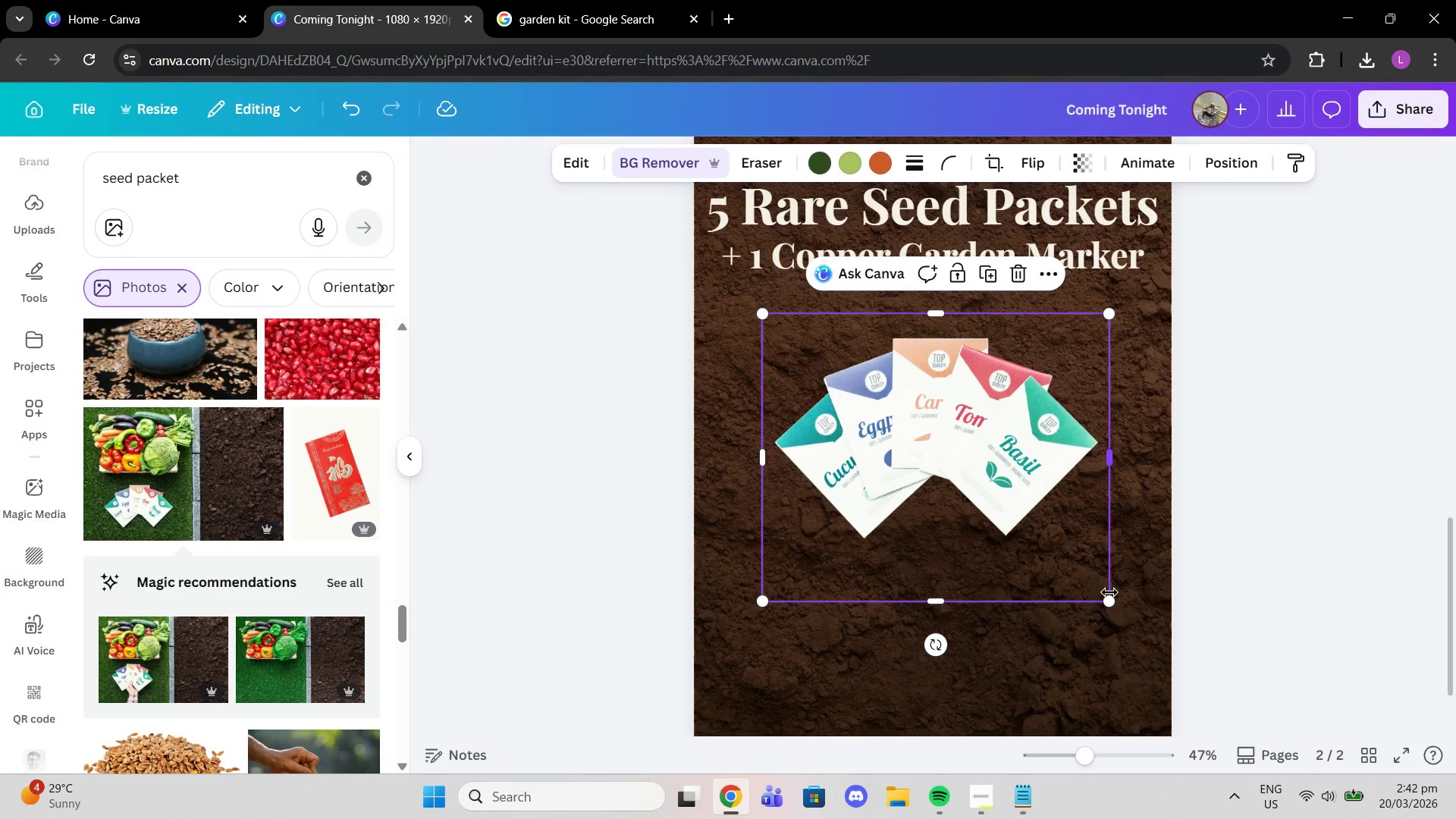 
left_click_drag(start_coordinate=[1110, 600], to_coordinate=[1143, 634])
 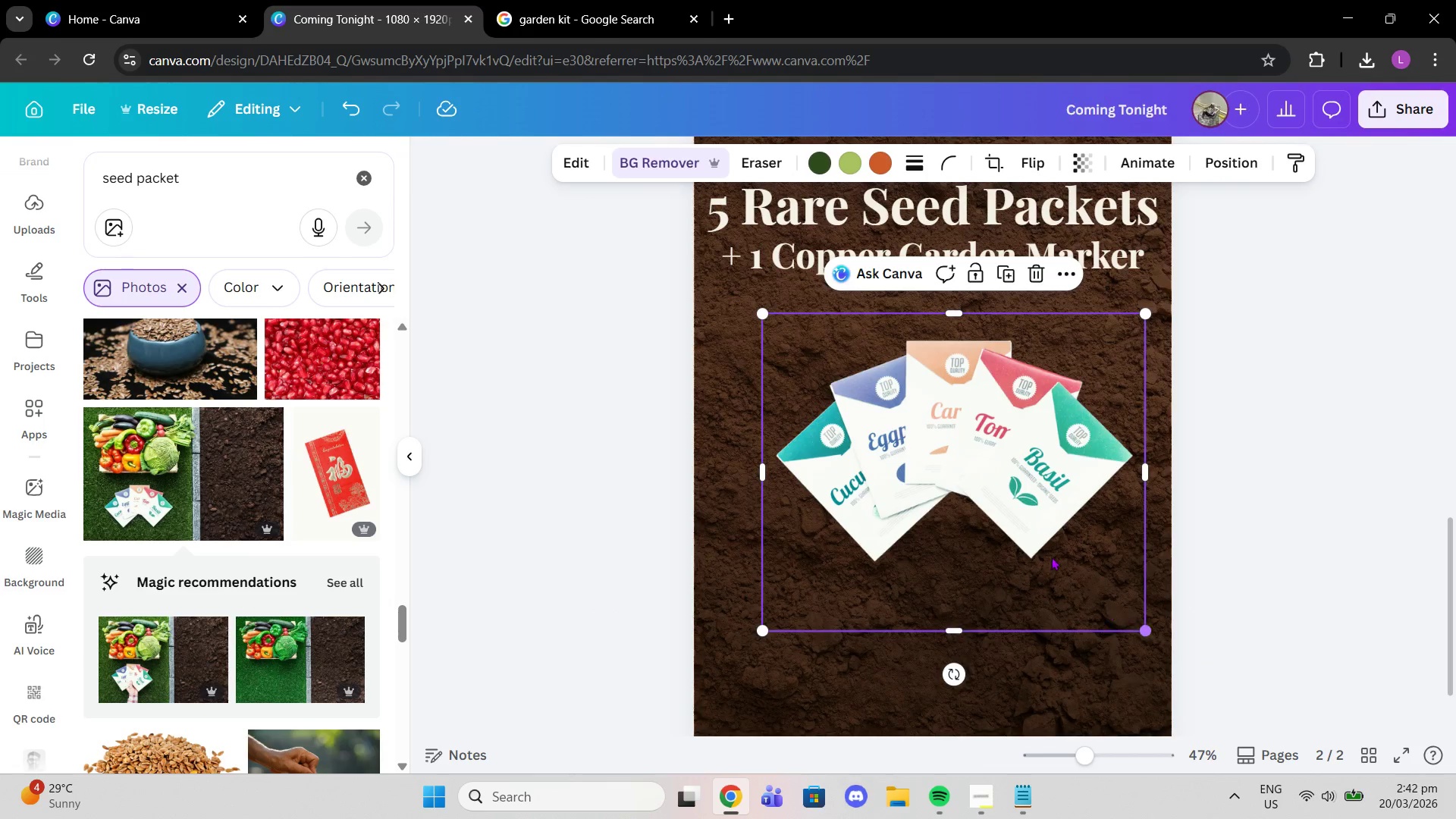 
left_click_drag(start_coordinate=[1017, 526], to_coordinate=[996, 515])
 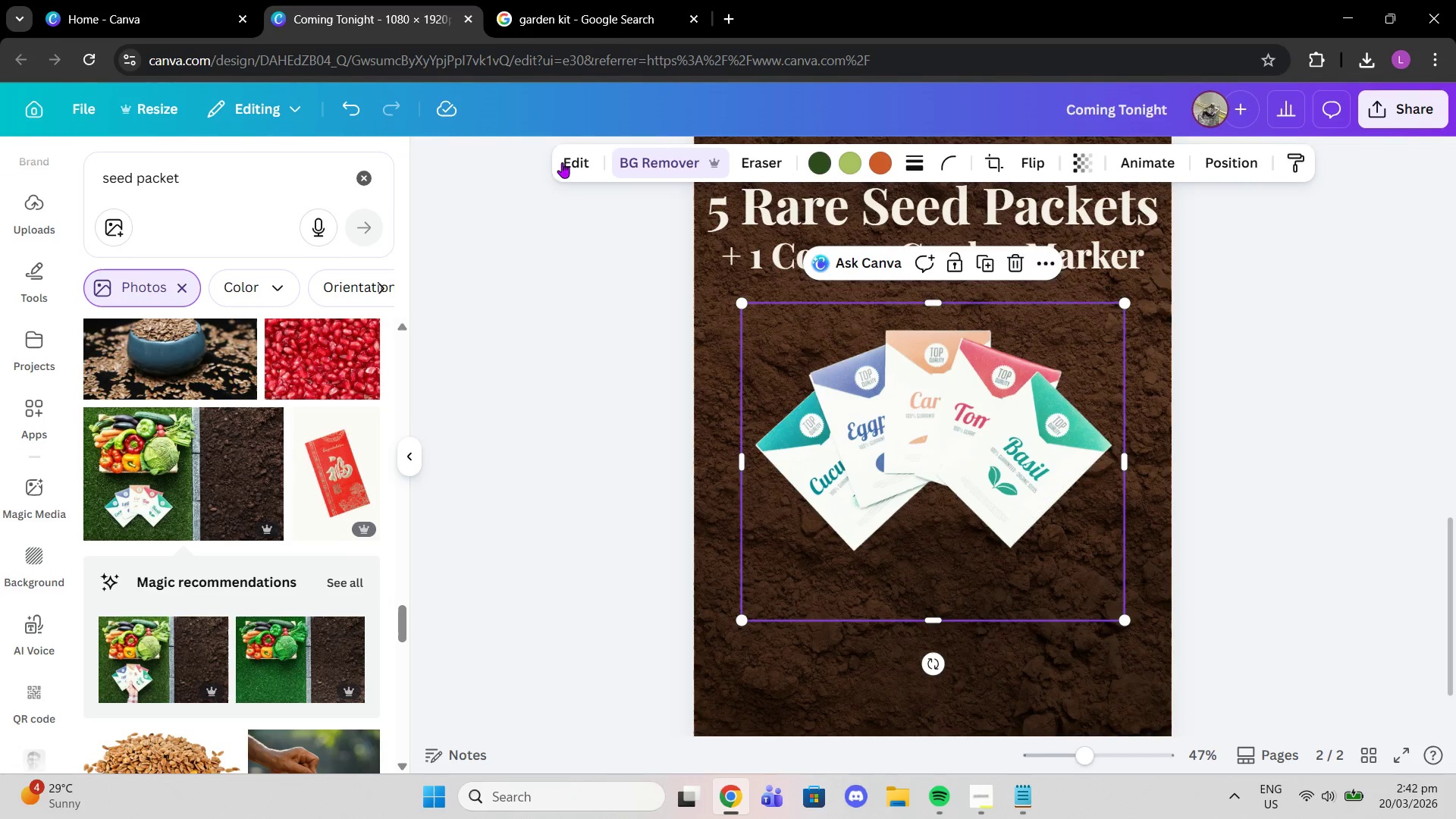 
left_click([566, 146])
 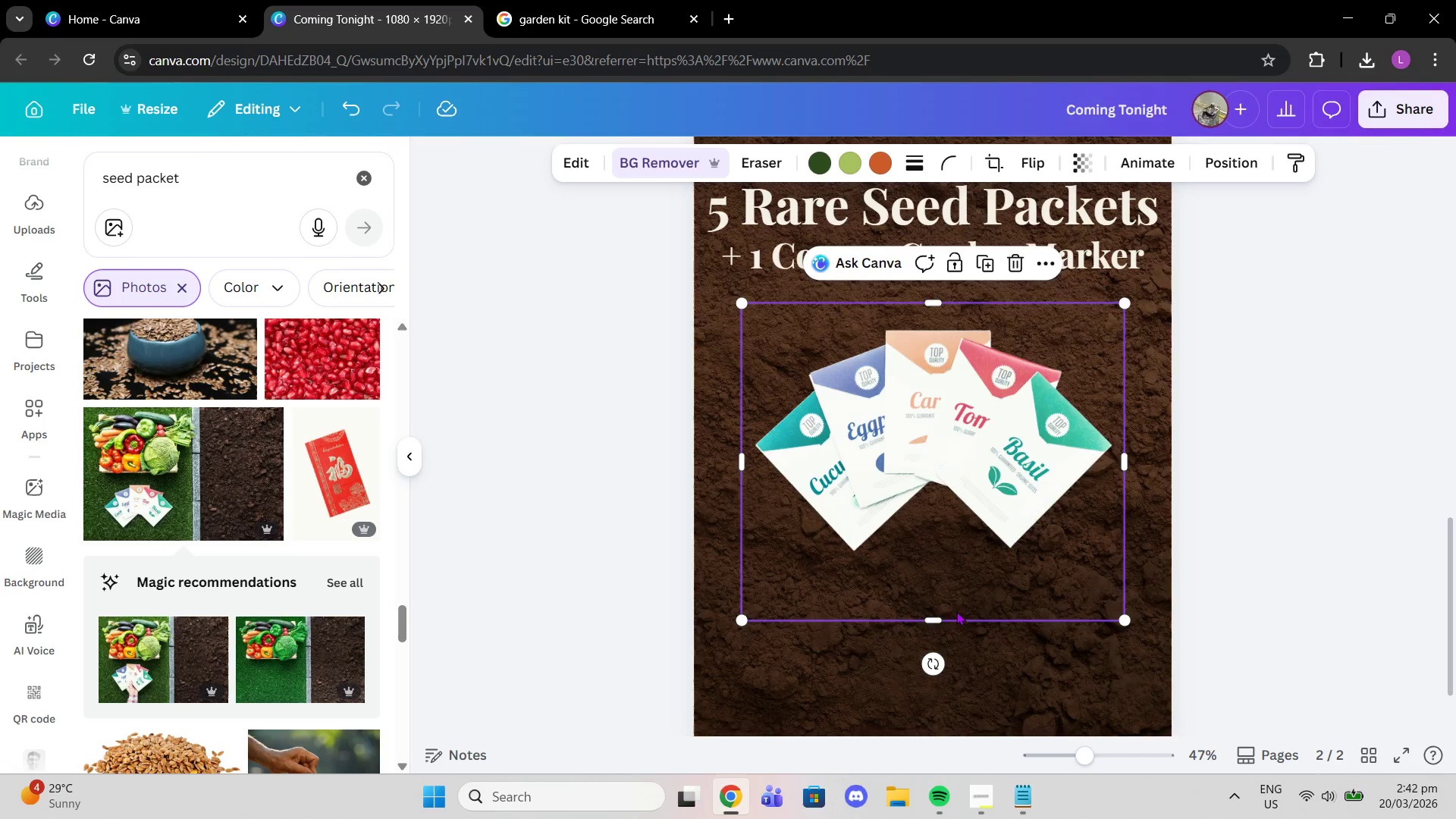 
left_click_drag(start_coordinate=[943, 620], to_coordinate=[940, 573])
 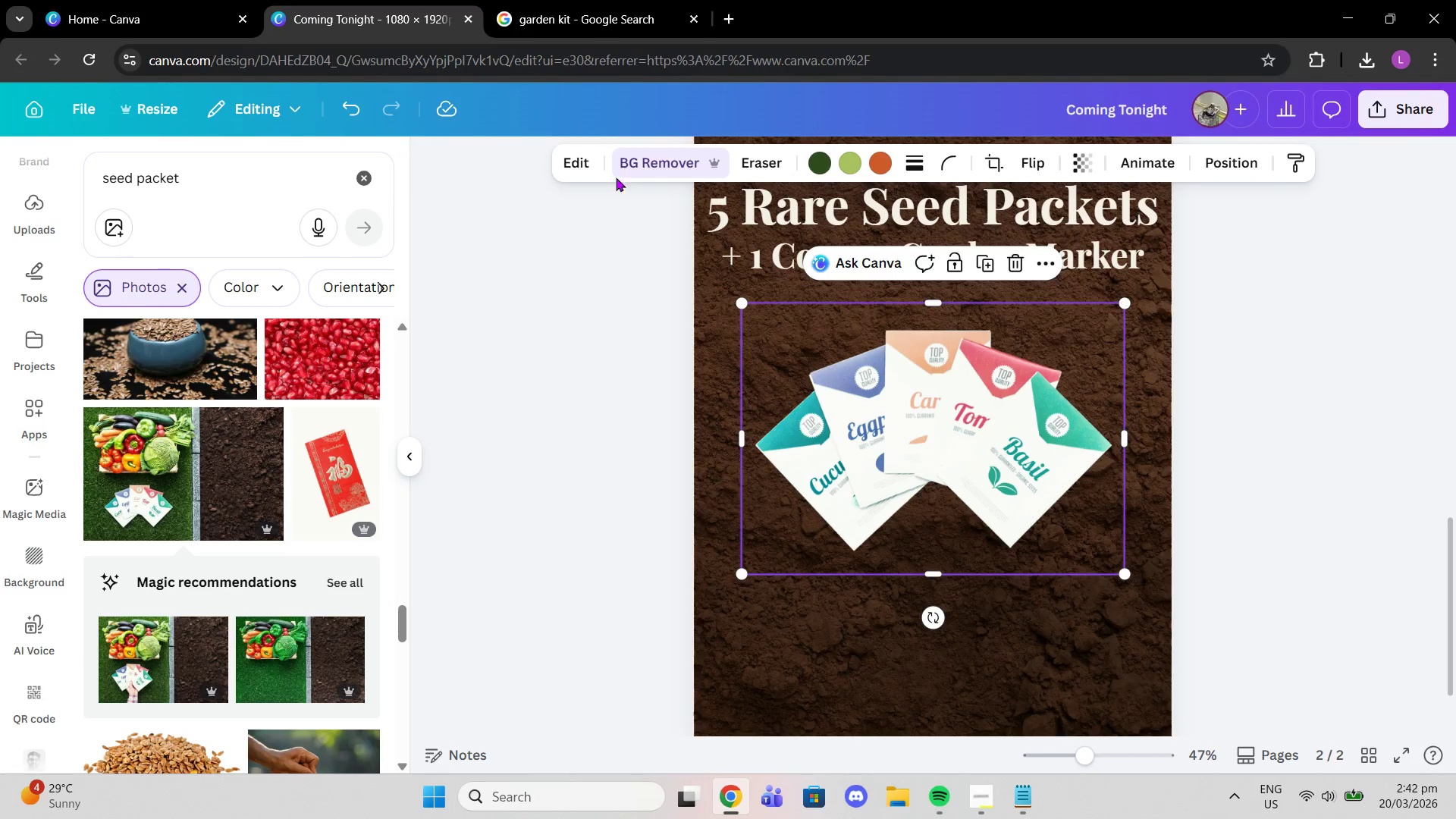 
left_click([599, 159])
 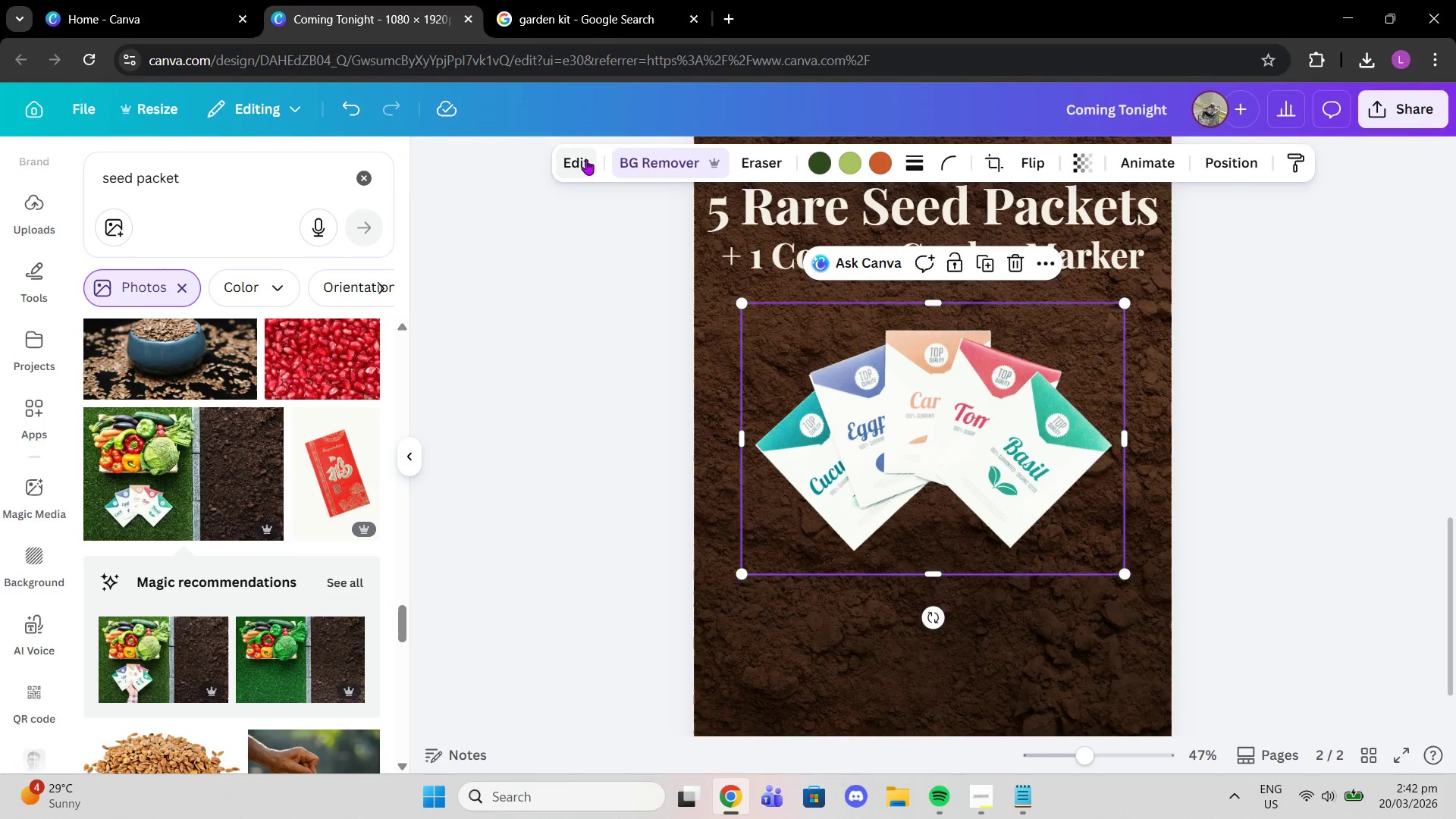 
left_click([582, 159])
 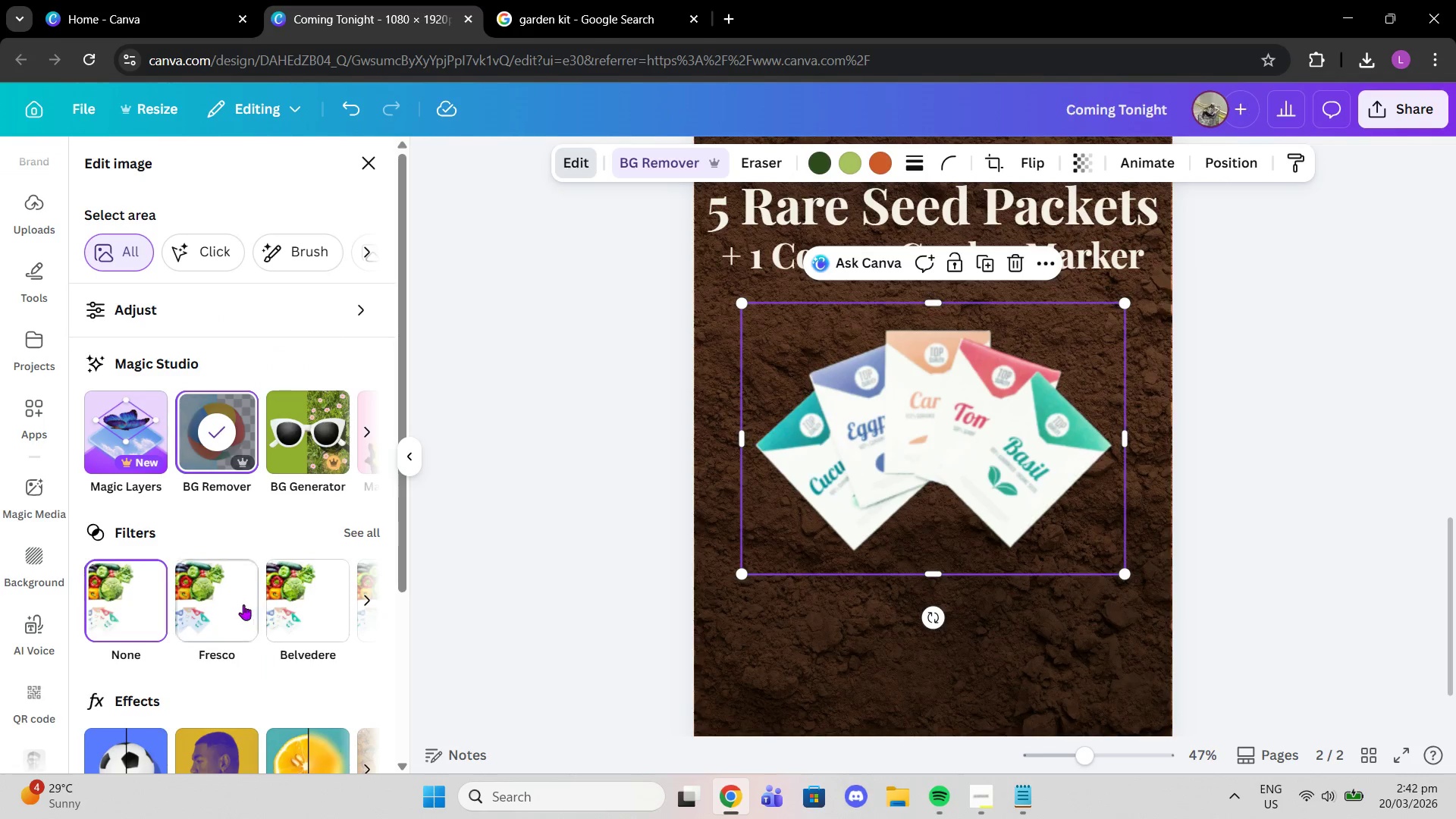 
left_click([359, 539])
 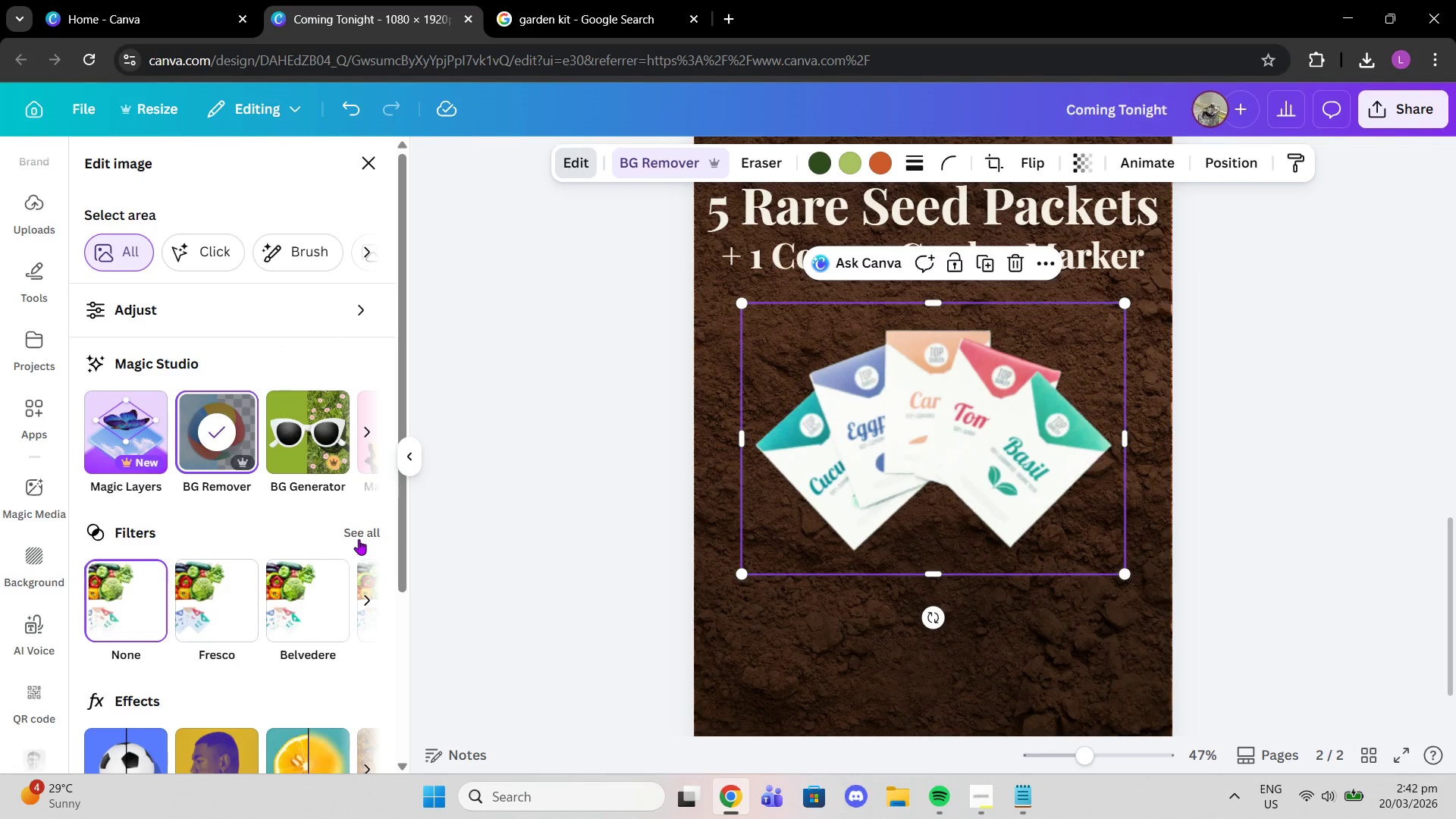 
left_click([357, 538])
 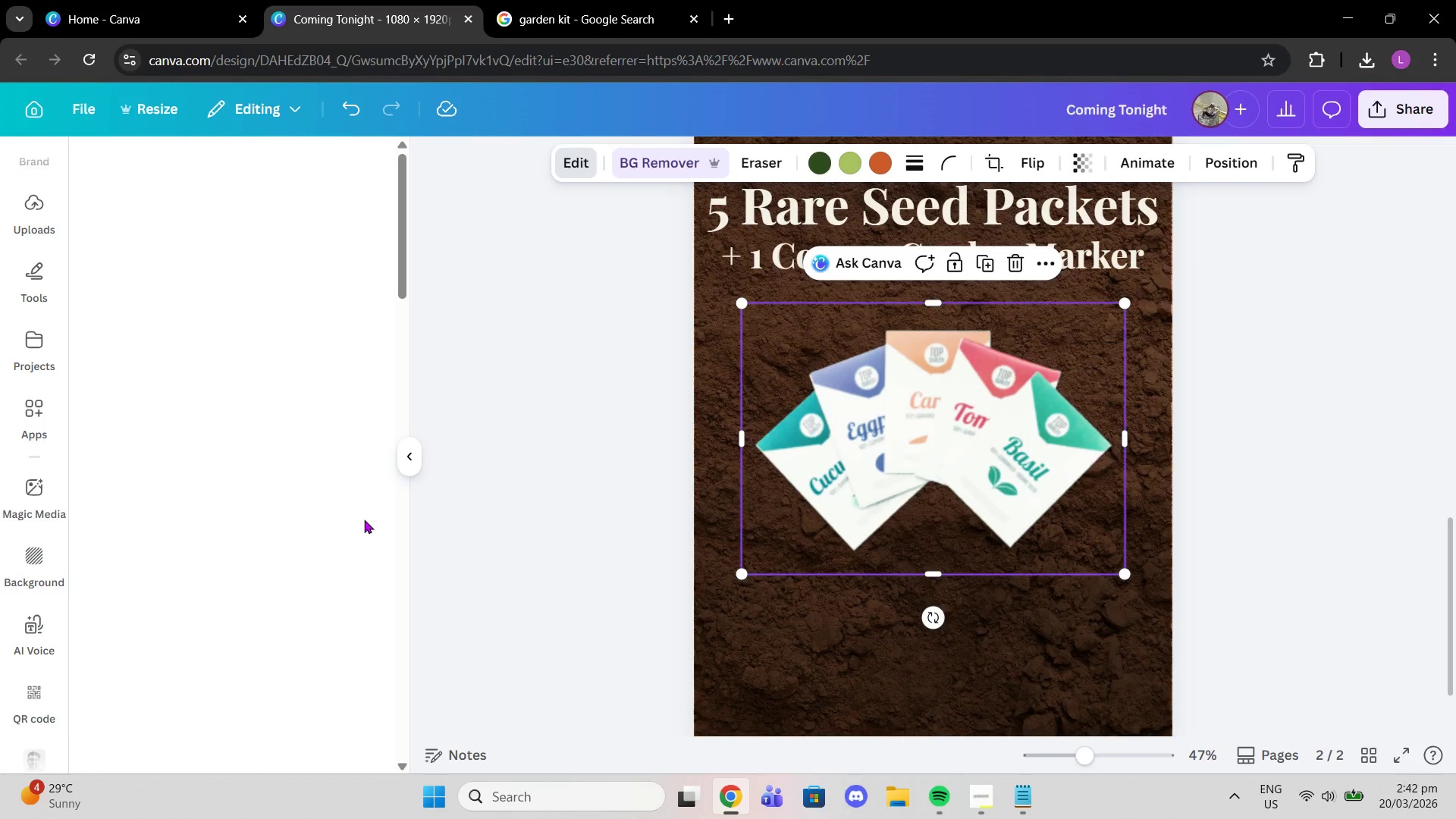 
scroll: coordinate [275, 525], scroll_direction: down, amount: 2.0
 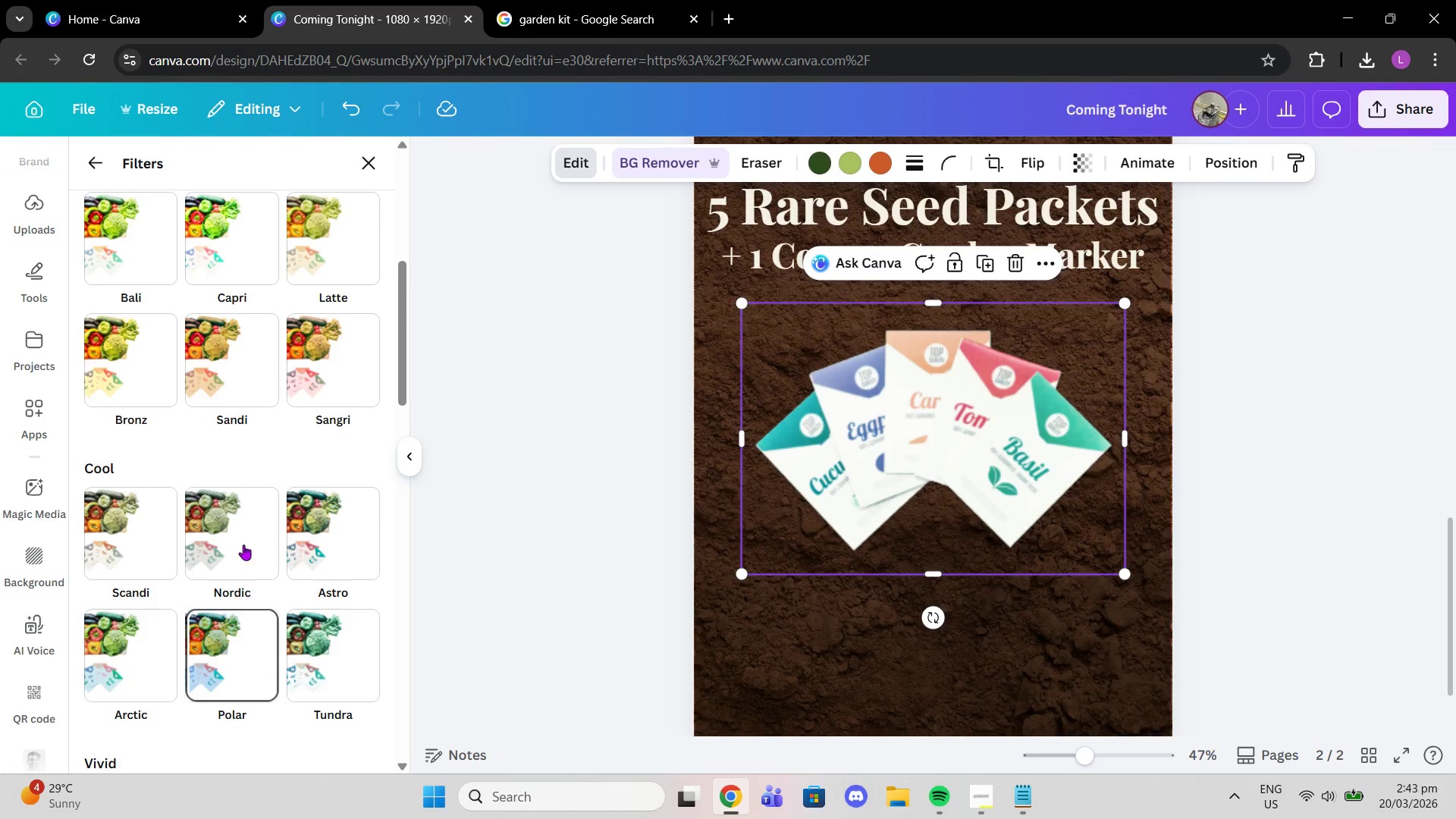 
left_click([219, 344])
 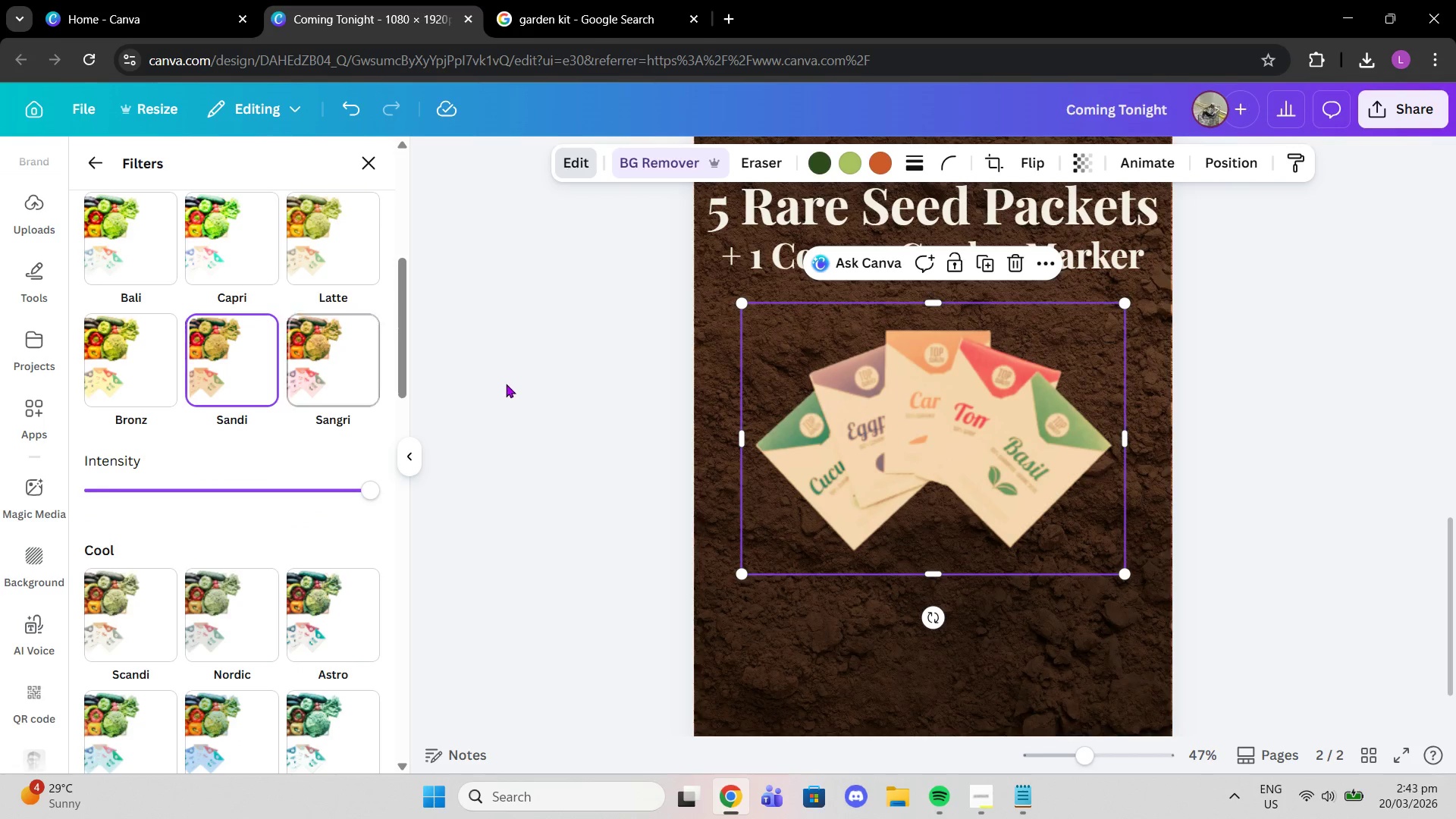 
double_click([508, 384])
 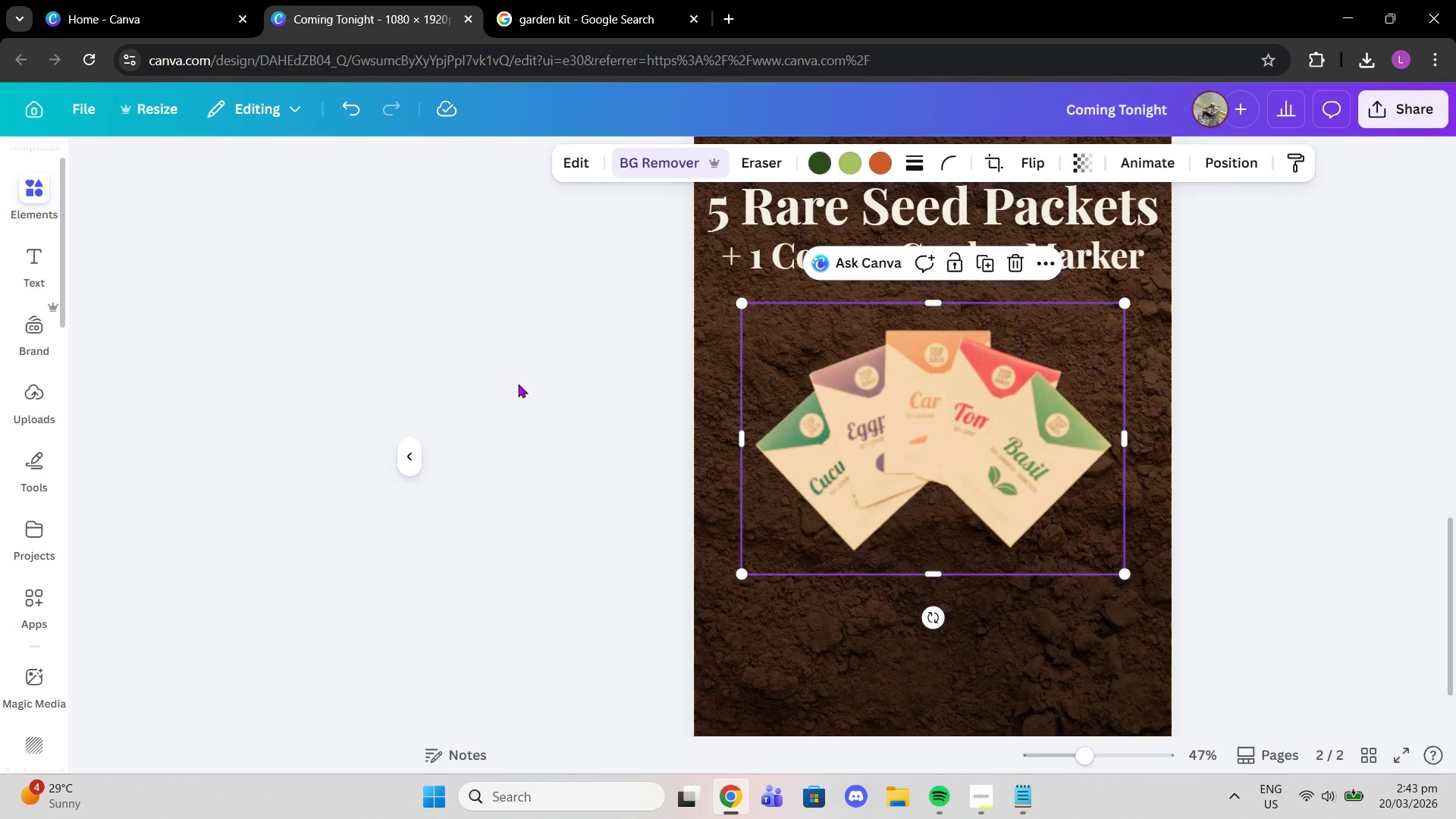 
left_click([526, 384])
 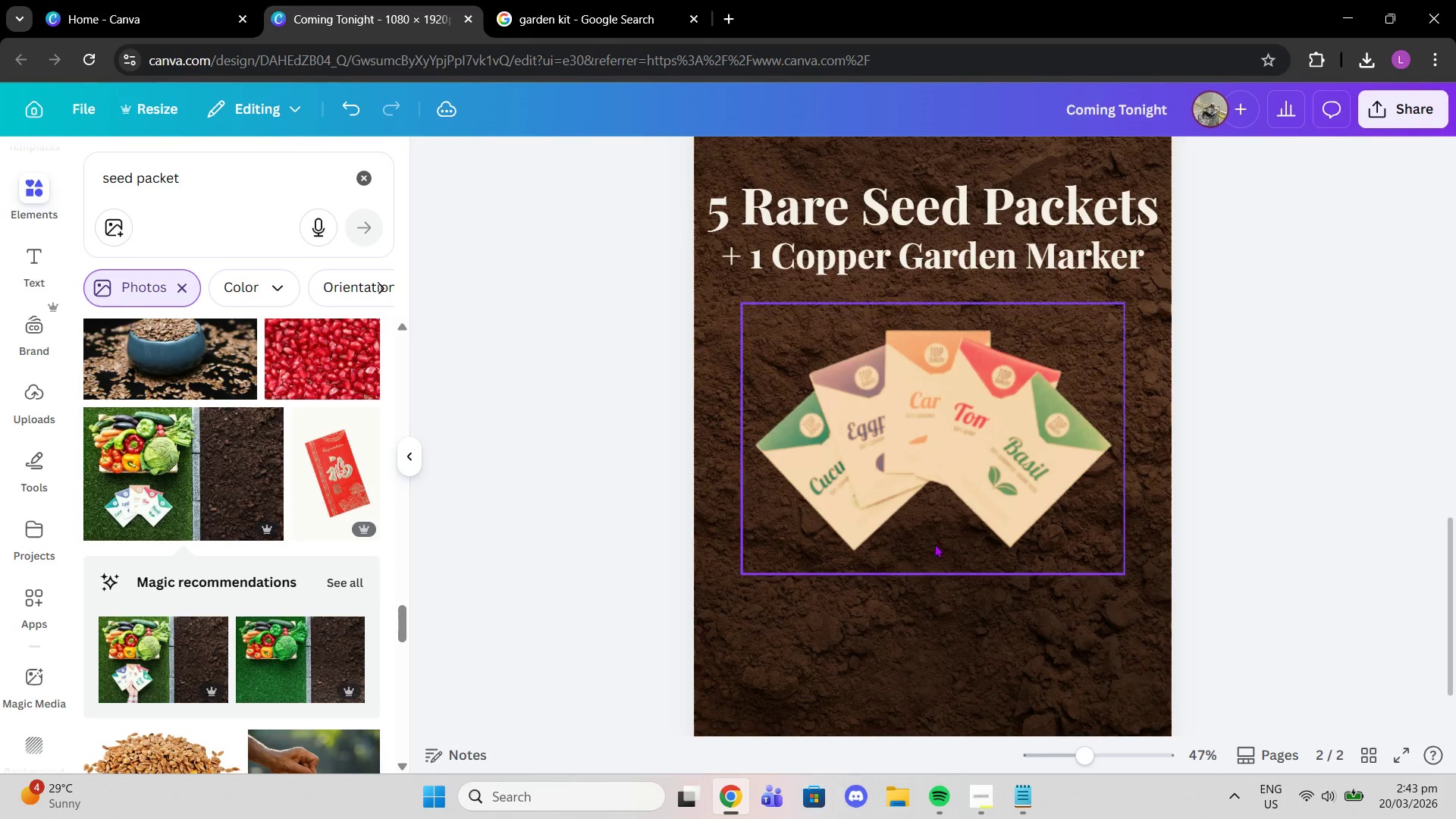 
left_click([929, 544])
 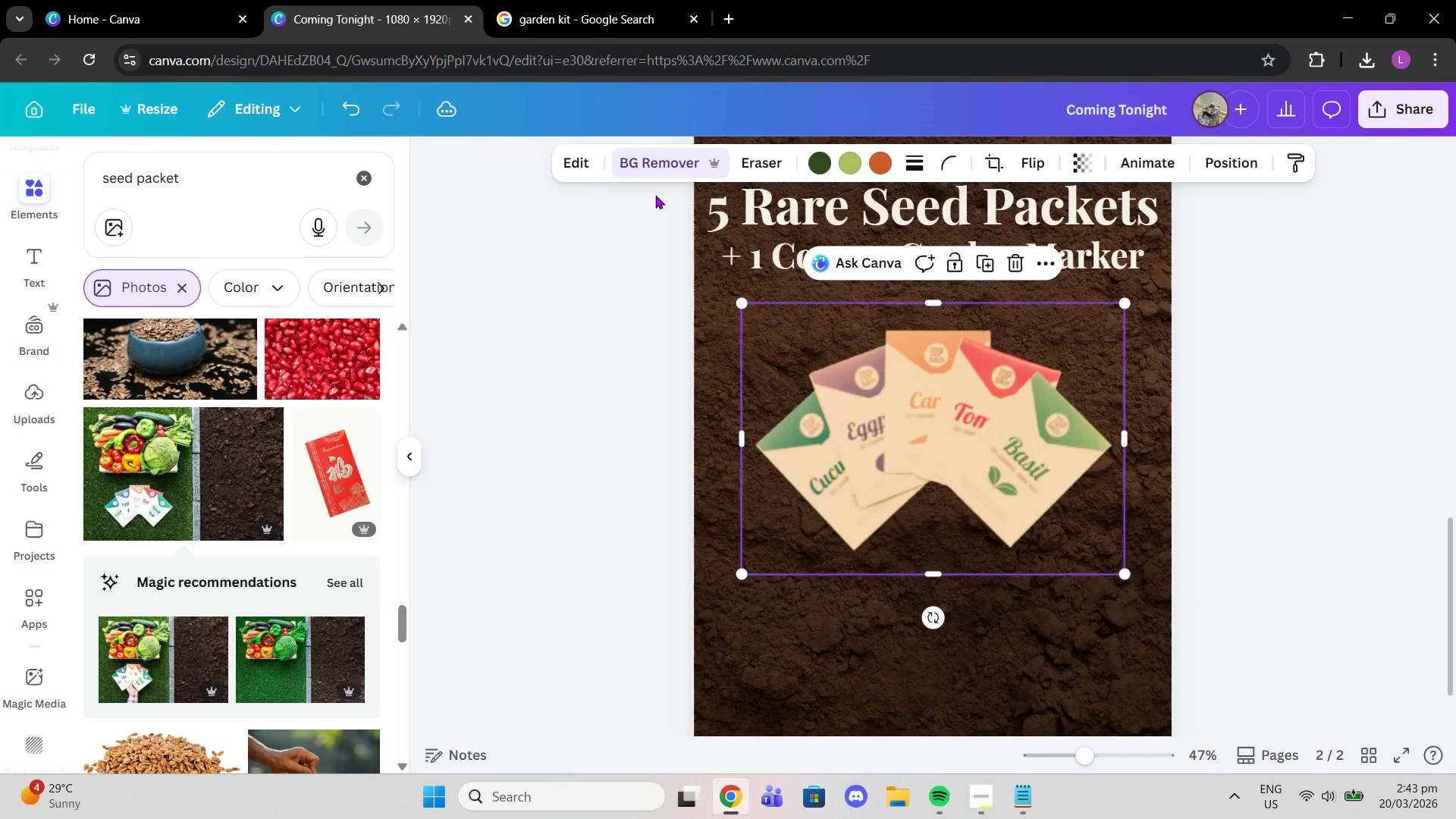 
key(Control+Z)
 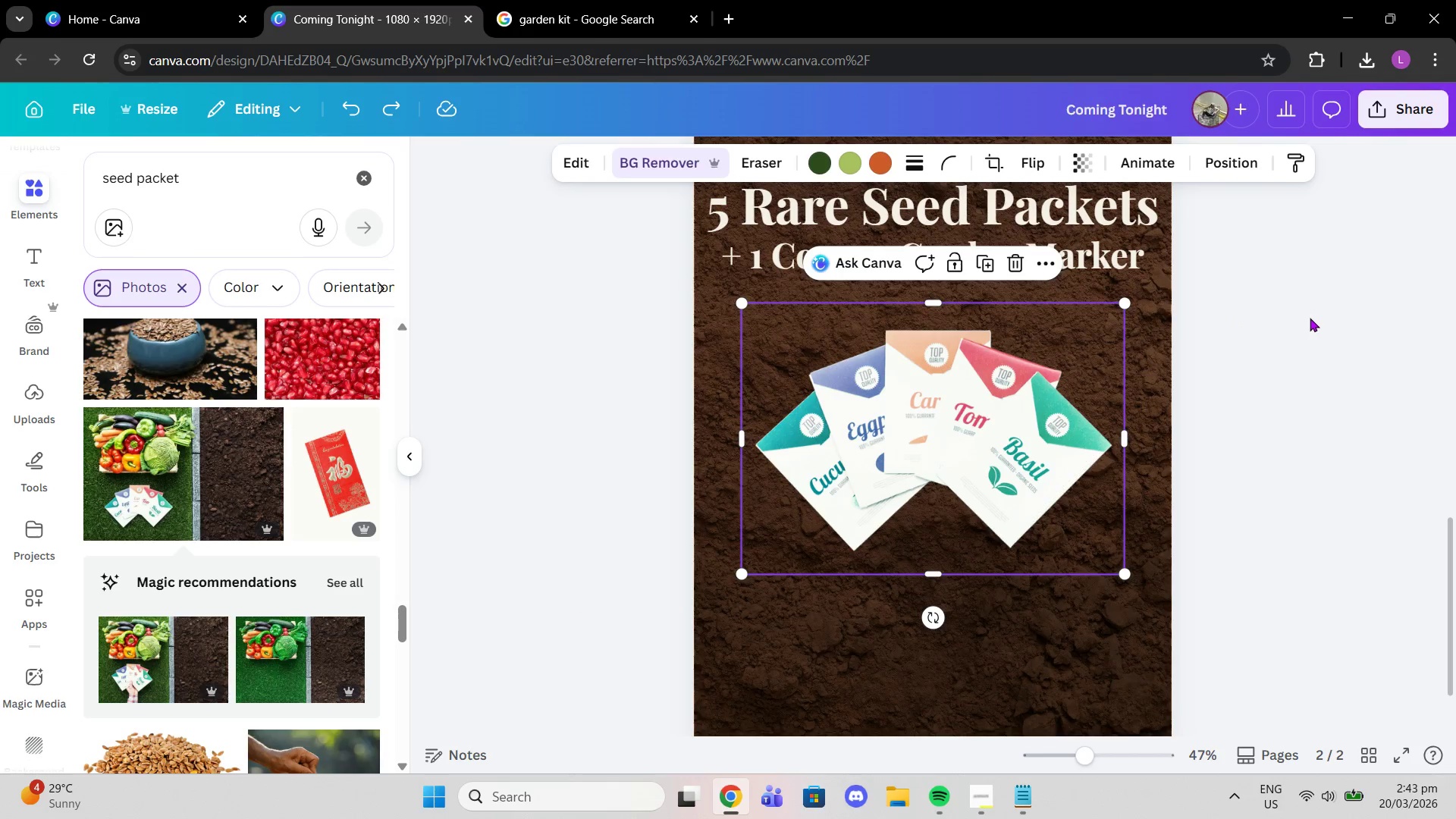 
double_click([1310, 318])
 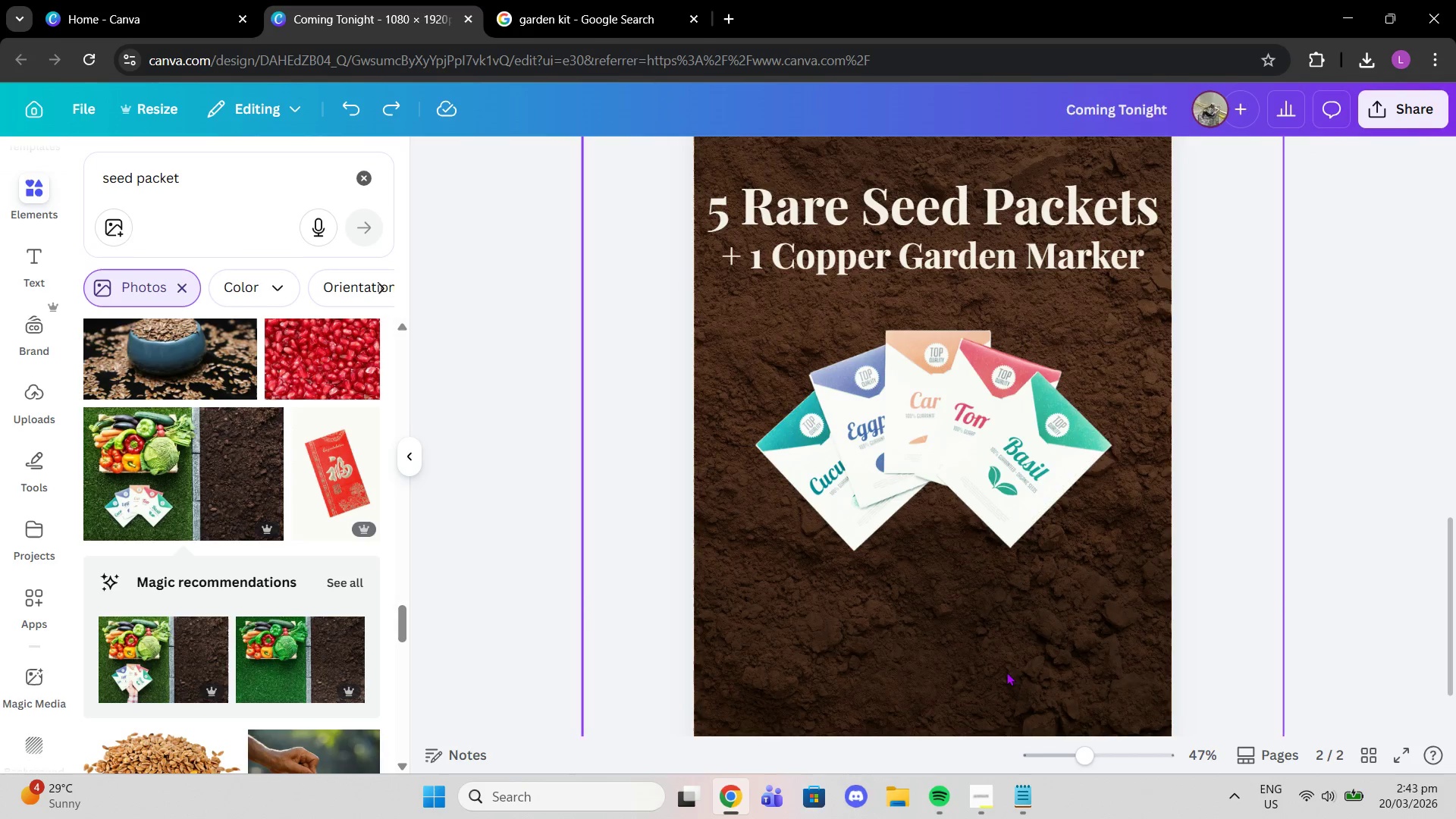 
scroll: coordinate [339, 475], scroll_direction: down, amount: 14.0
 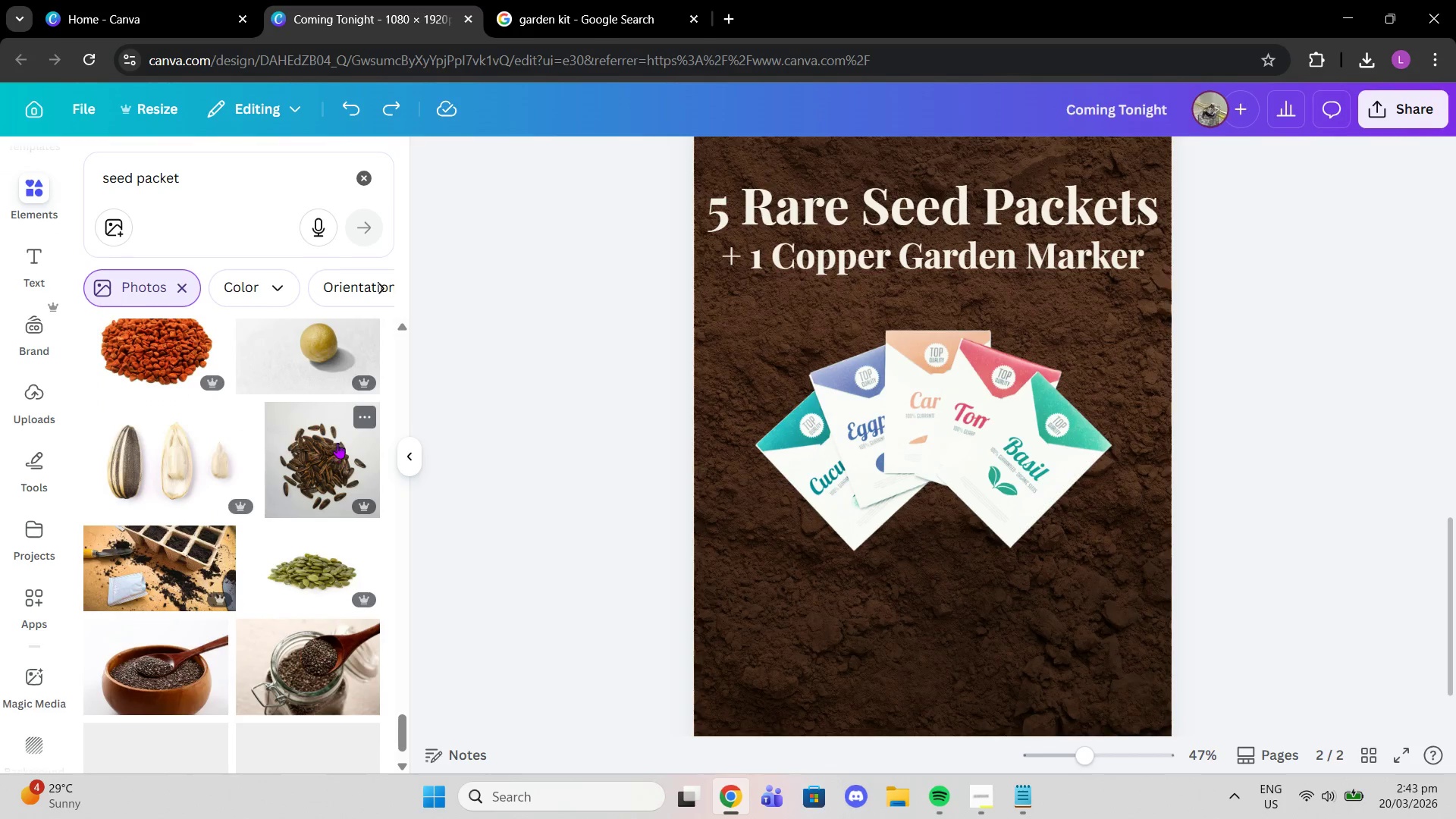 
left_click_drag(start_coordinate=[631, 0], to_coordinate=[131, 101])
 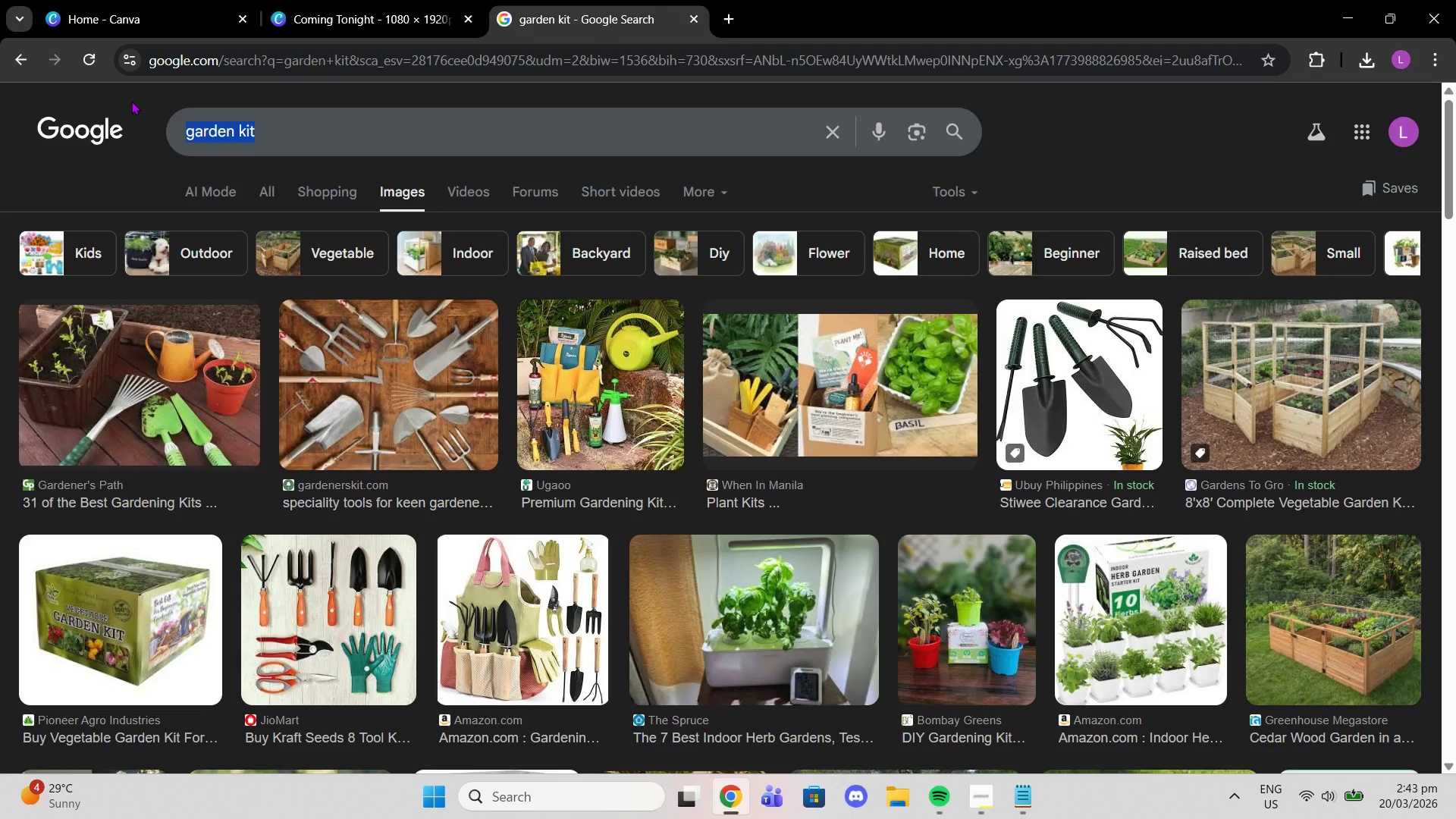 
scroll: coordinate [337, 442], scroll_direction: down, amount: 3.0
 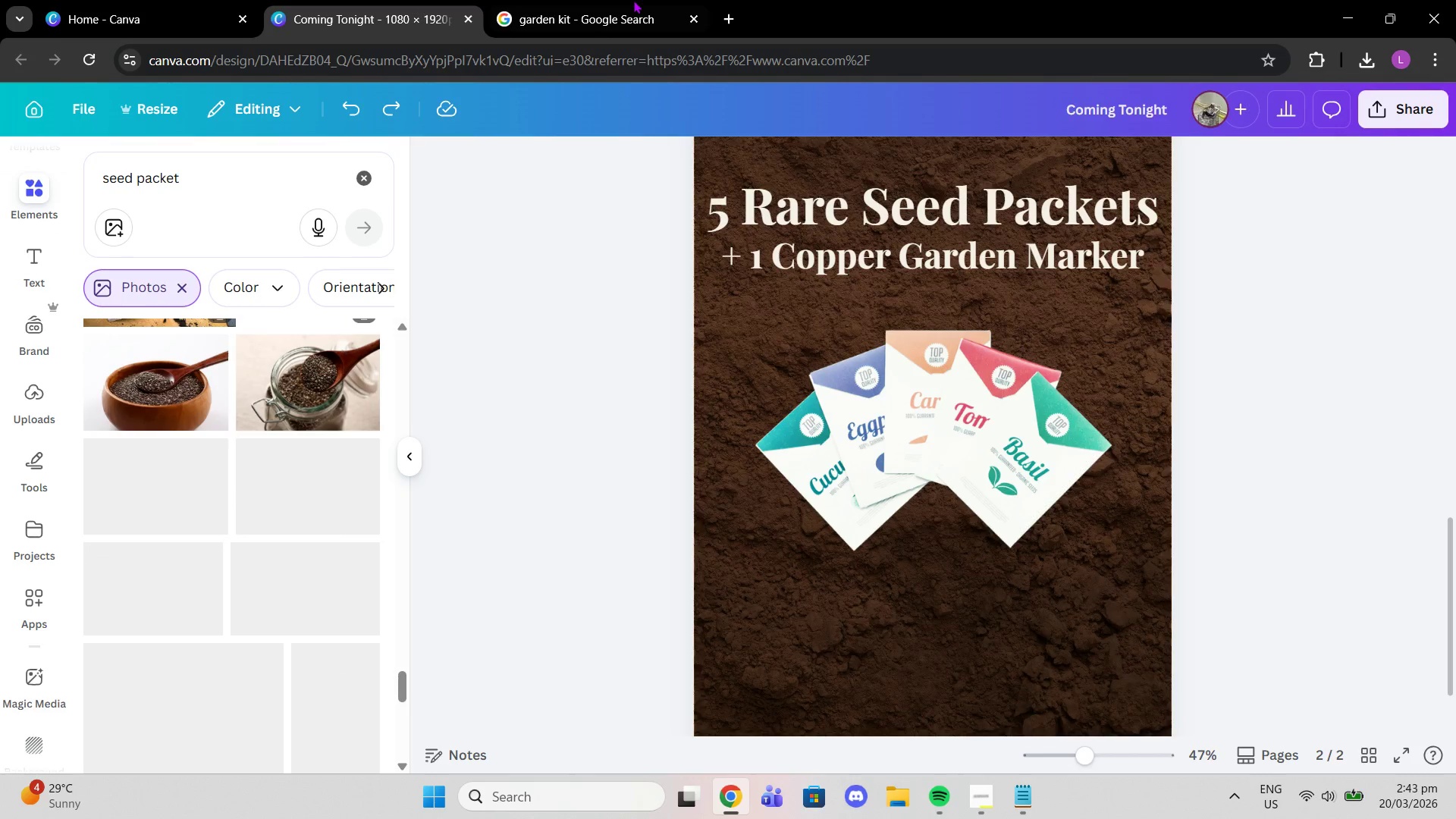 
type(seed packet falt lay)
 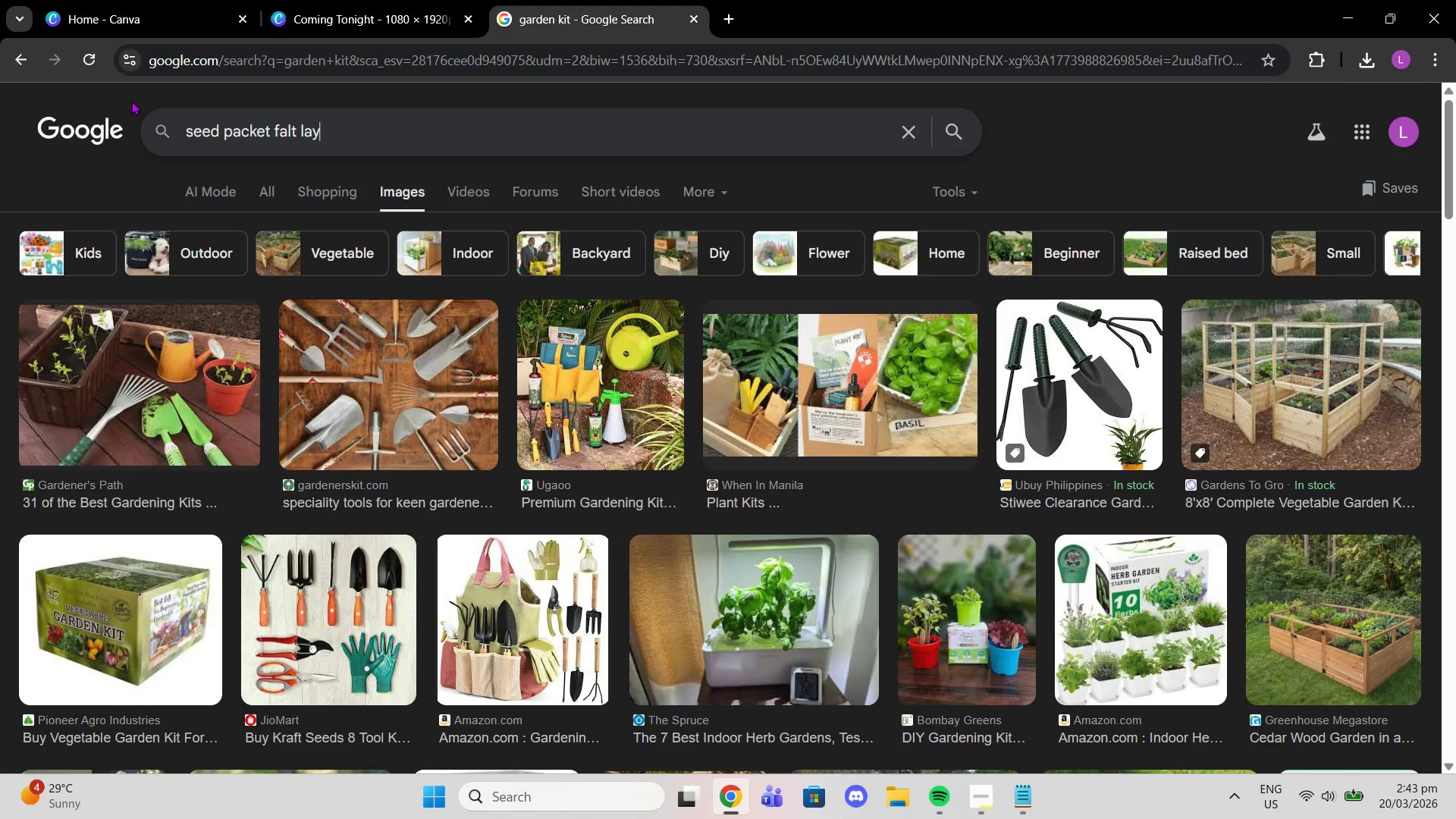 
key(Enter)
 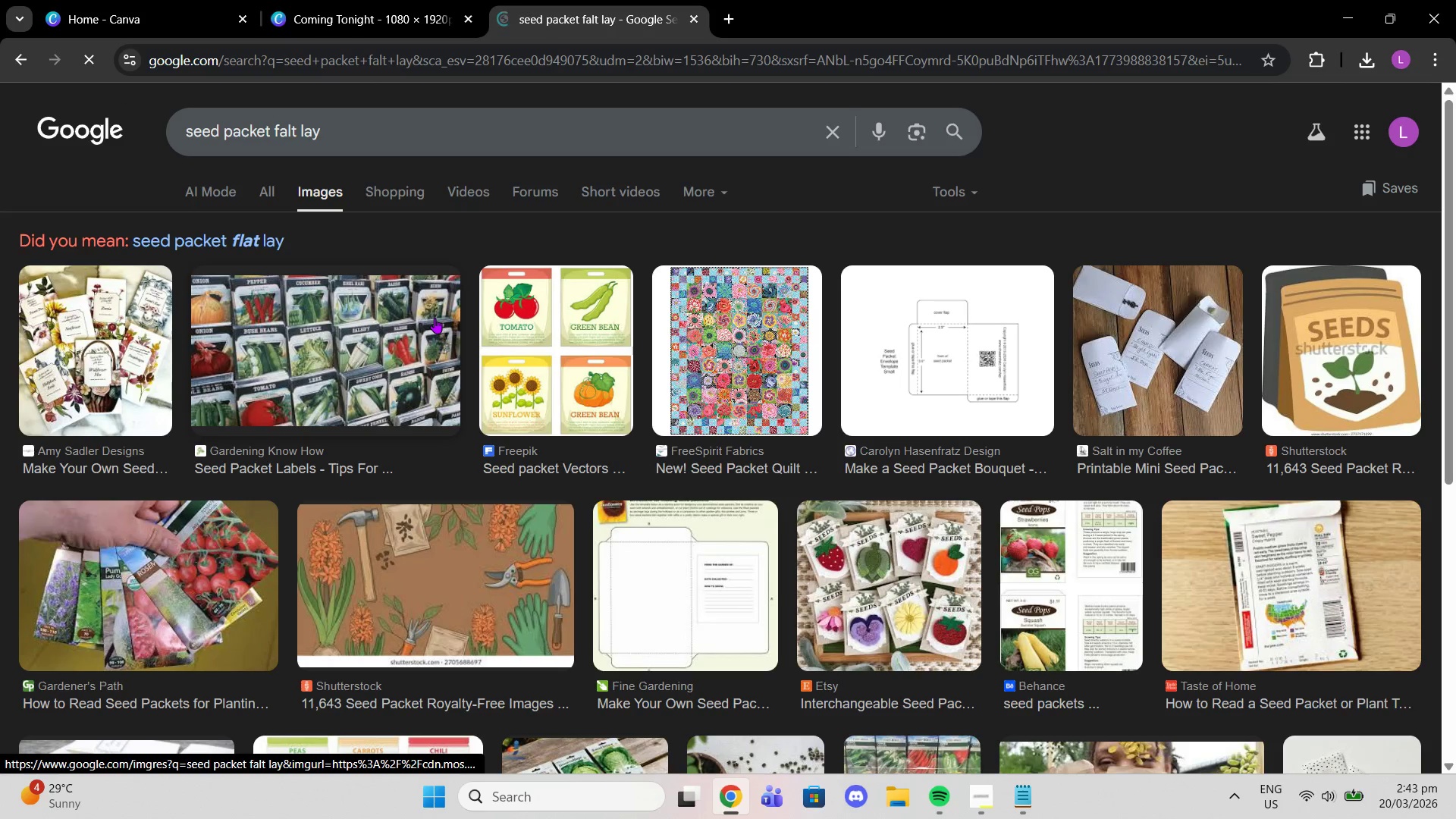 
left_click([569, 382])
 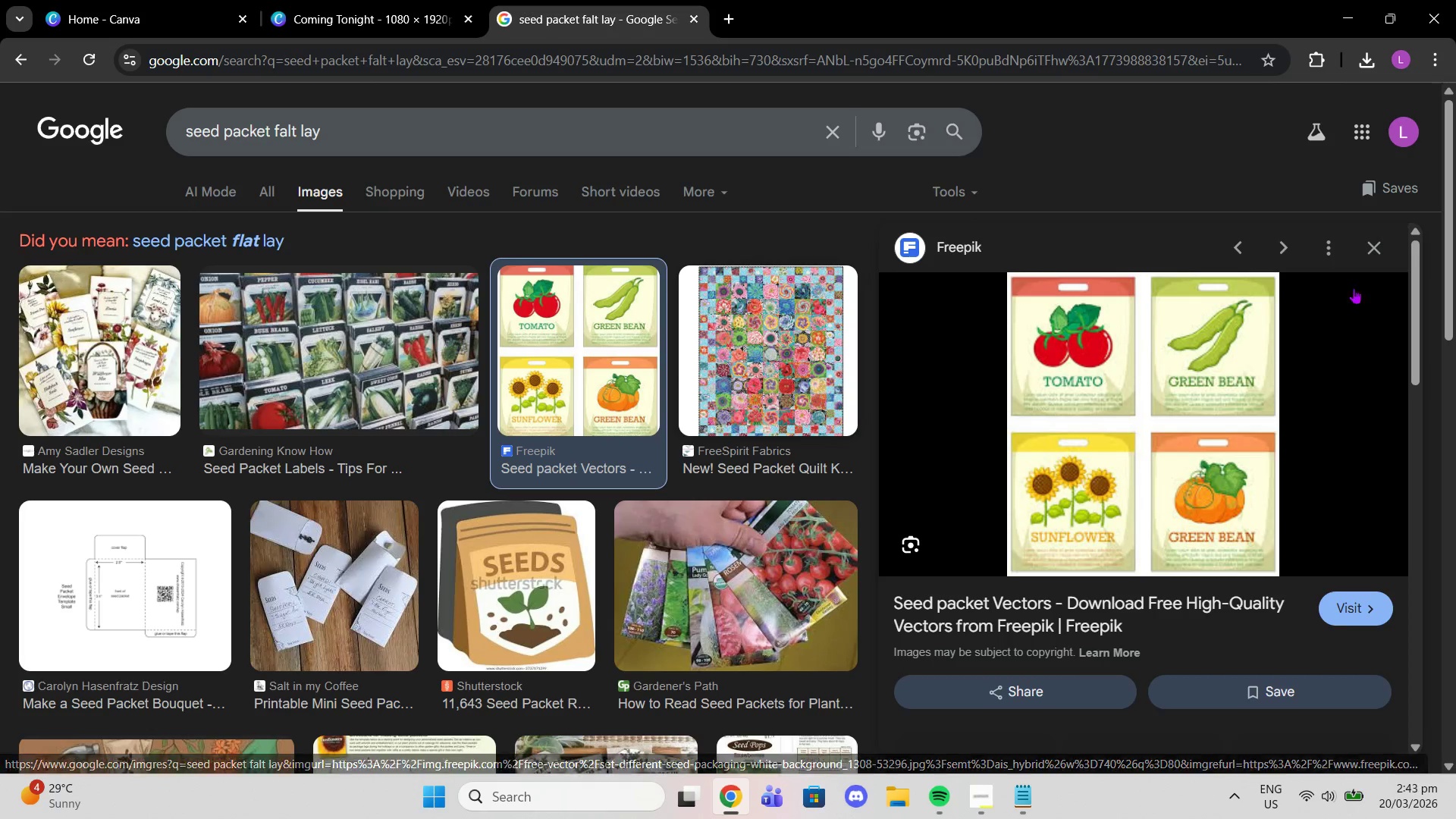 
left_click([1369, 246])
 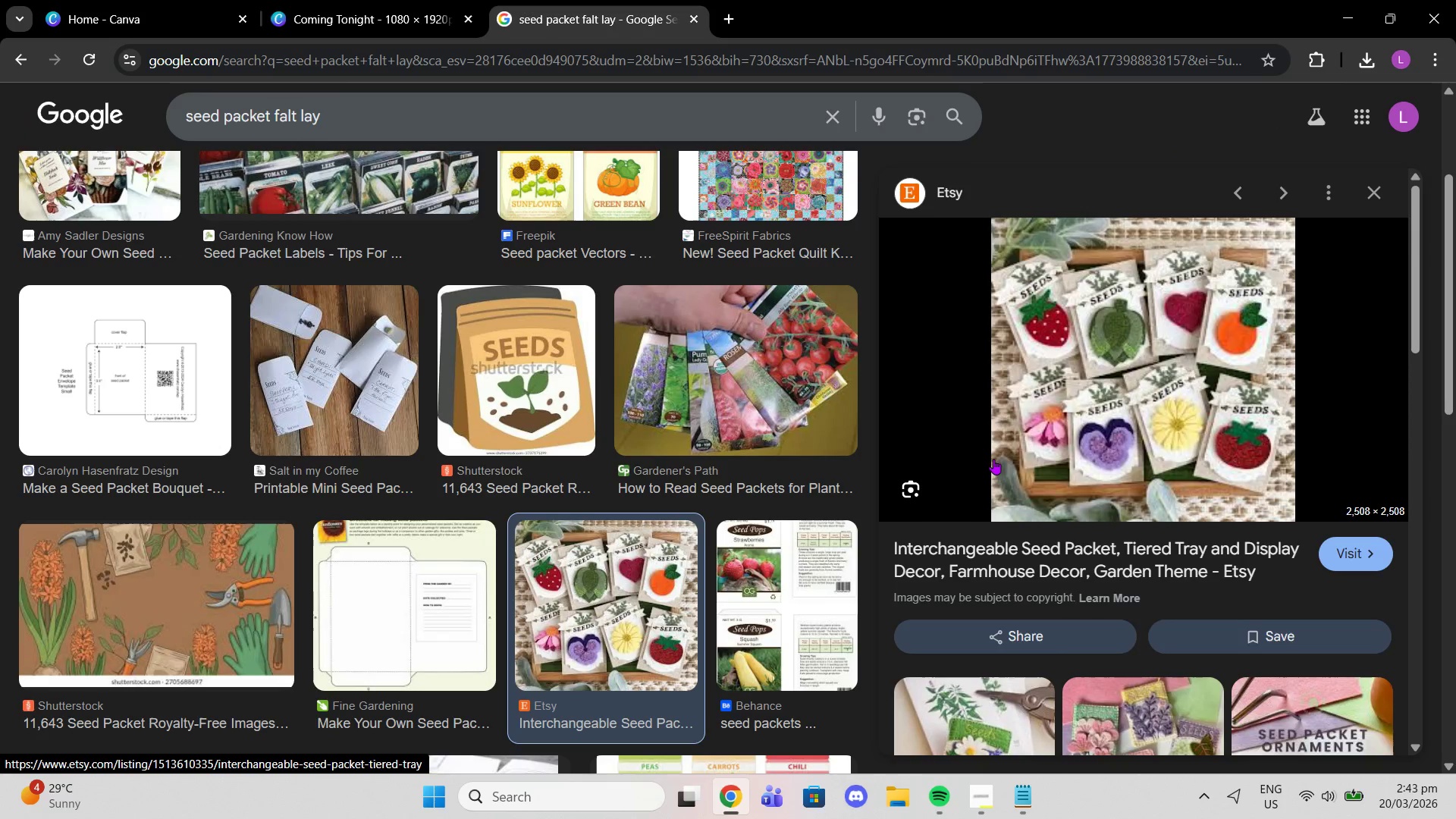 
left_click([1371, 197])
 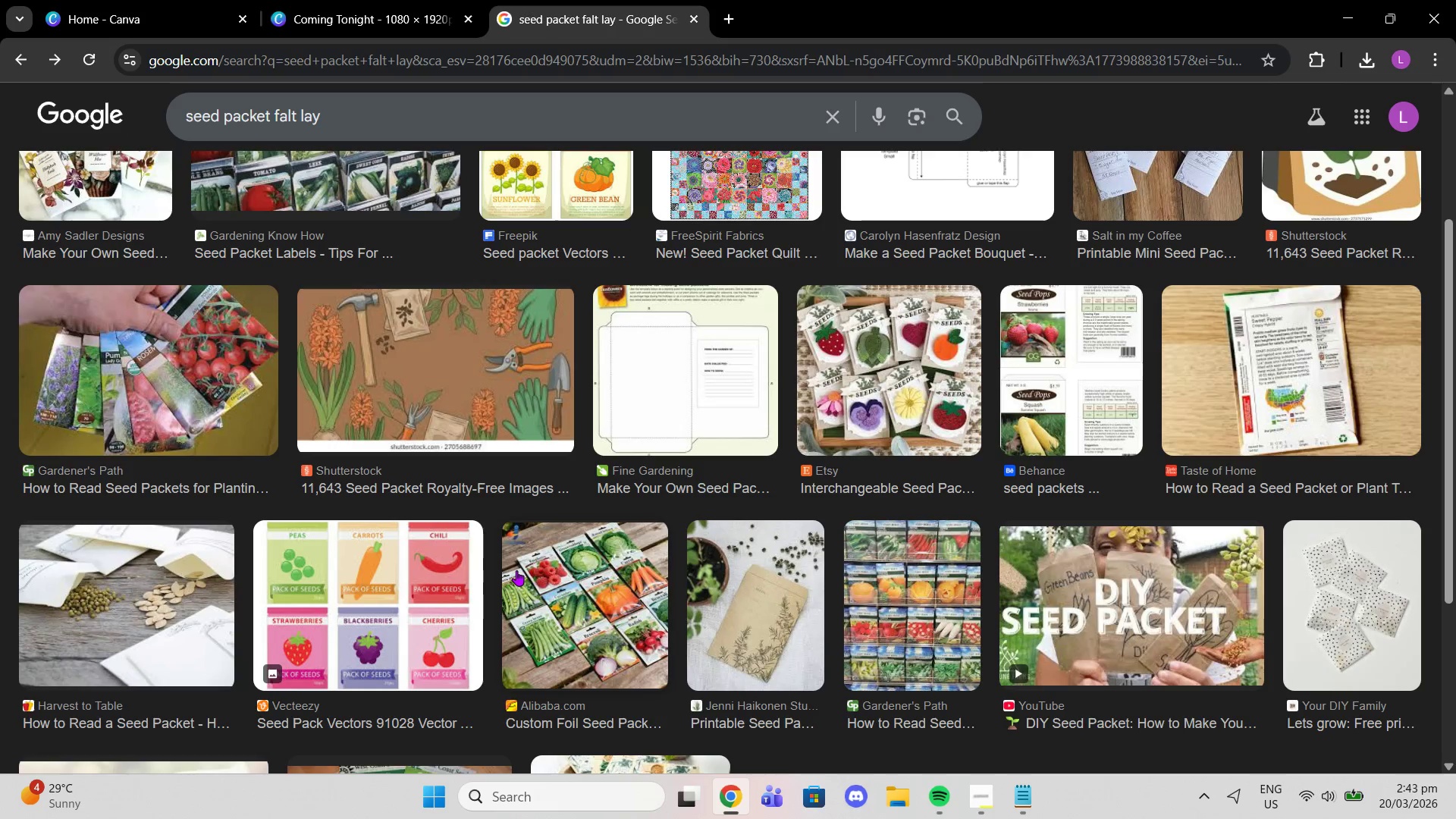 
scroll: coordinate [516, 570], scroll_direction: down, amount: 2.0
 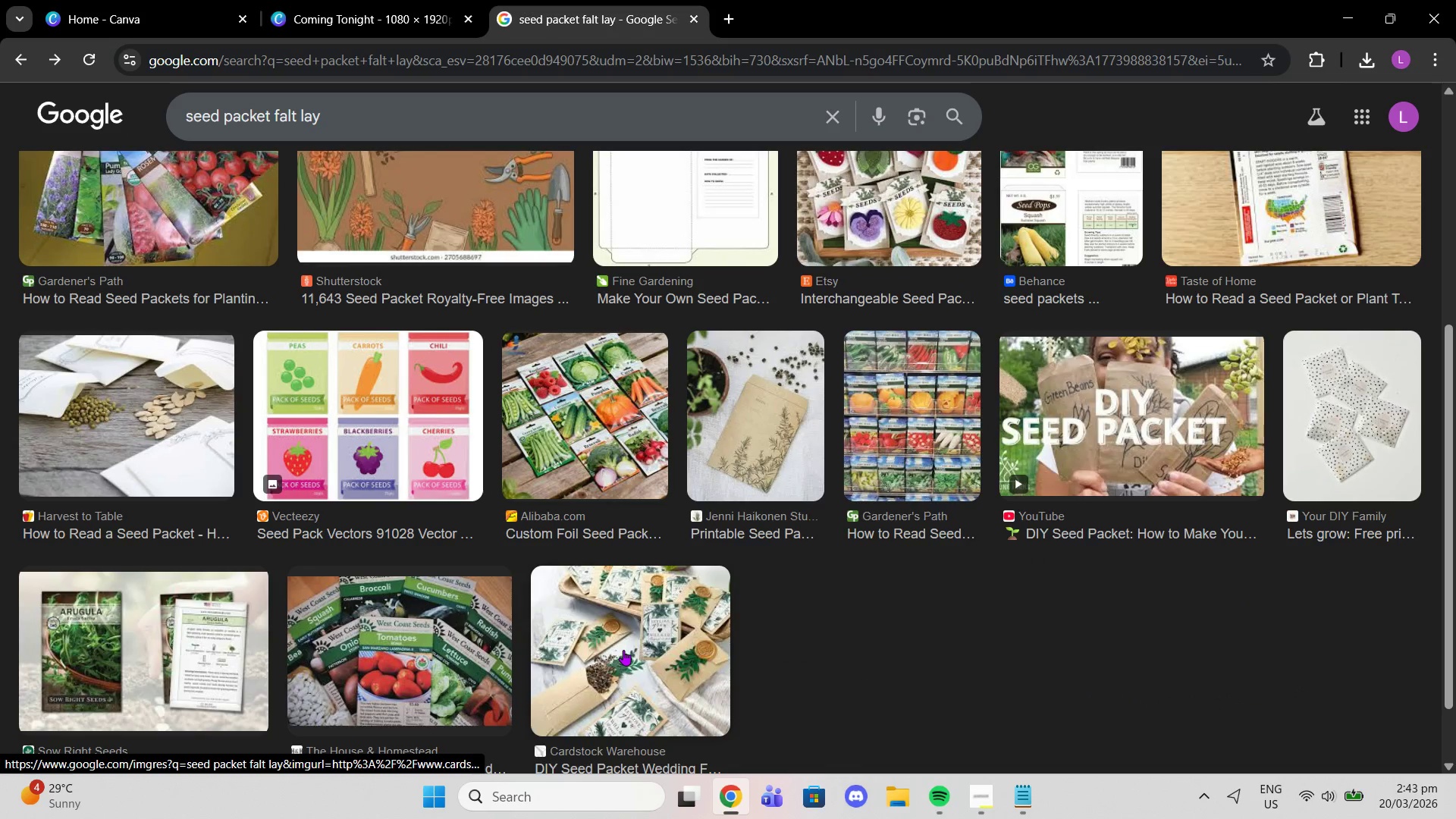 
left_click([433, 651])
 